 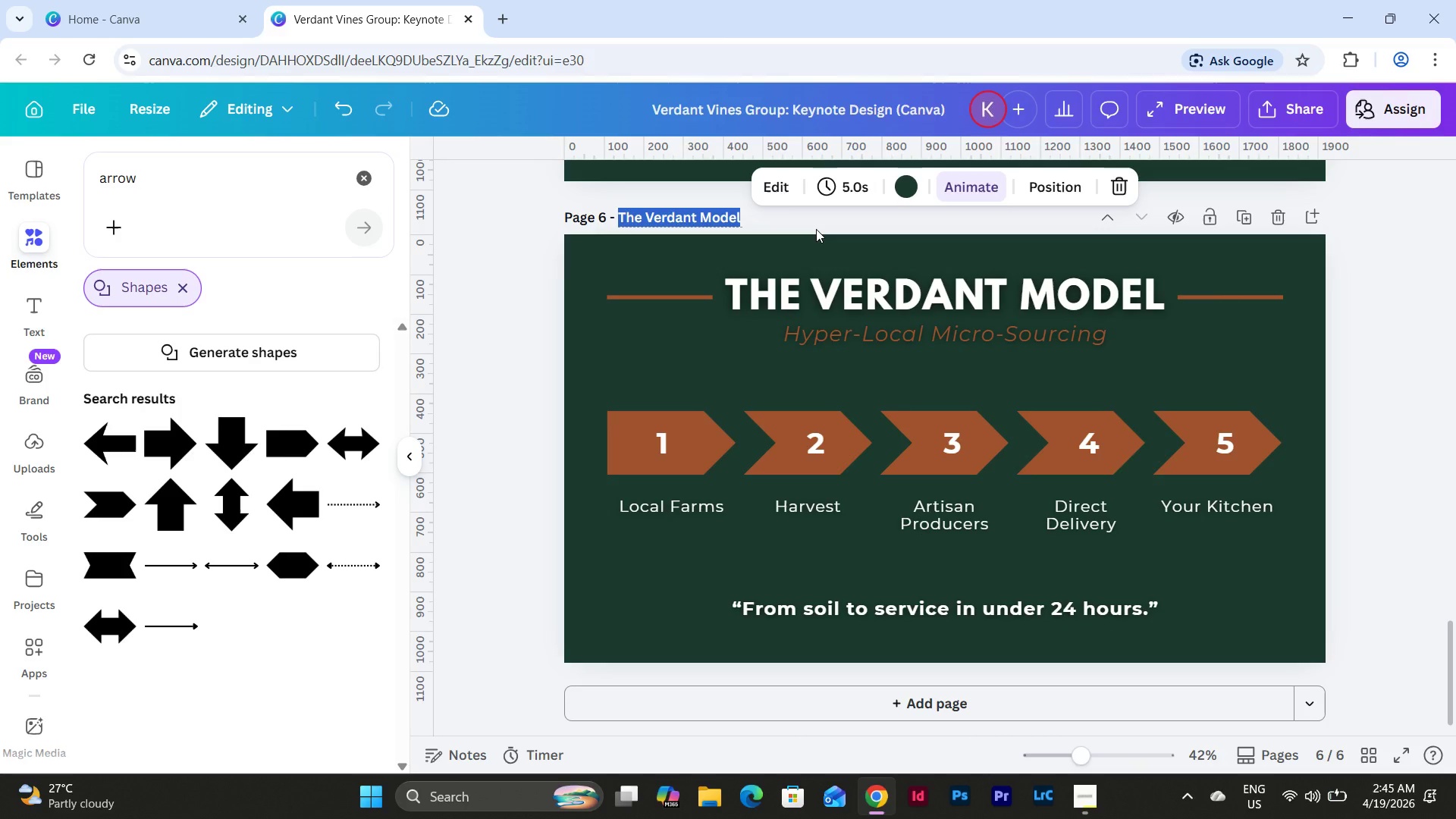 
type(How It Works)
 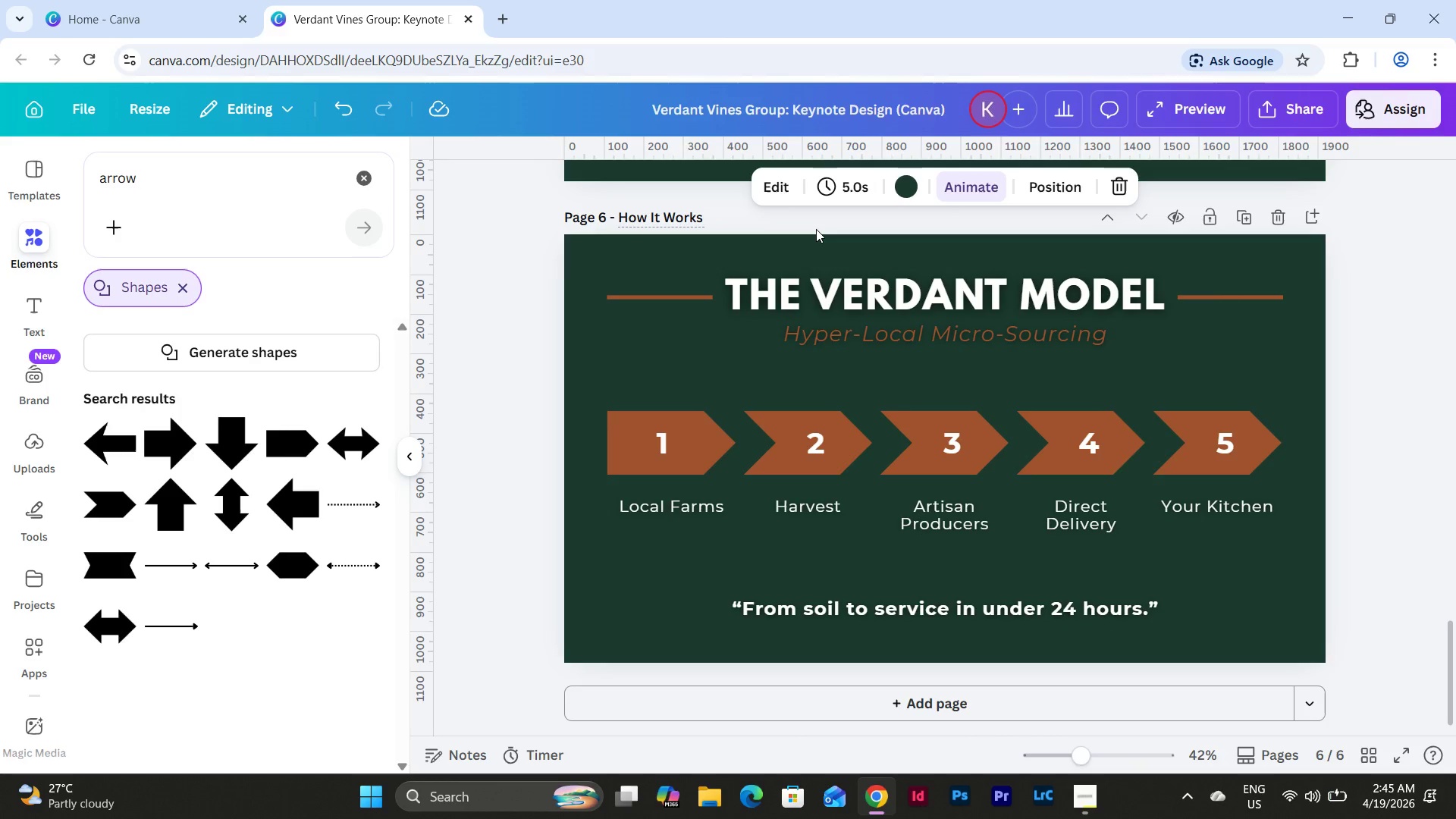 
double_click([913, 292])
 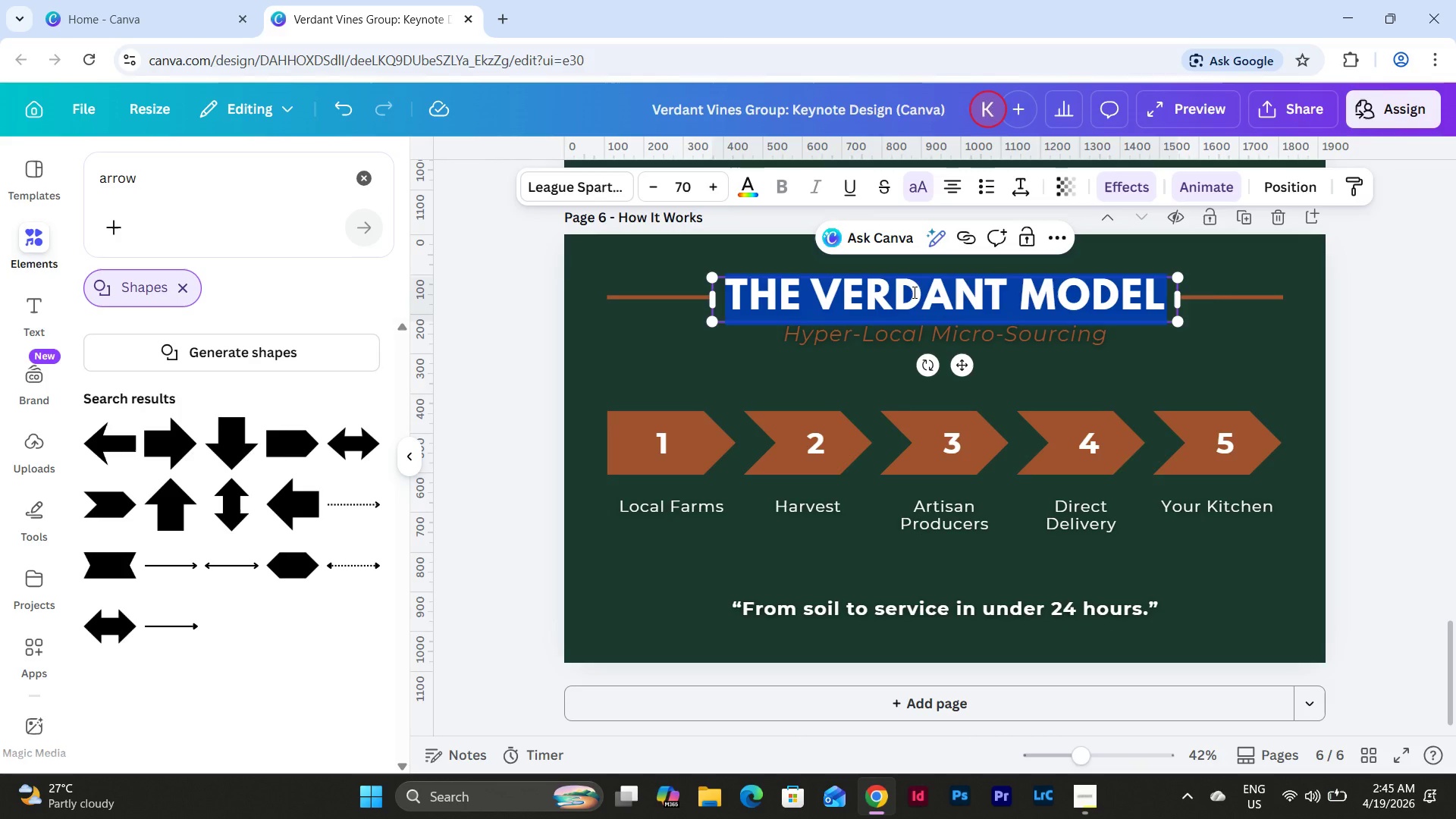 
type(HOW IT WORKS)
 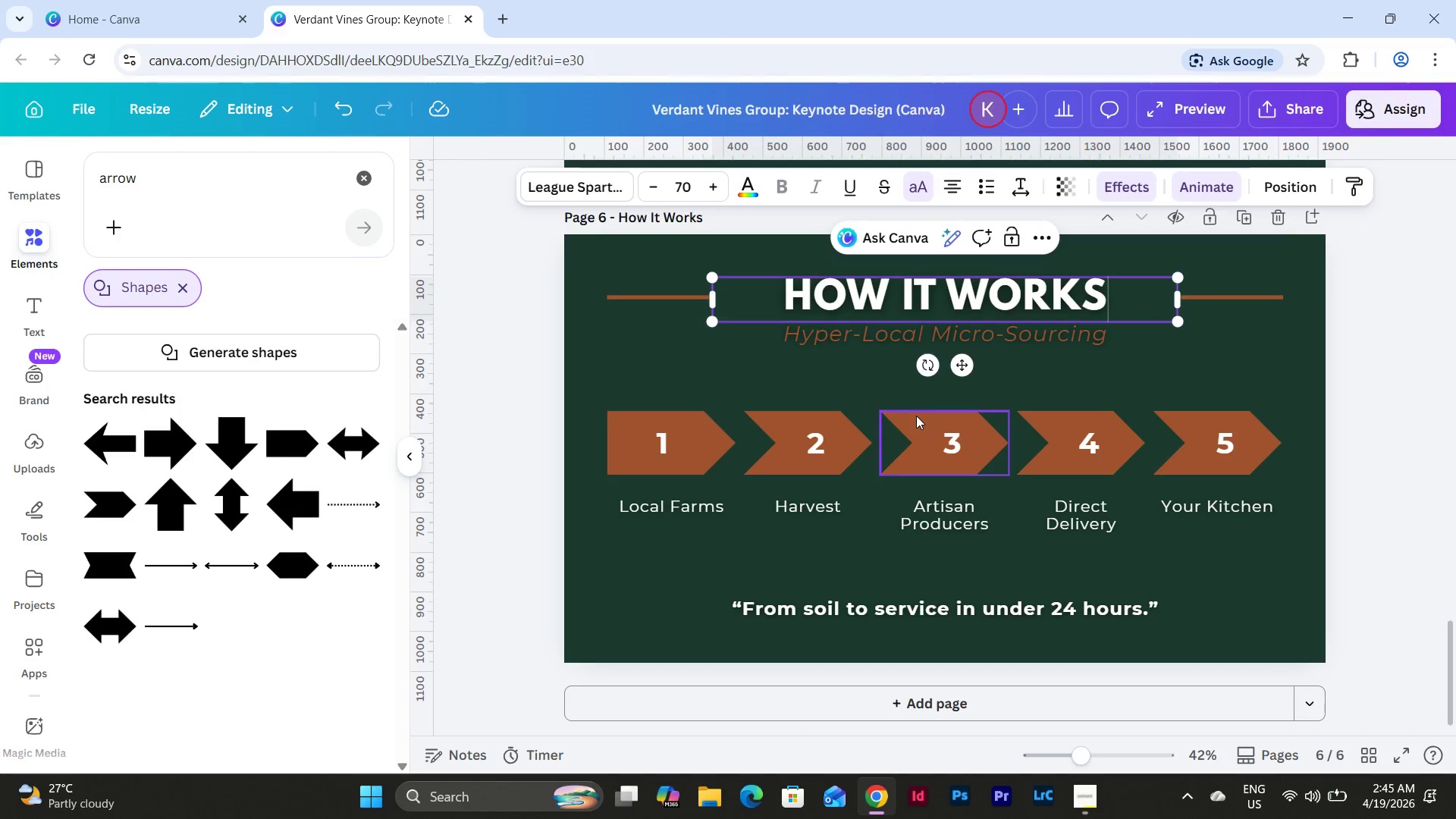 
left_click([737, 364])
 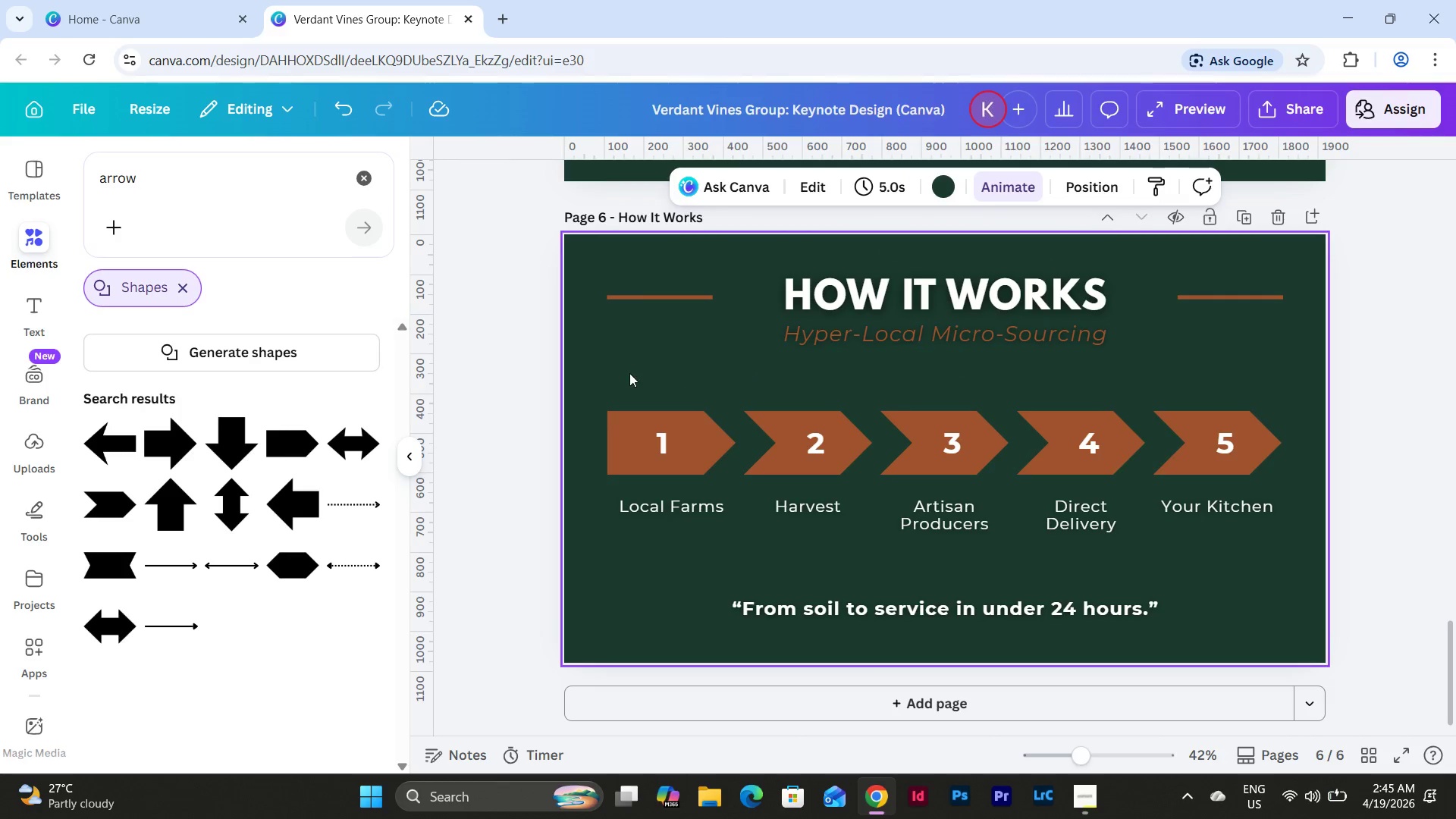 
left_click_drag(start_coordinate=[629, 373], to_coordinate=[1175, 642])
 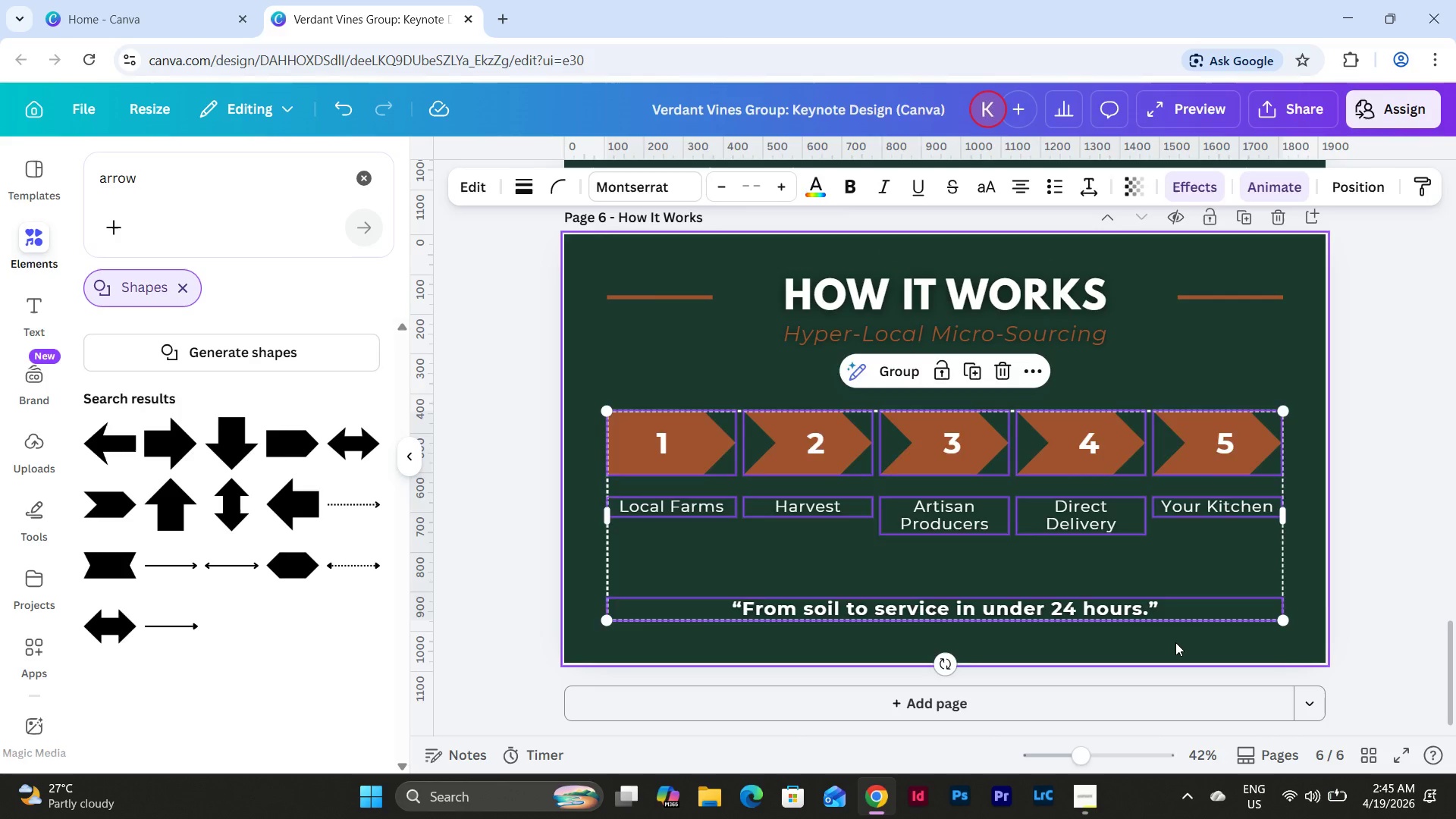 
key(Backspace)
 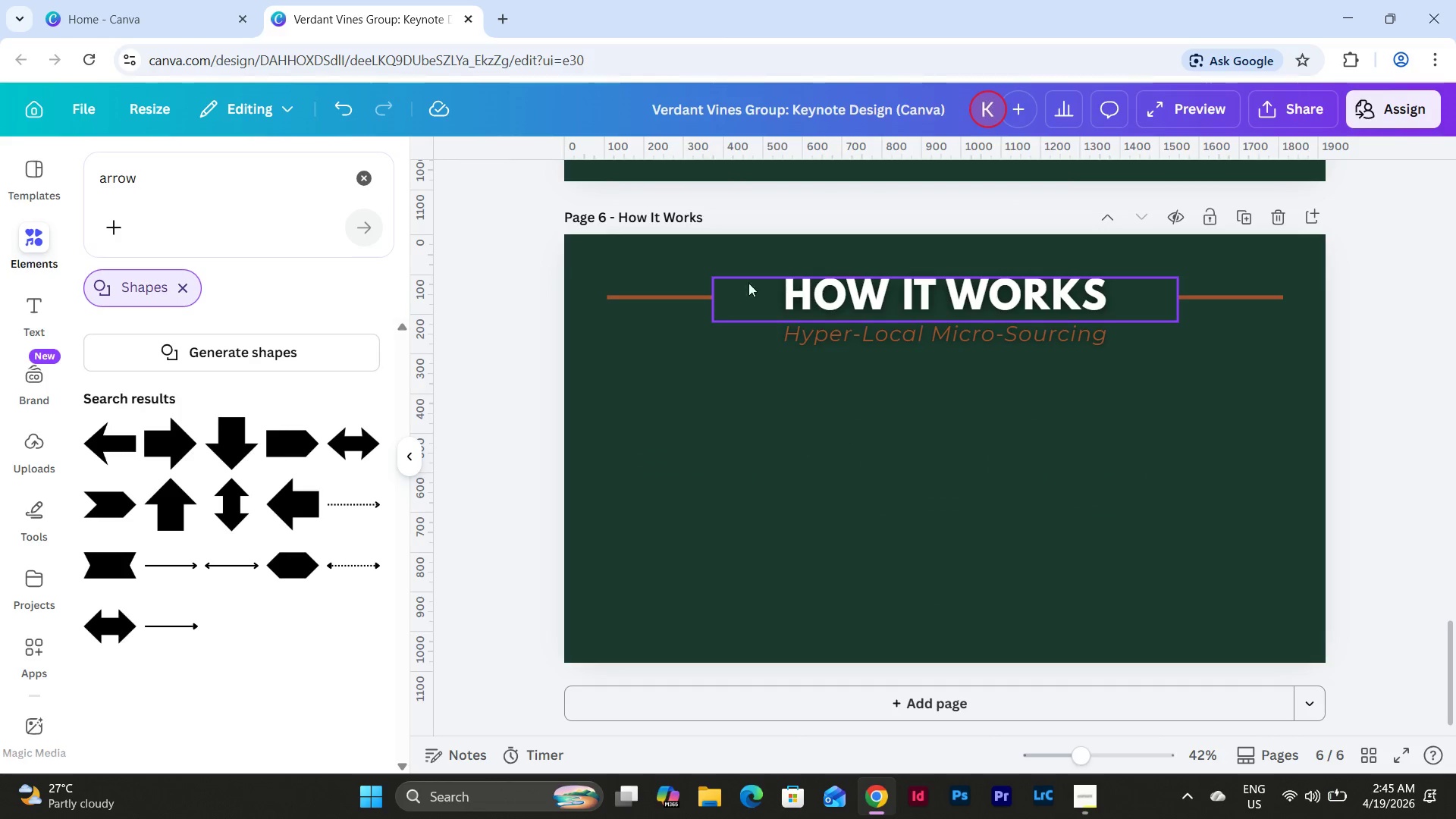 
left_click([896, 302])
 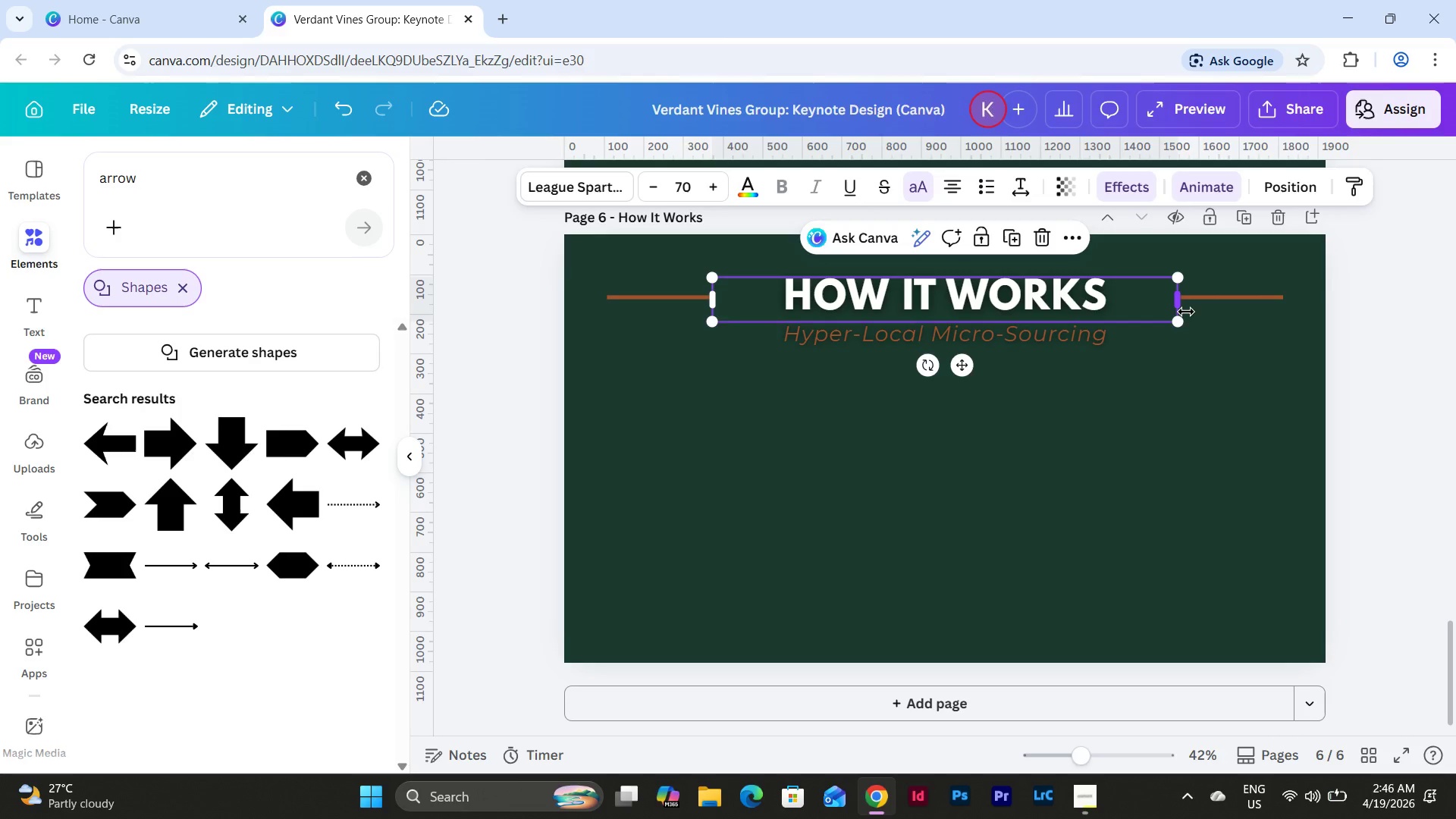 
left_click_drag(start_coordinate=[1185, 307], to_coordinate=[1077, 326])
 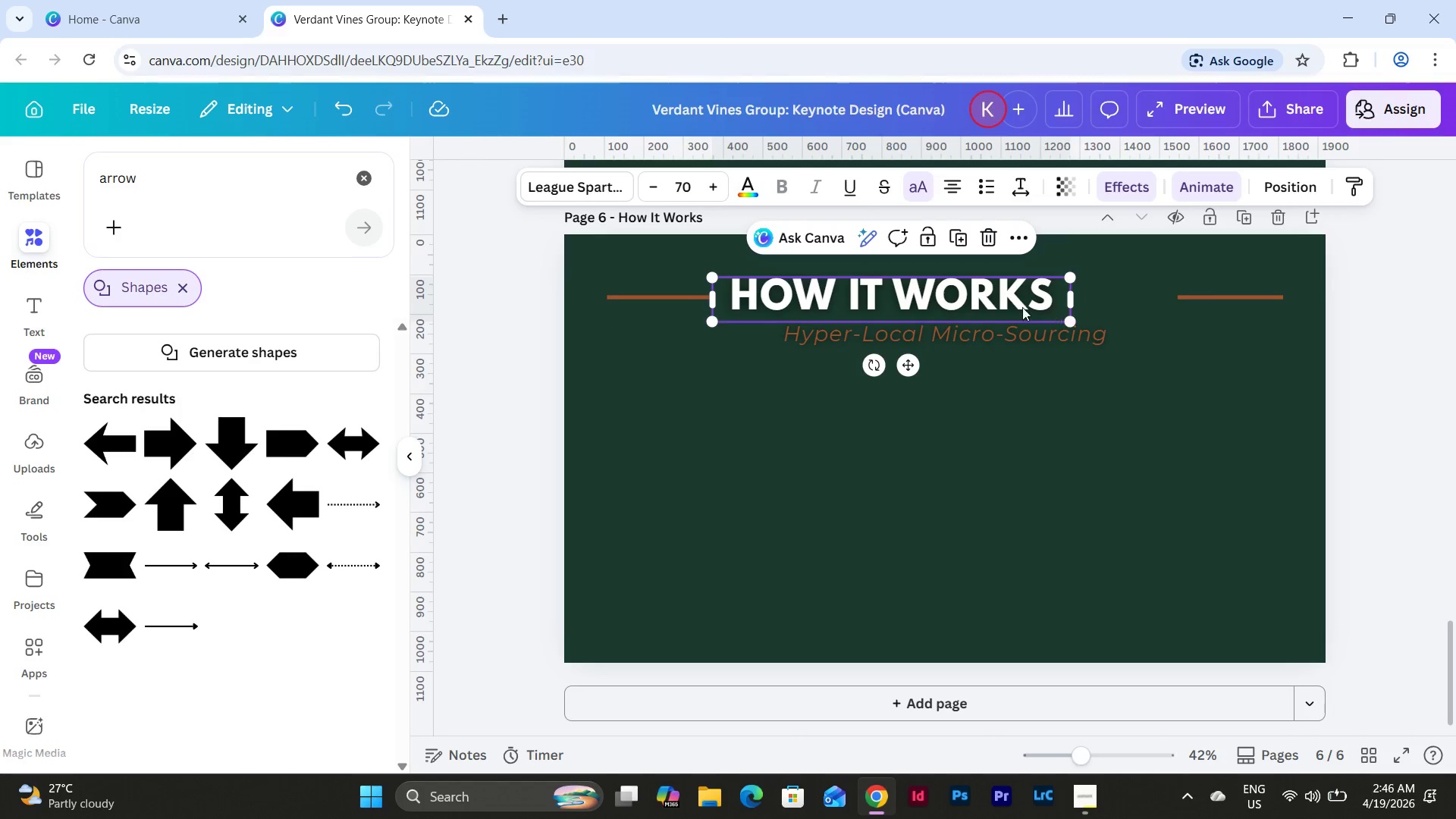 
left_click([981, 419])
 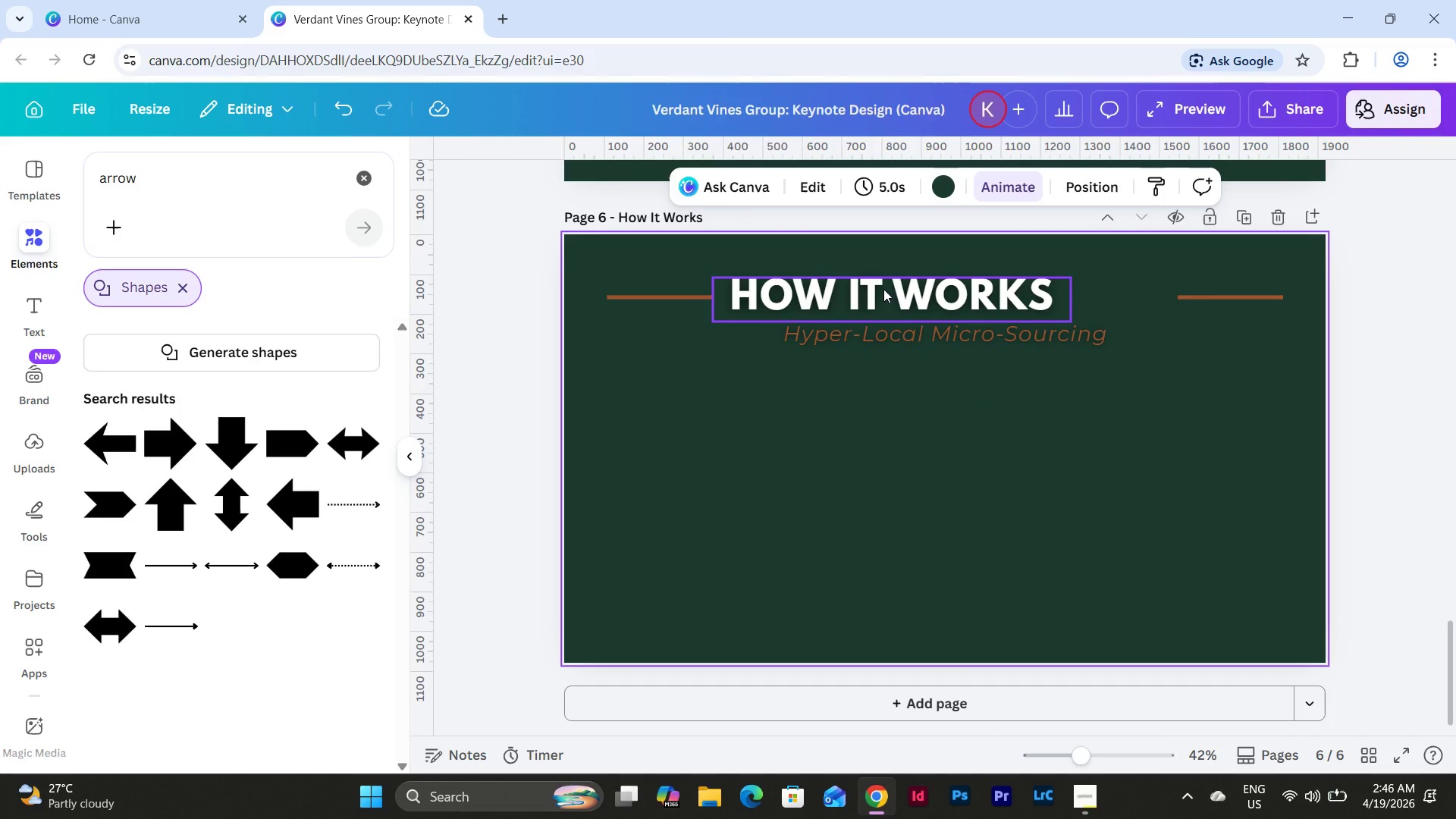 
wait(5.56)
 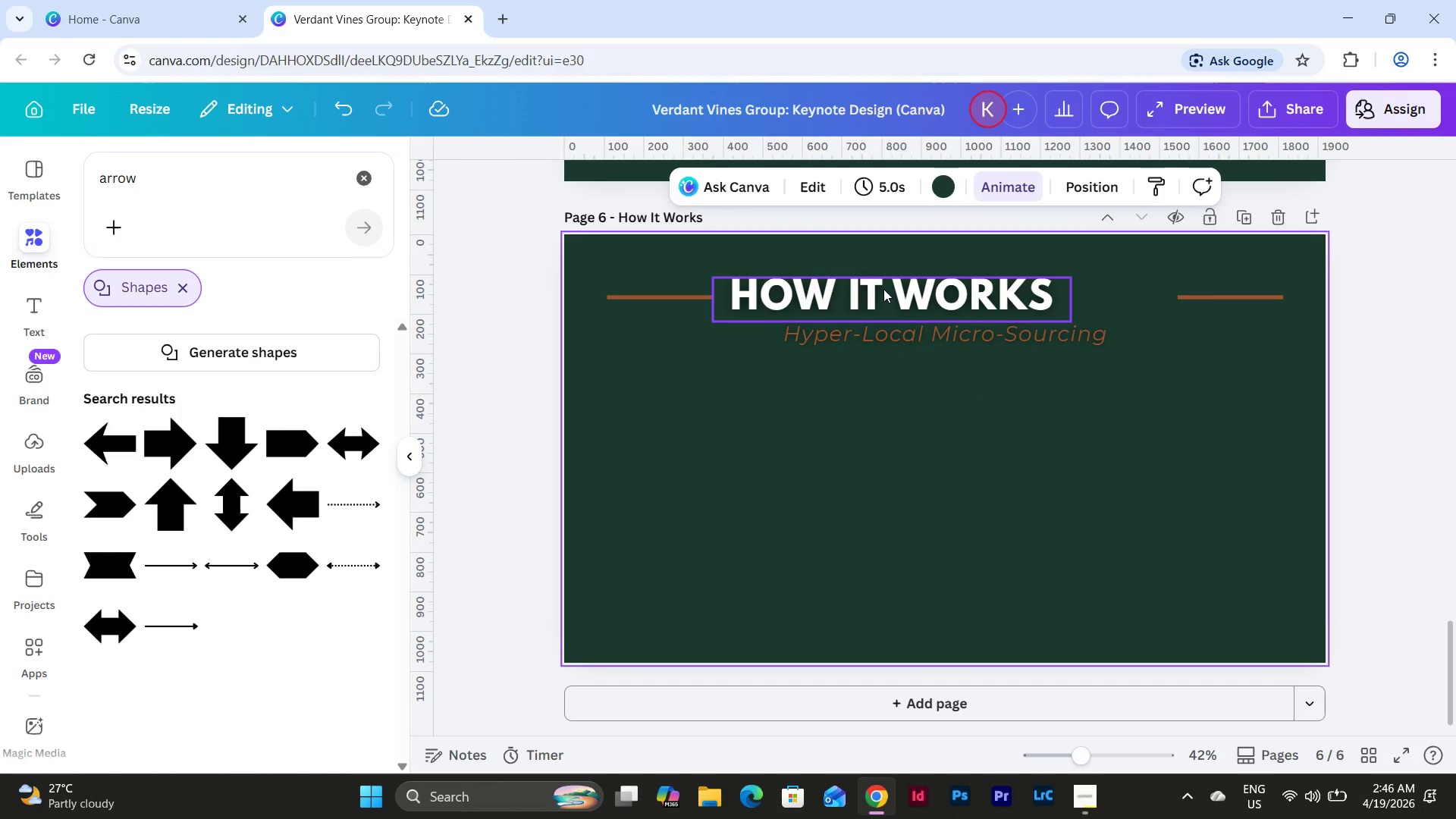 
left_click_drag(start_coordinate=[883, 289], to_coordinate=[937, 288])
 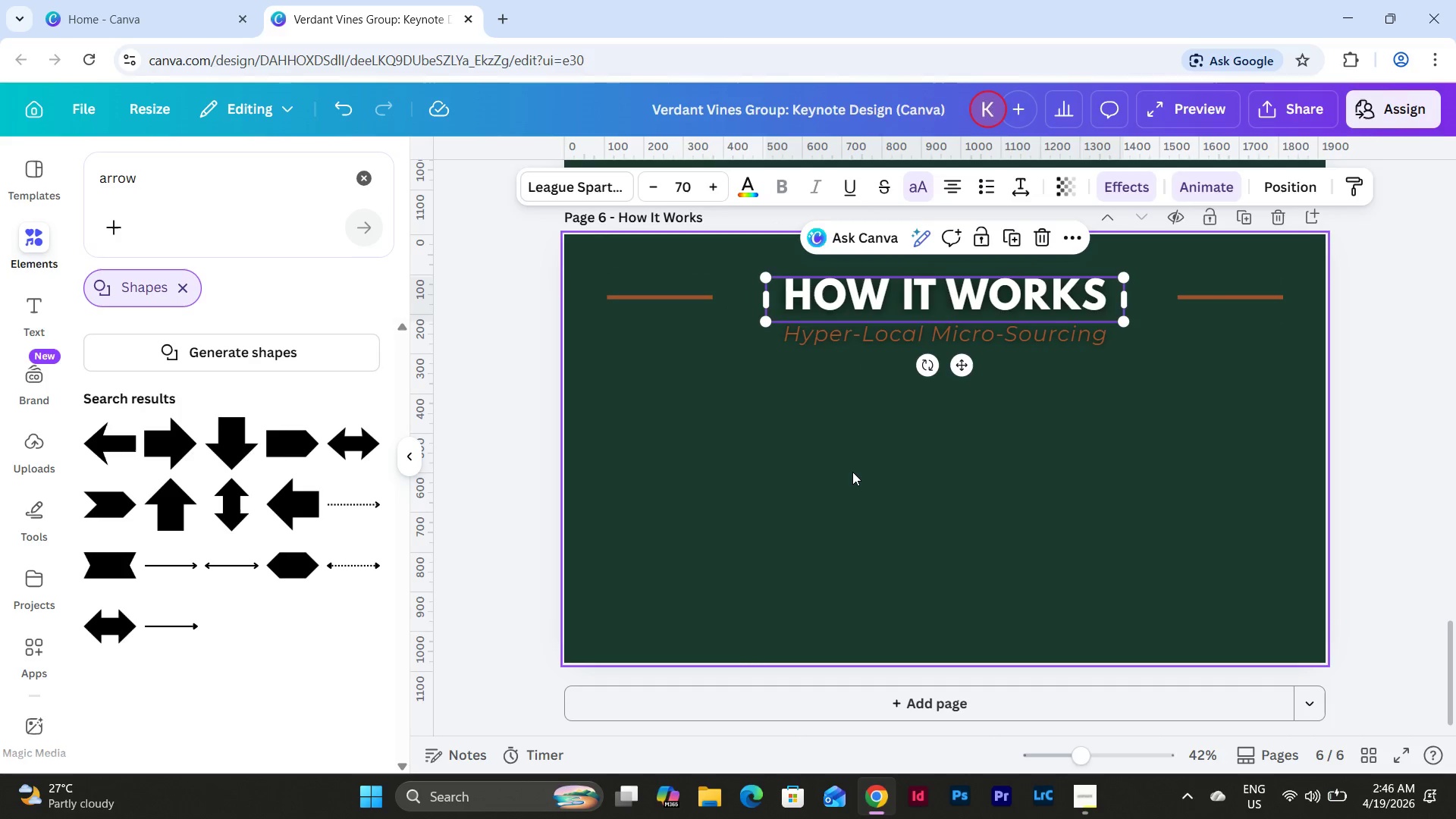 
left_click([852, 472])
 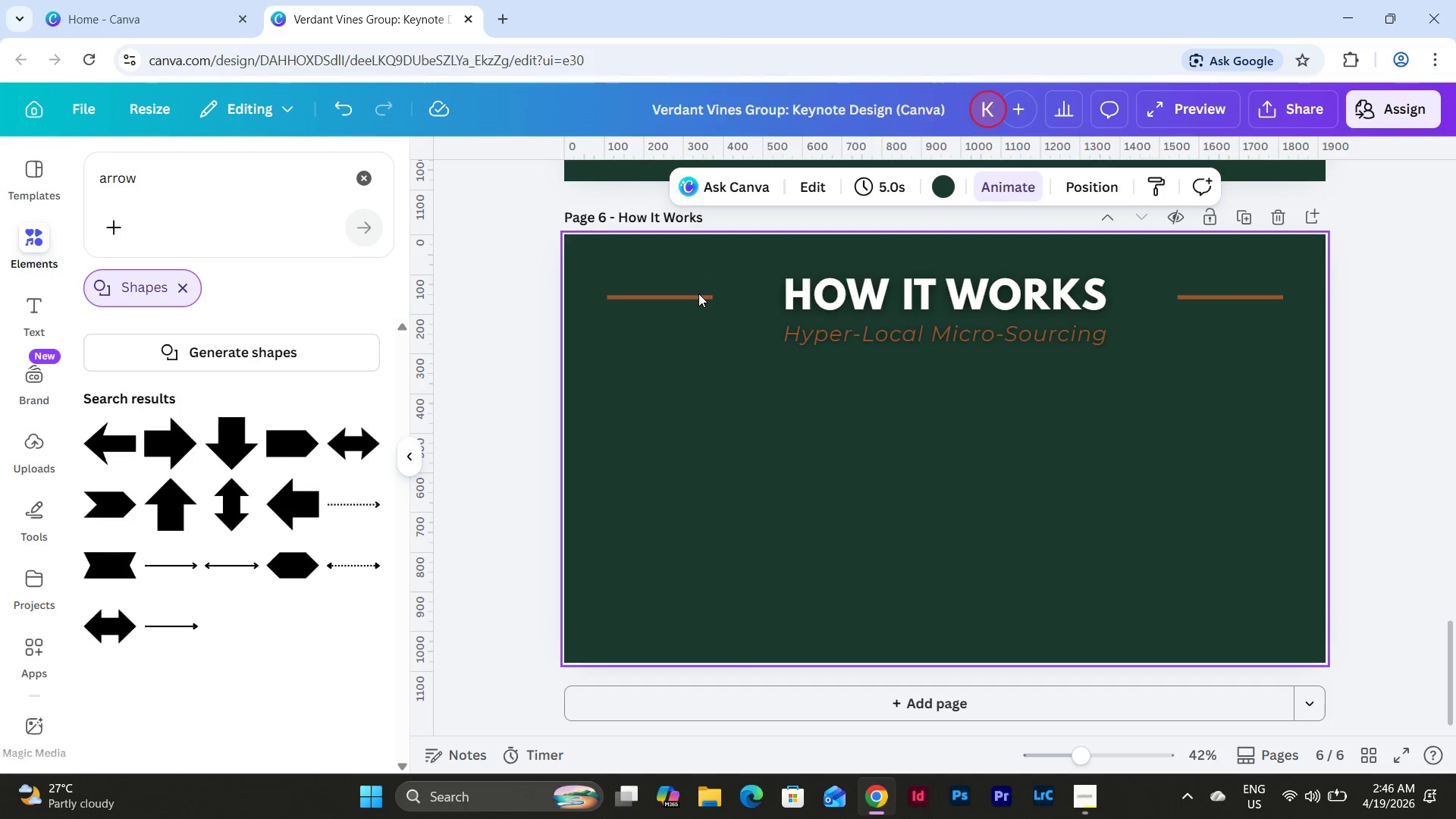 
double_click([700, 300])
 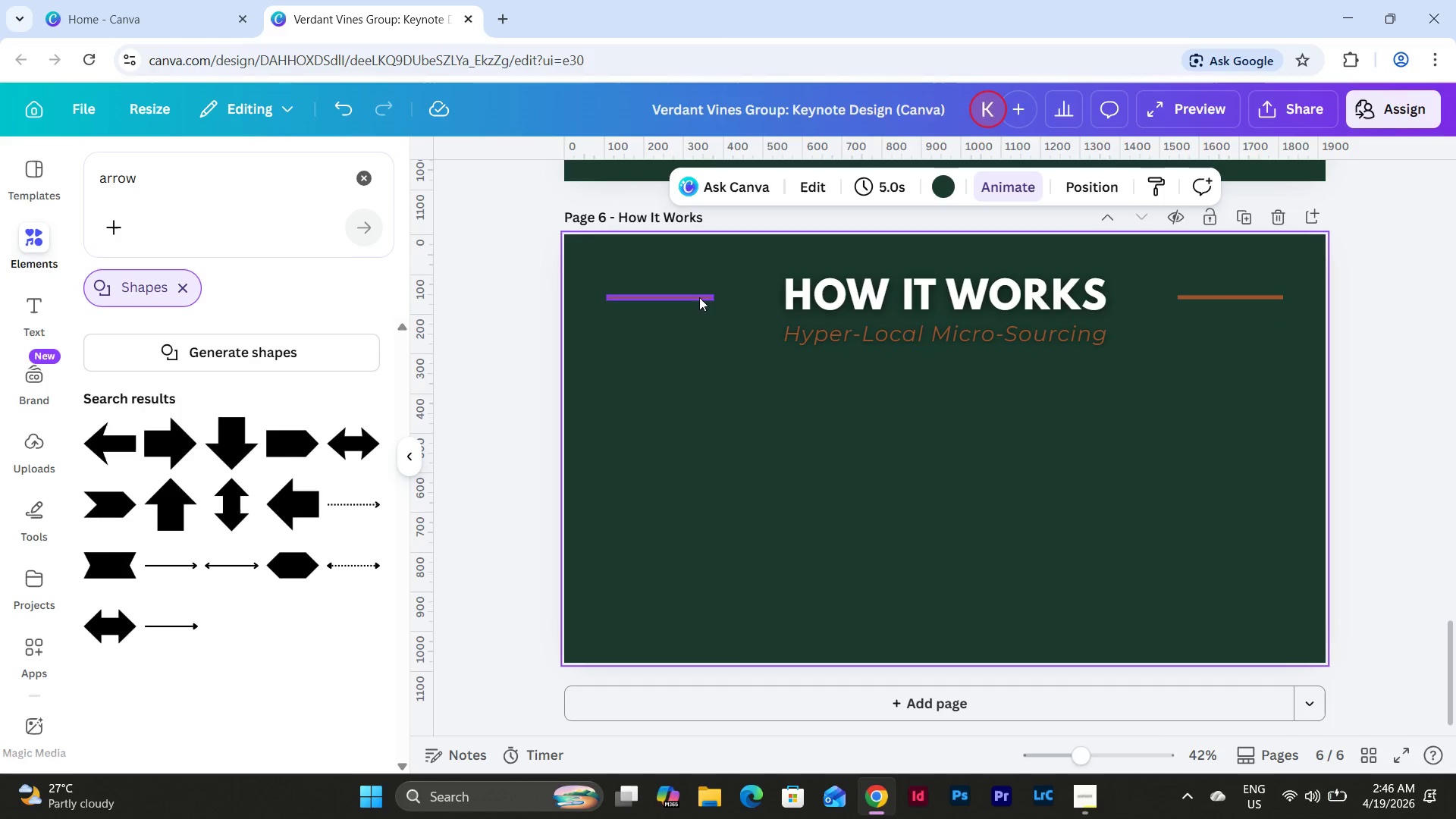 
left_click([699, 296])
 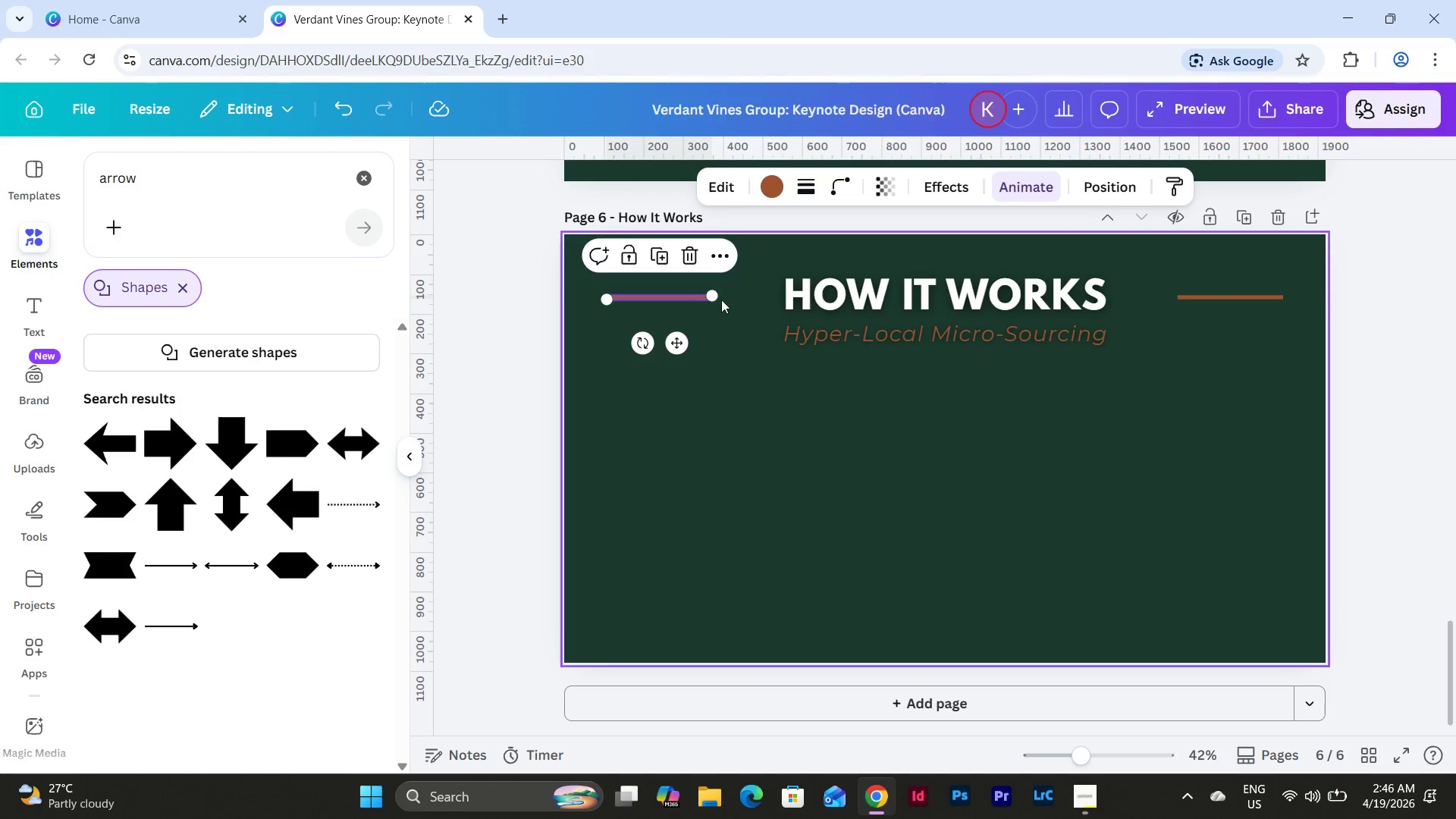 
left_click_drag(start_coordinate=[716, 297], to_coordinate=[765, 297])
 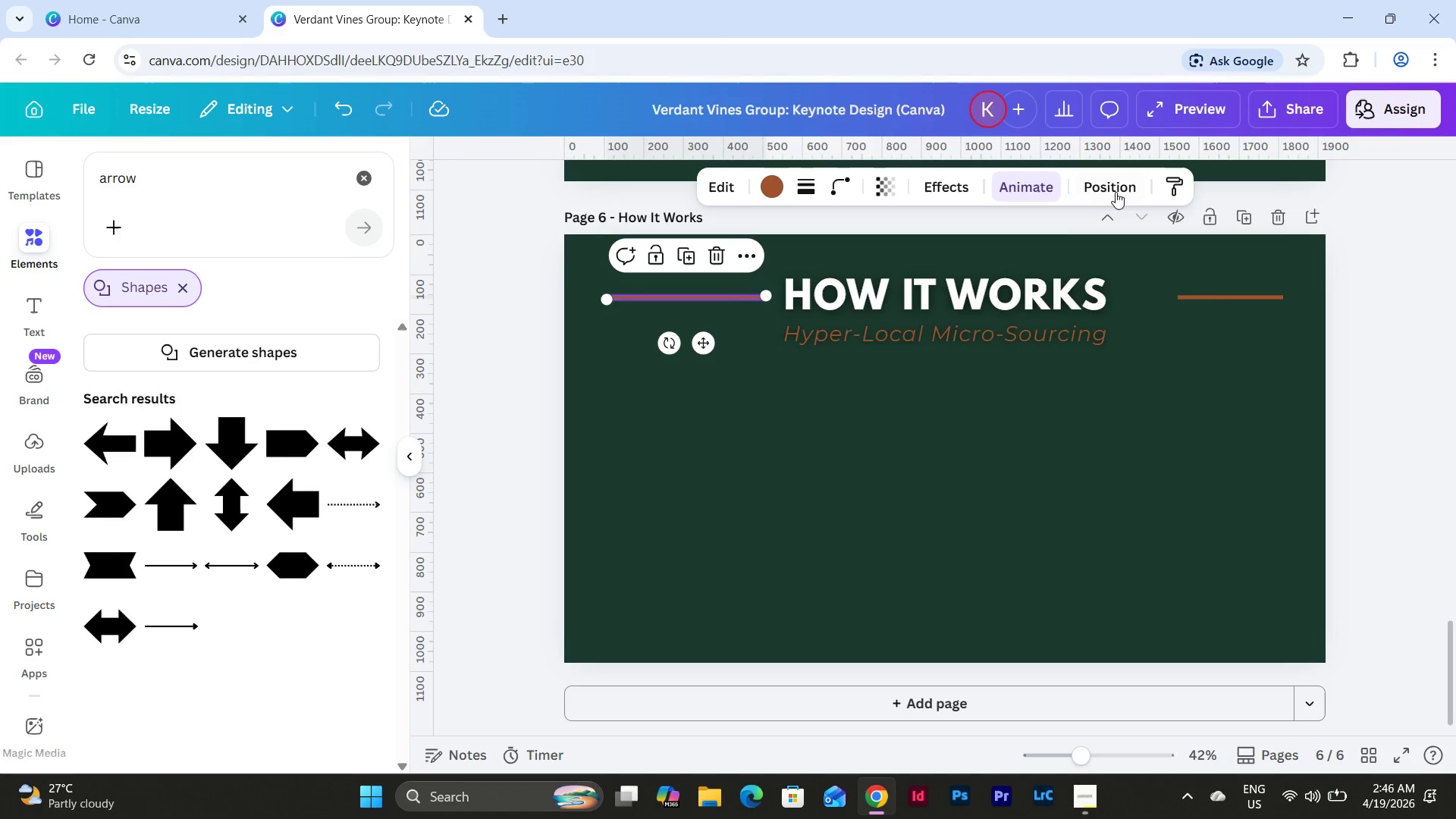 
left_click([1116, 192])
 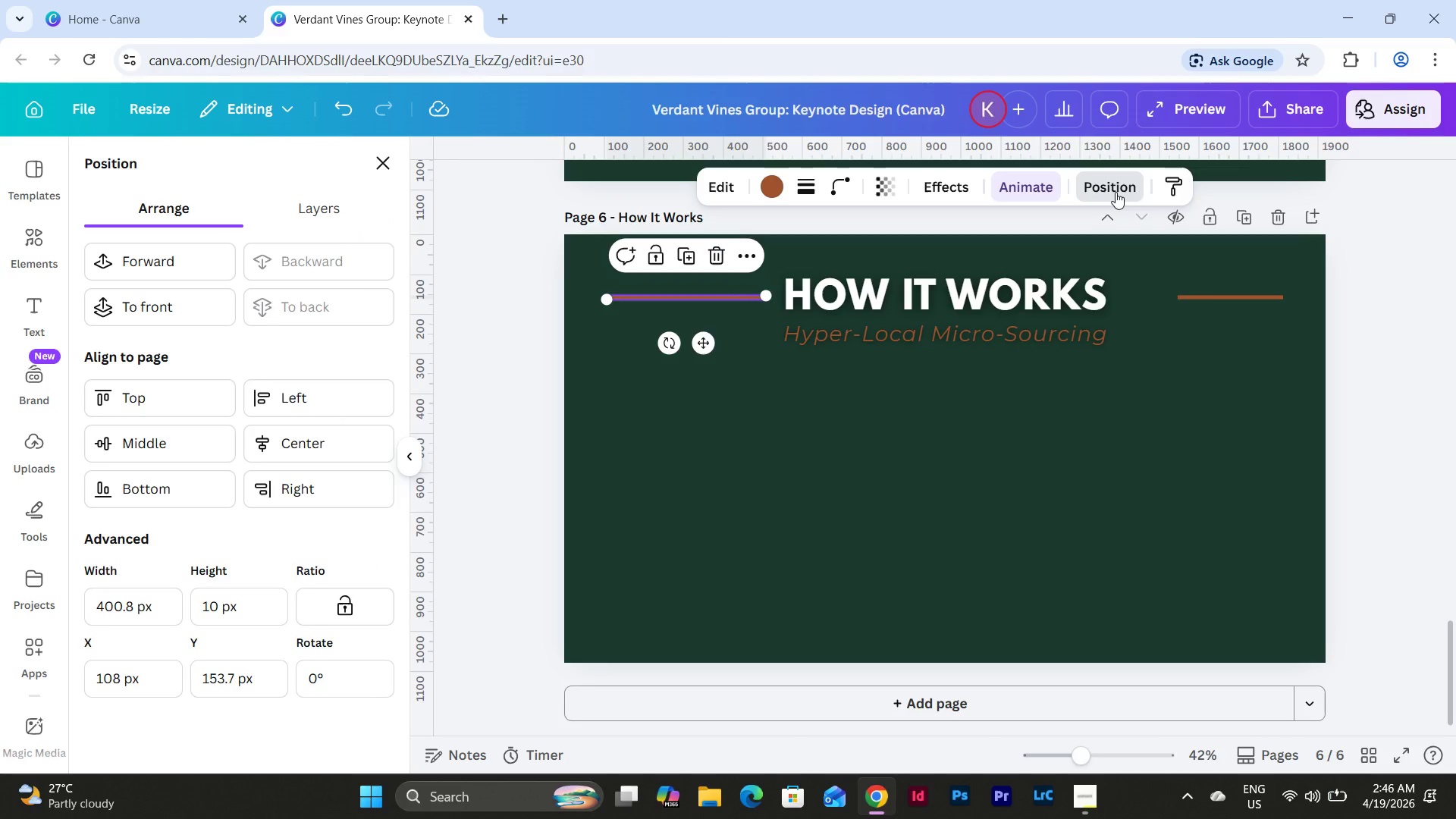 
wait(9.25)
 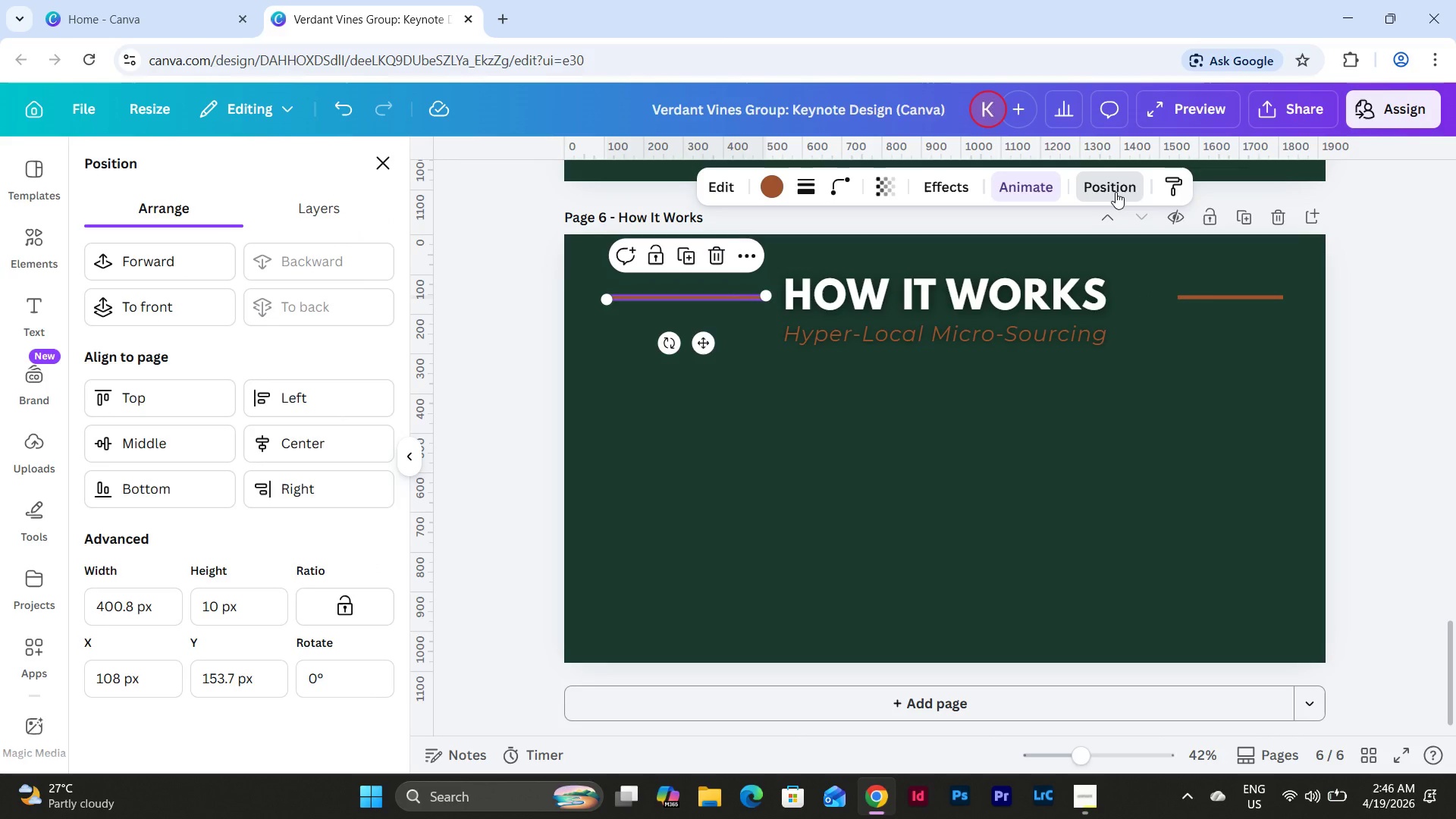 
left_click([1204, 296])
 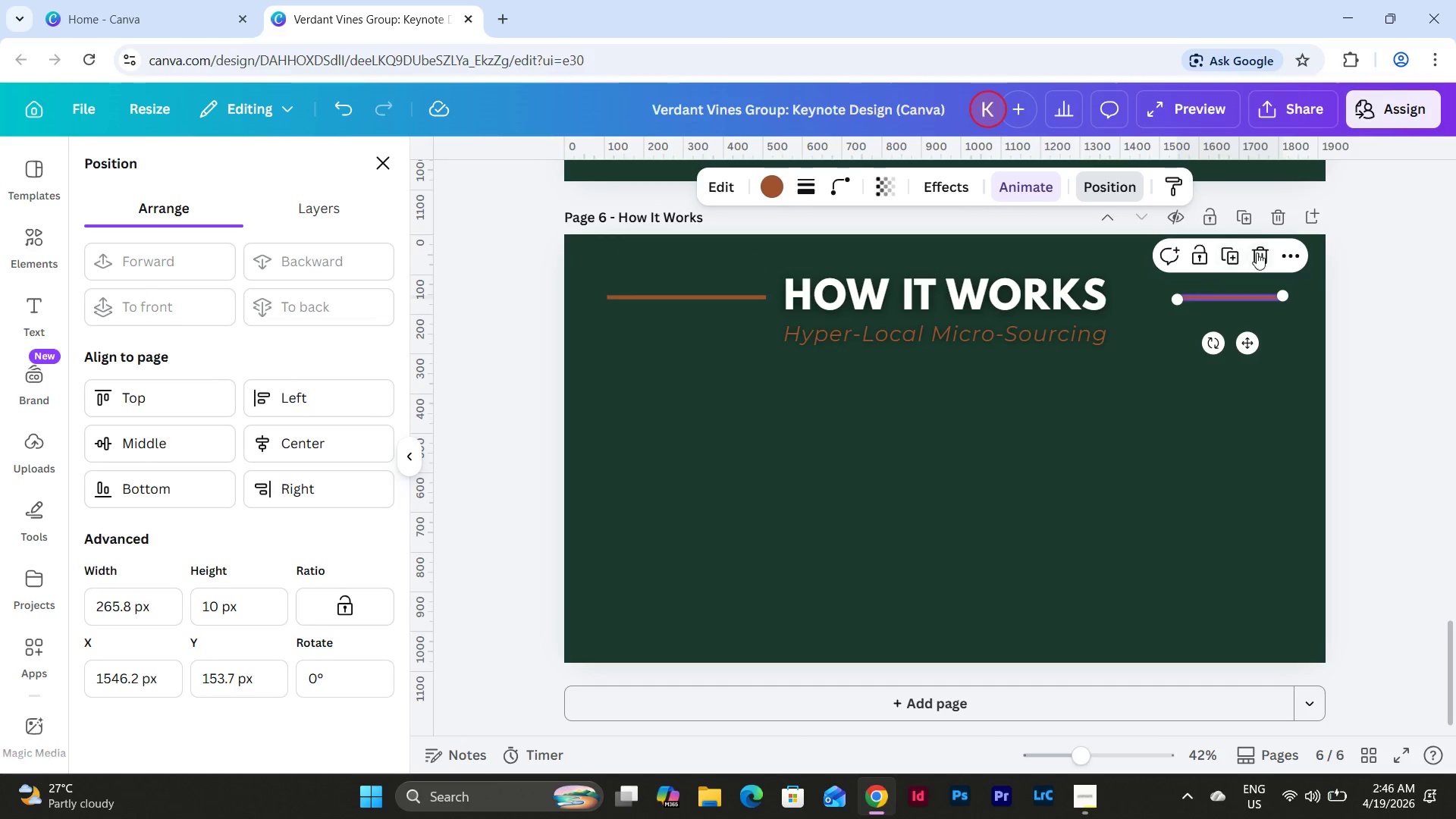 
left_click([1257, 252])
 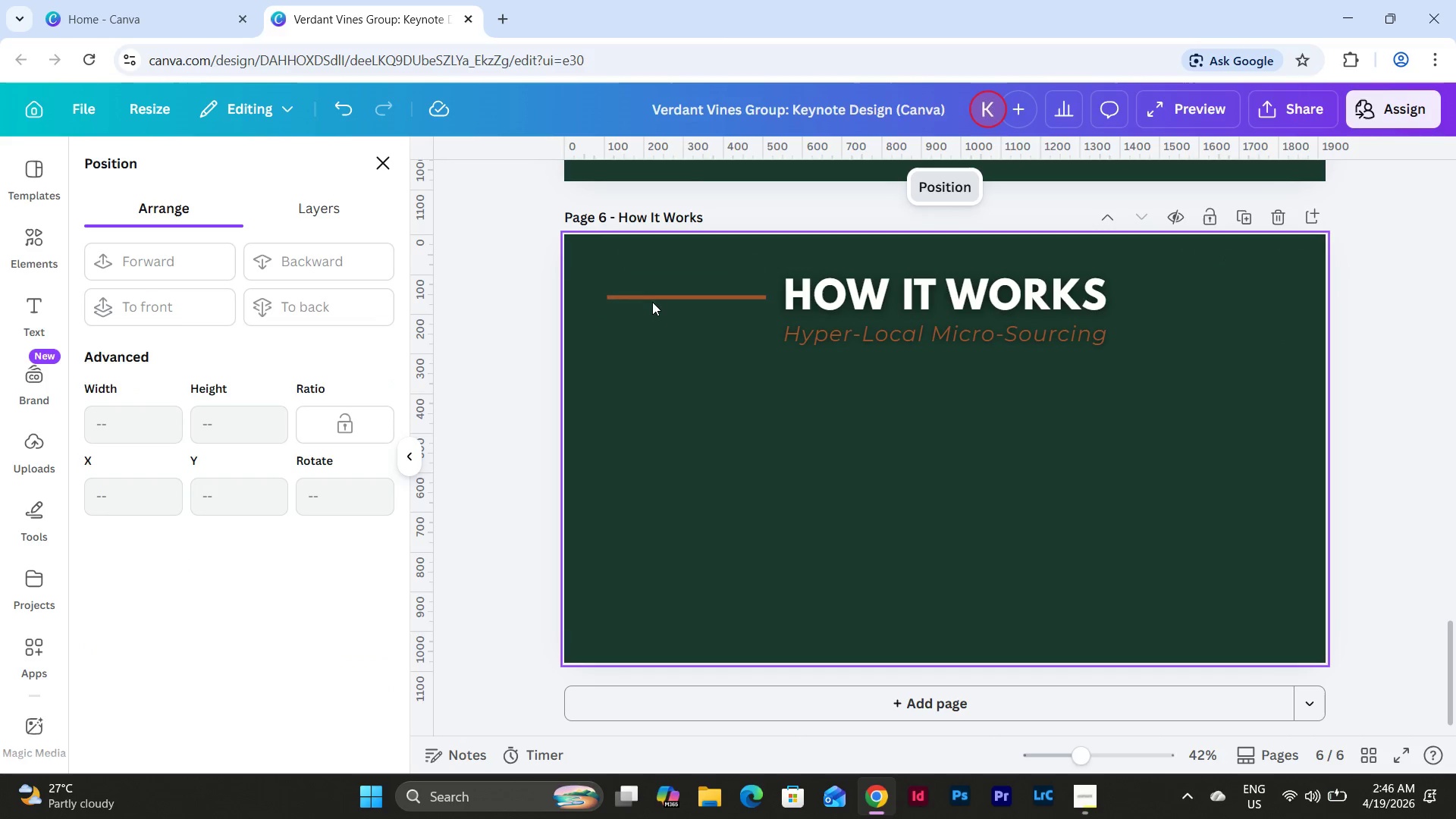 
left_click([652, 298])
 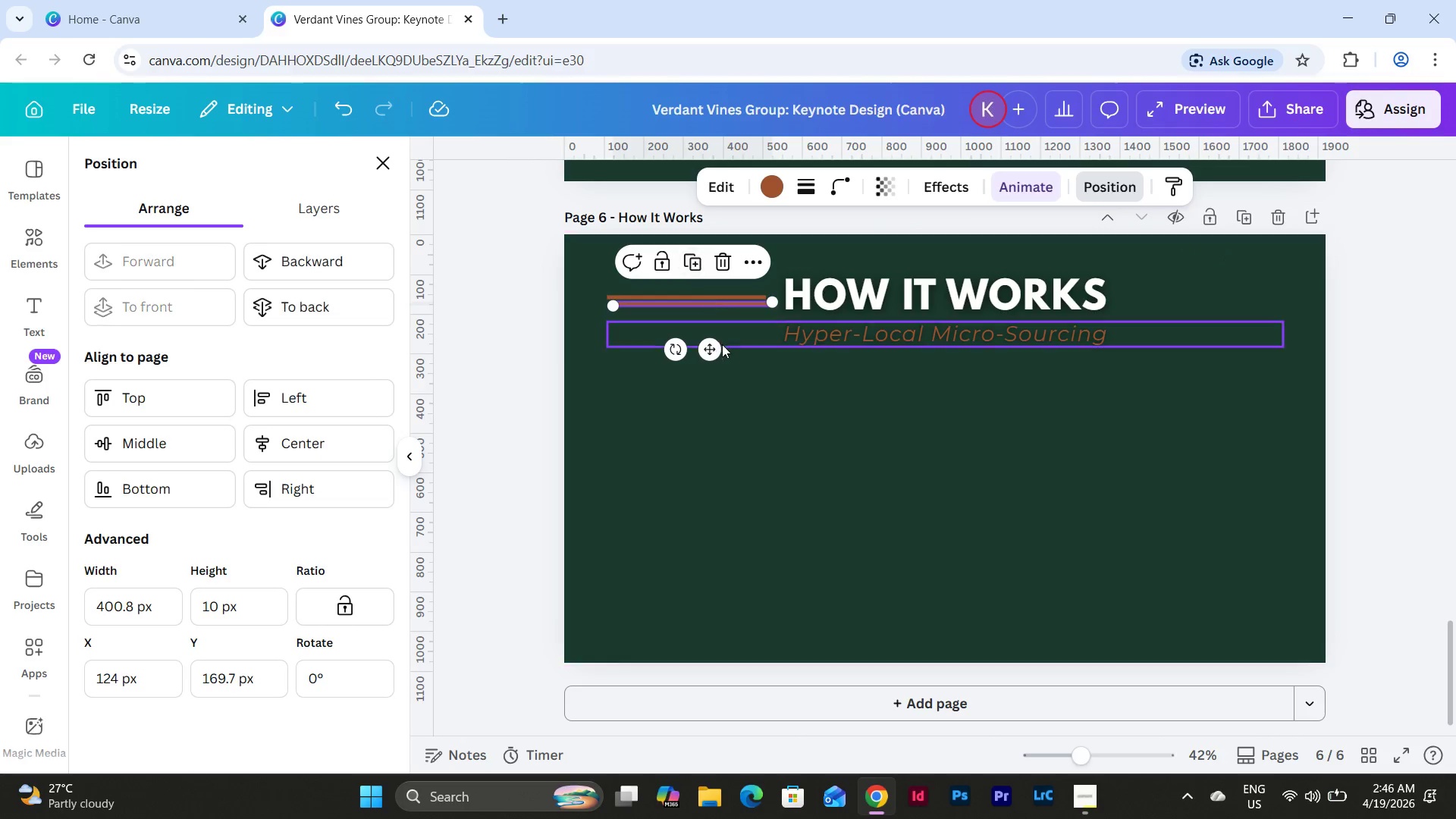 
left_click_drag(start_coordinate=[710, 348], to_coordinate=[1223, 343])
 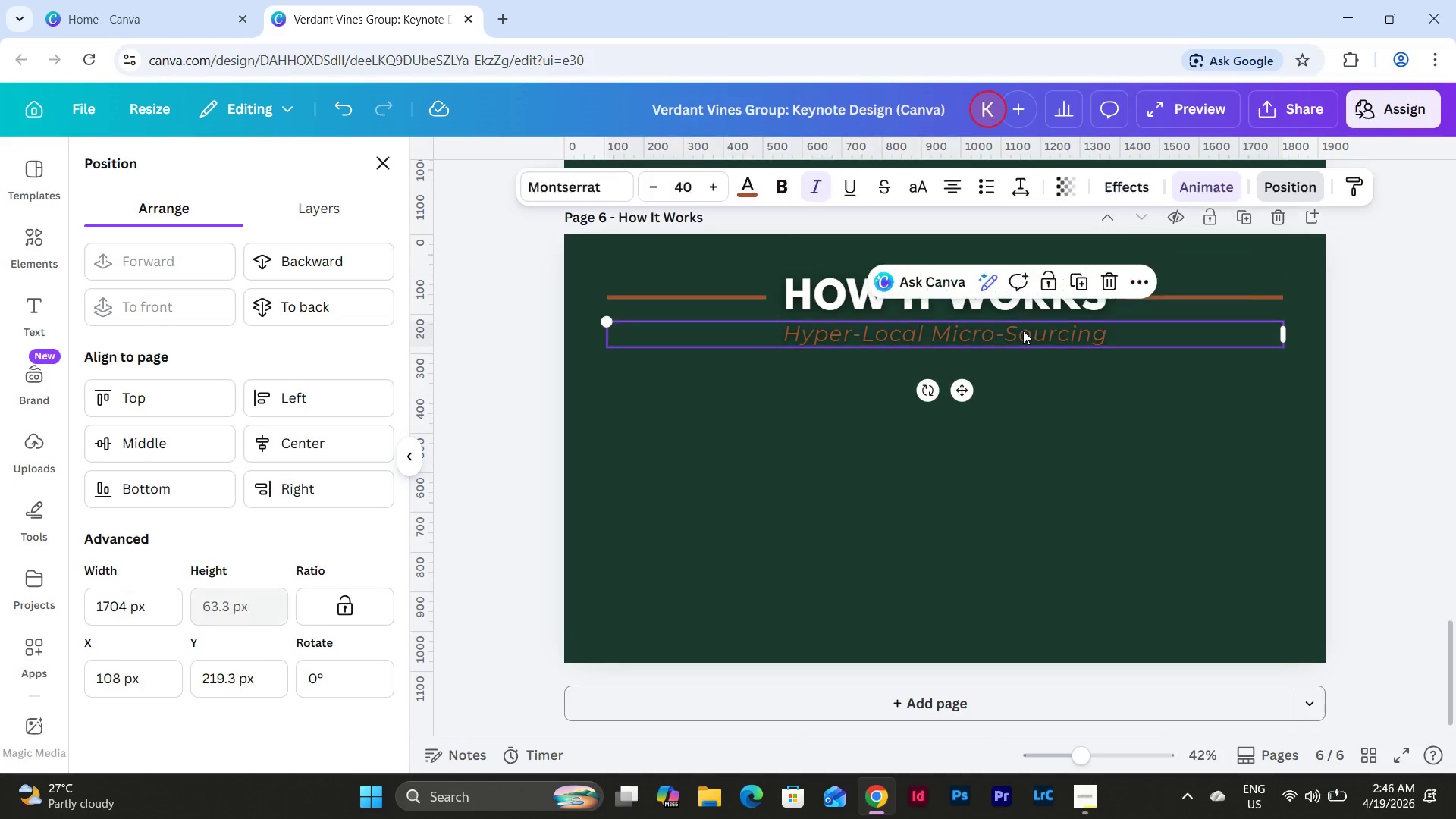 
double_click([1023, 331])
 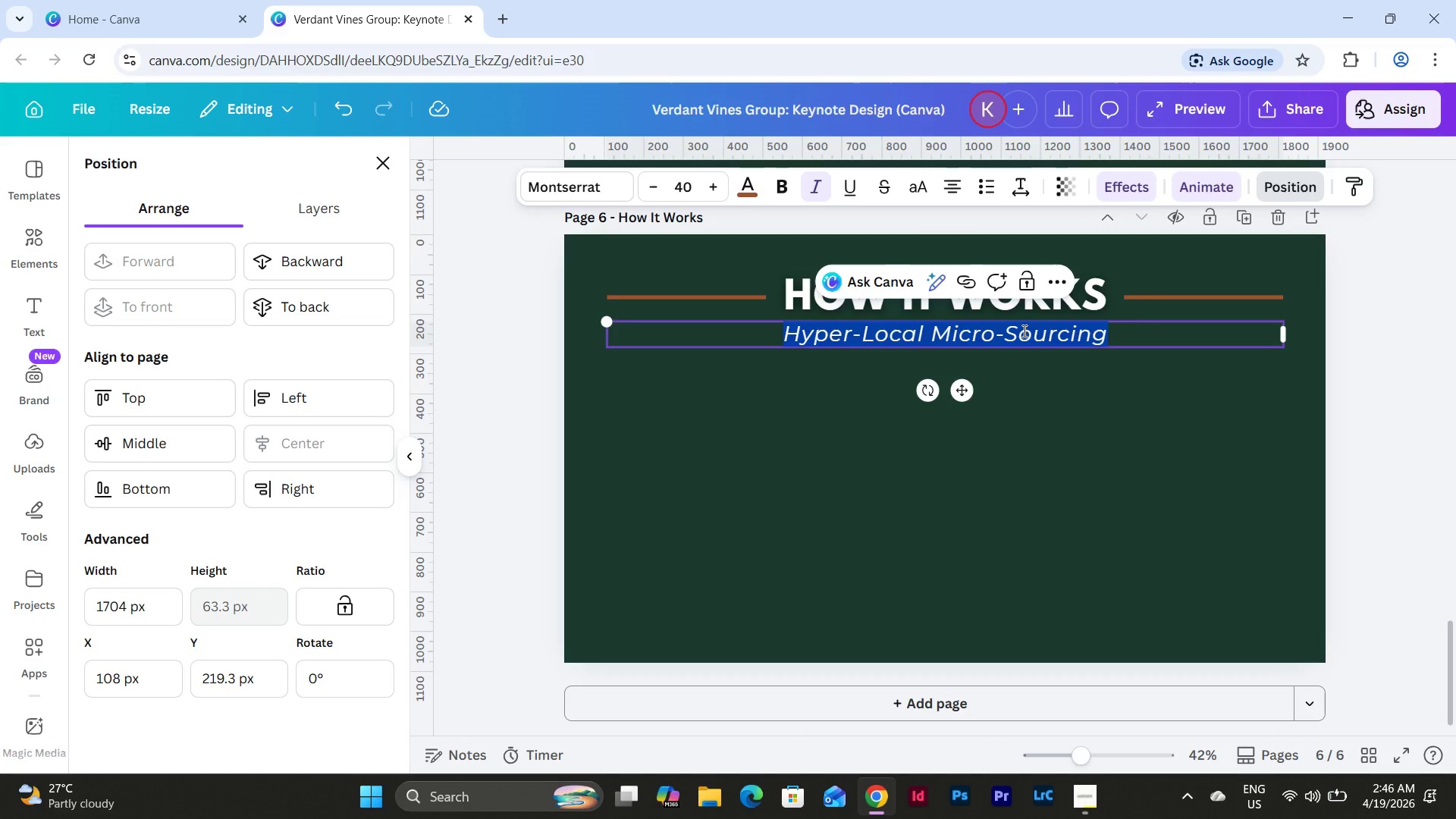 
wait(5.91)
 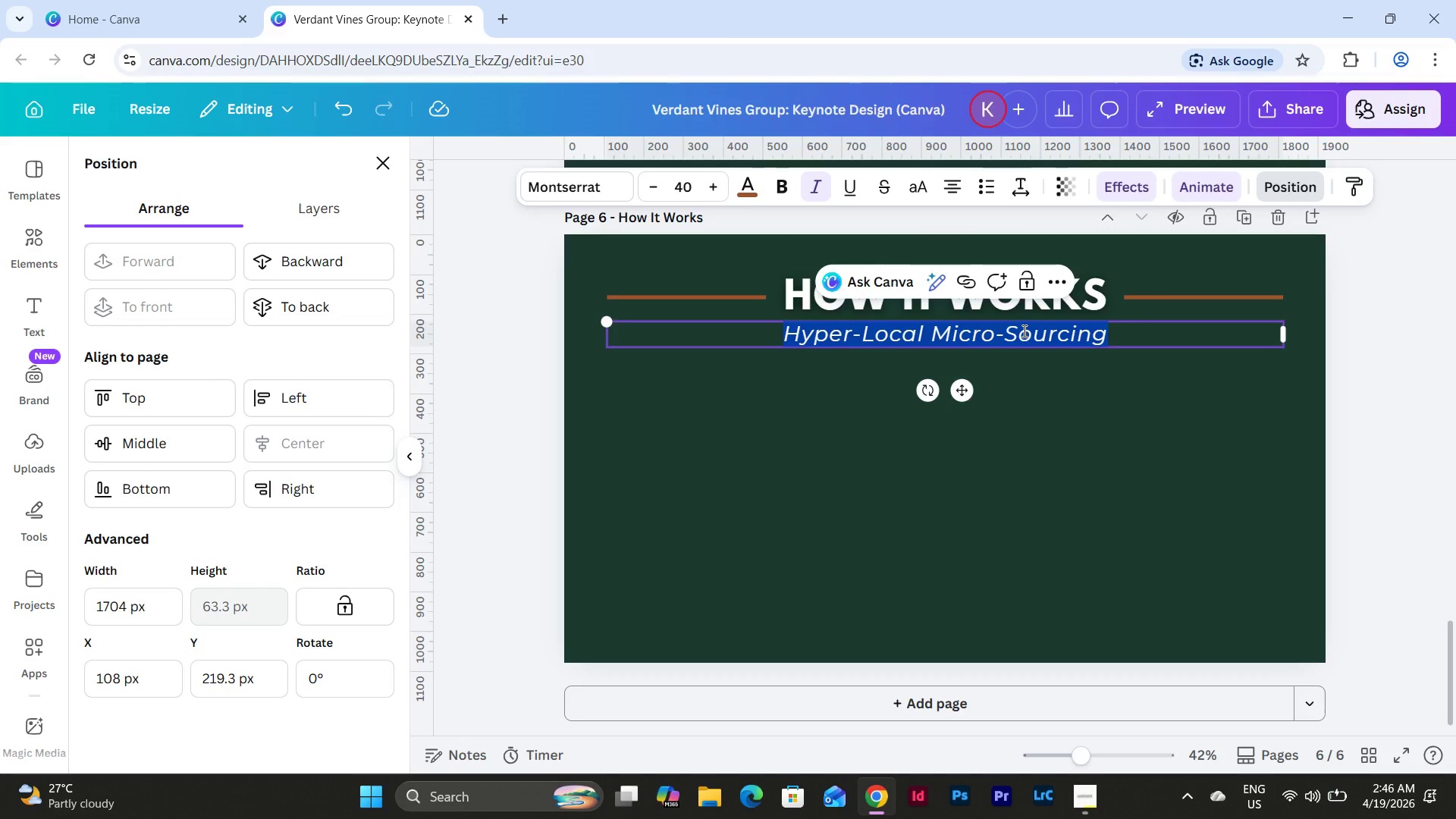 
type(Zero middlemen. Maximum integrity.)
 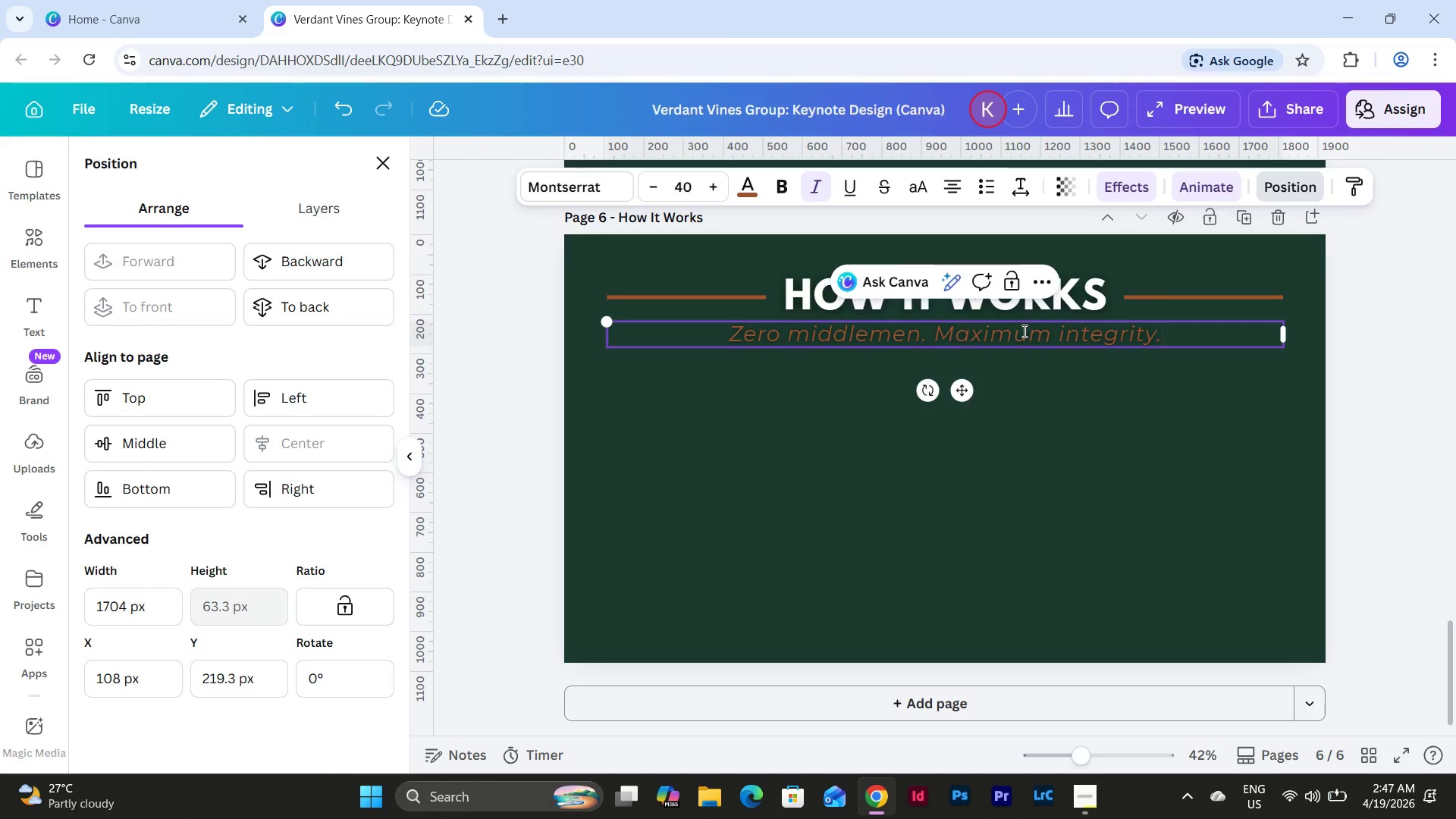 
scroll: coordinate [1047, 454], scroll_direction: up, amount: 13.0
 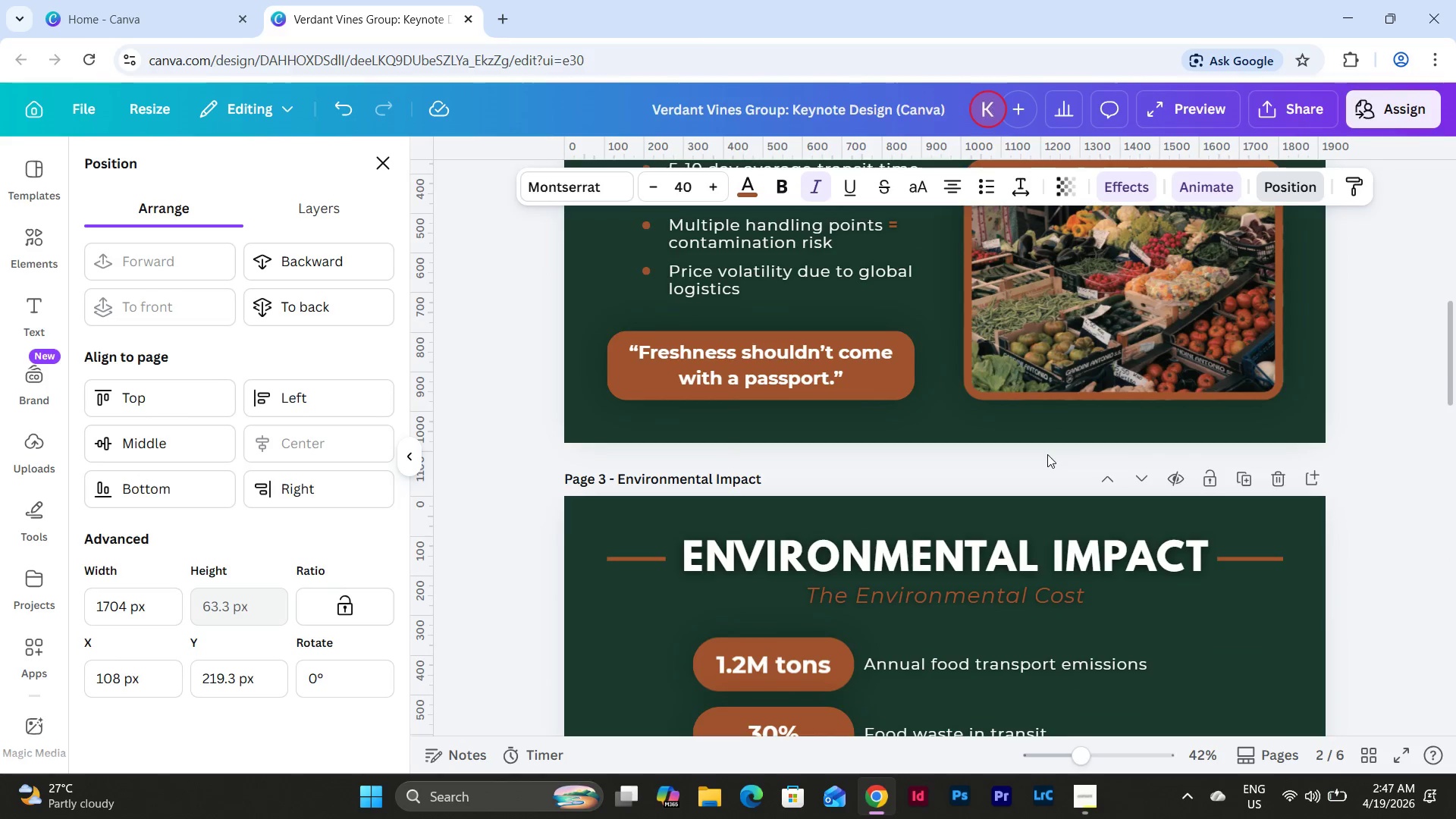 
scroll: coordinate [1047, 454], scroll_direction: down, amount: 13.0
 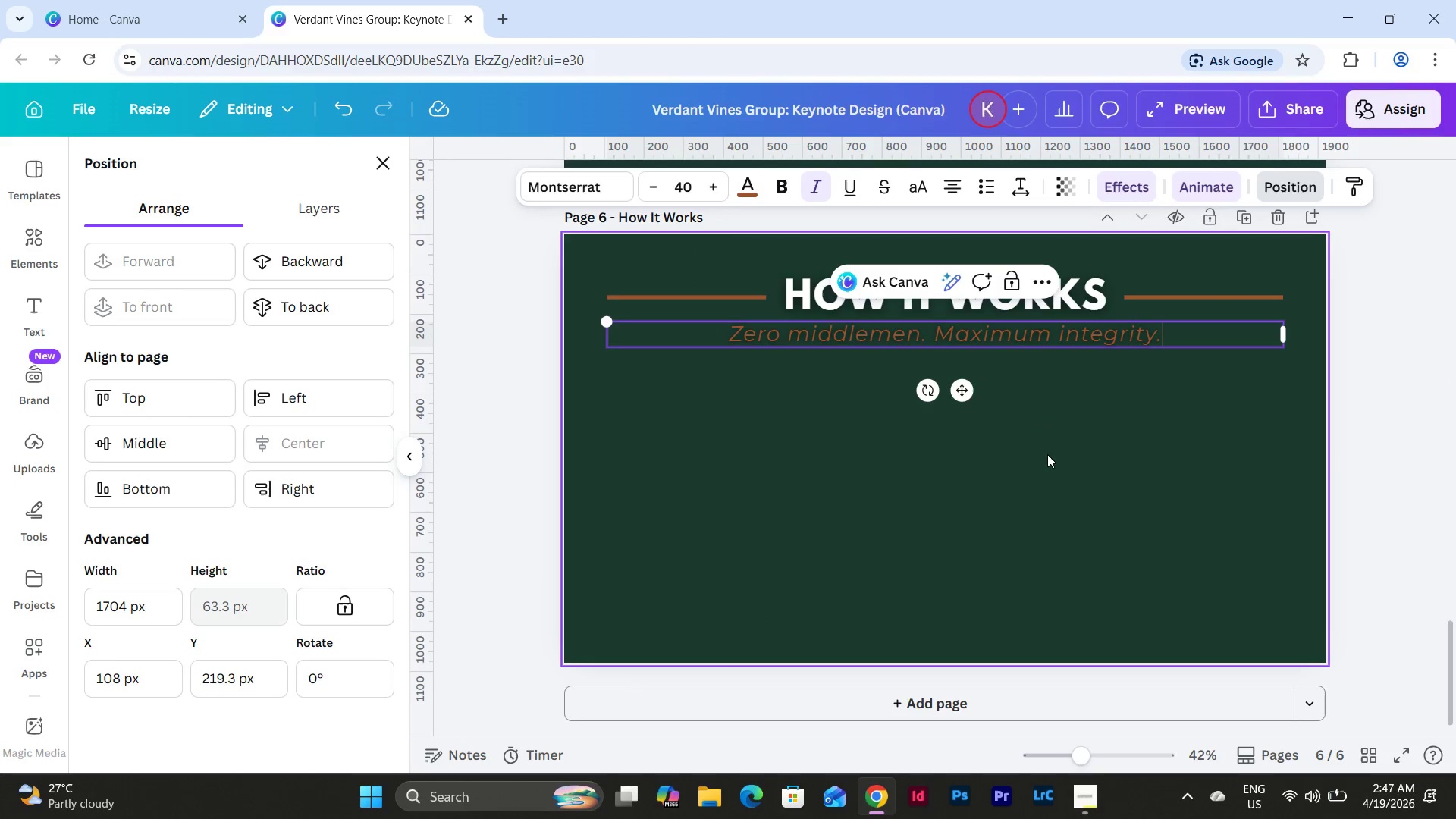 
left_click([1047, 454])
 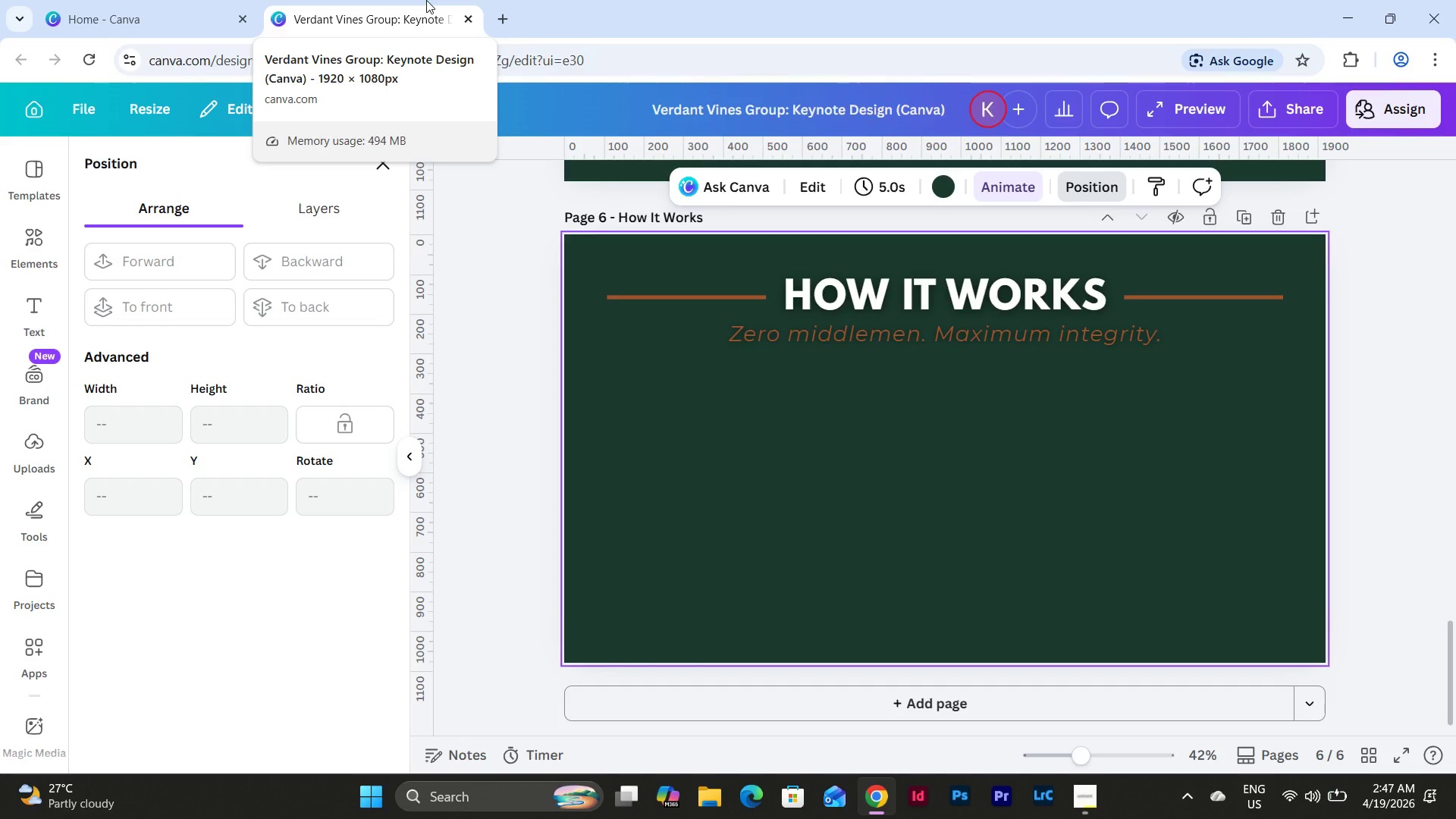 
wait(36.03)
 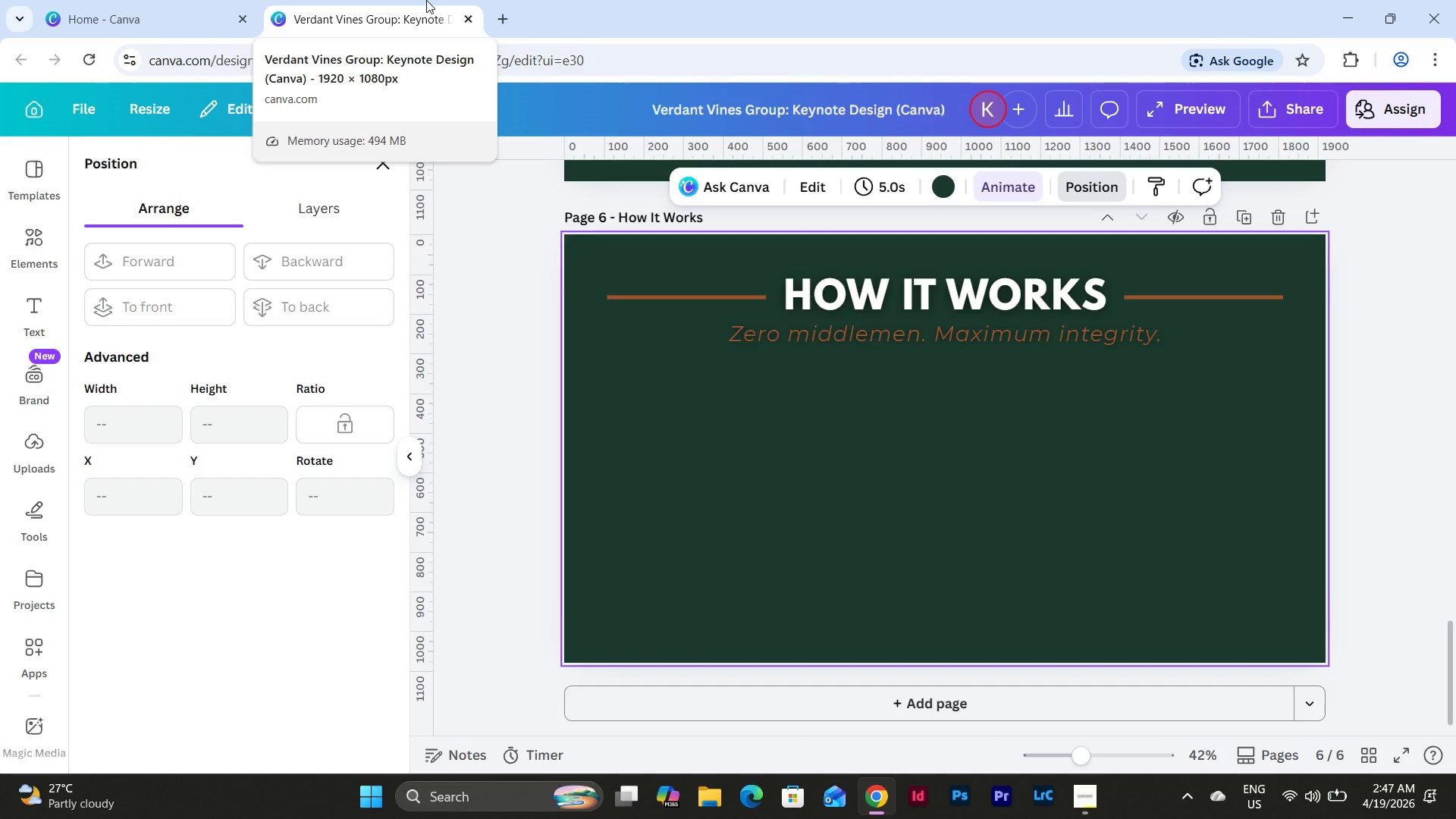 
left_click([814, 479])
 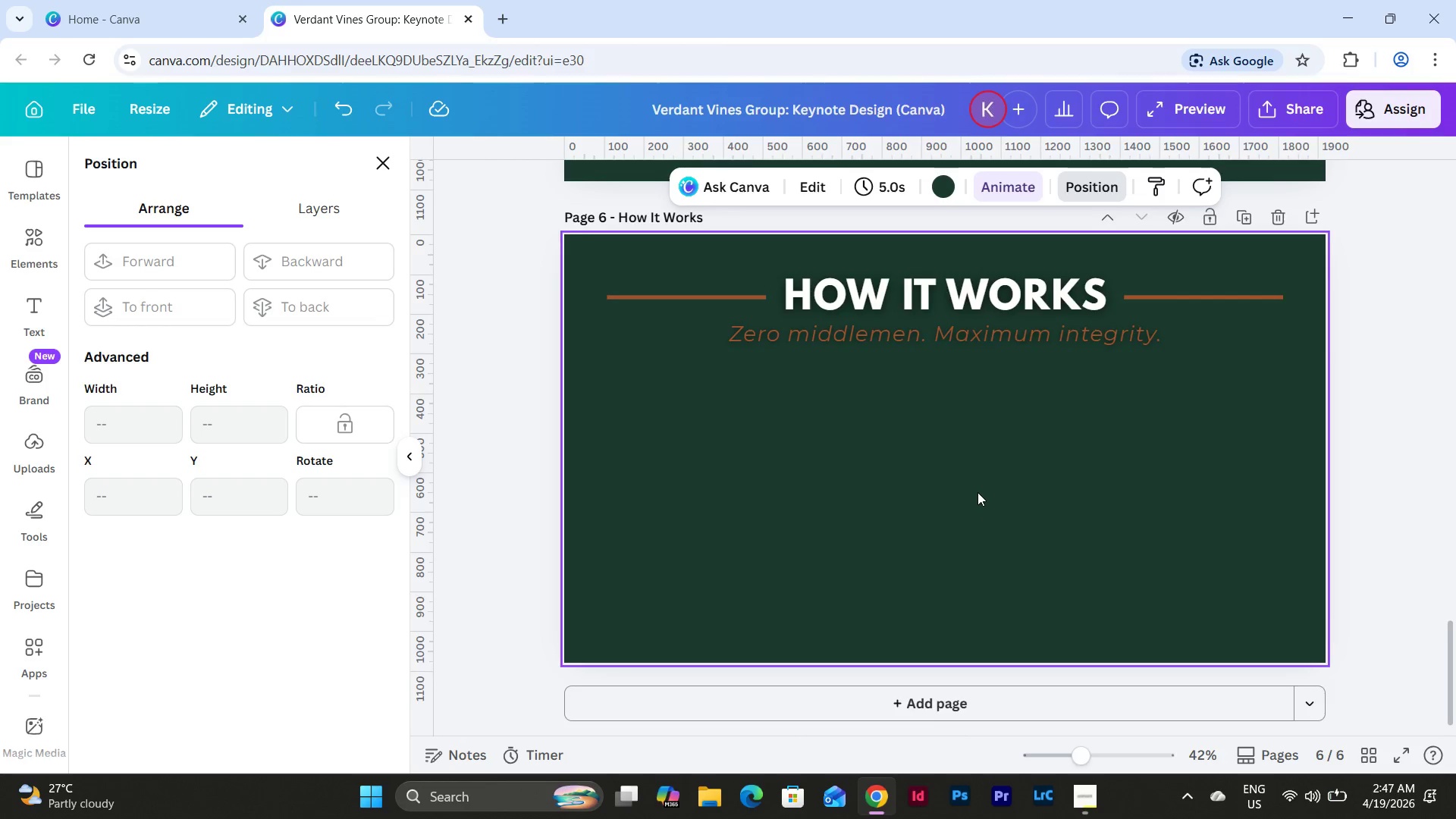 
scroll: coordinate [977, 492], scroll_direction: up, amount: 3.0
 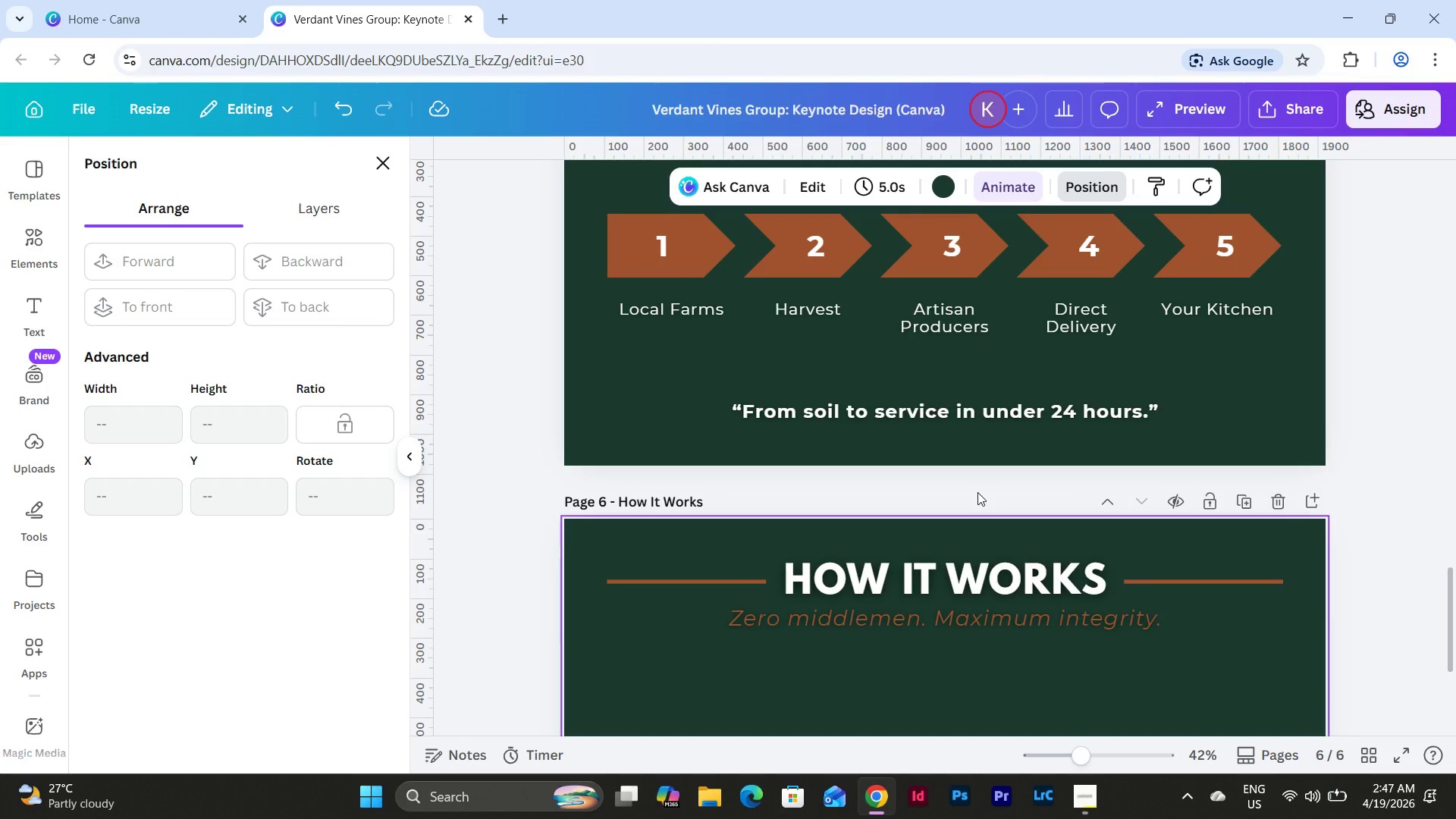 
scroll: coordinate [977, 492], scroll_direction: down, amount: 1.0
 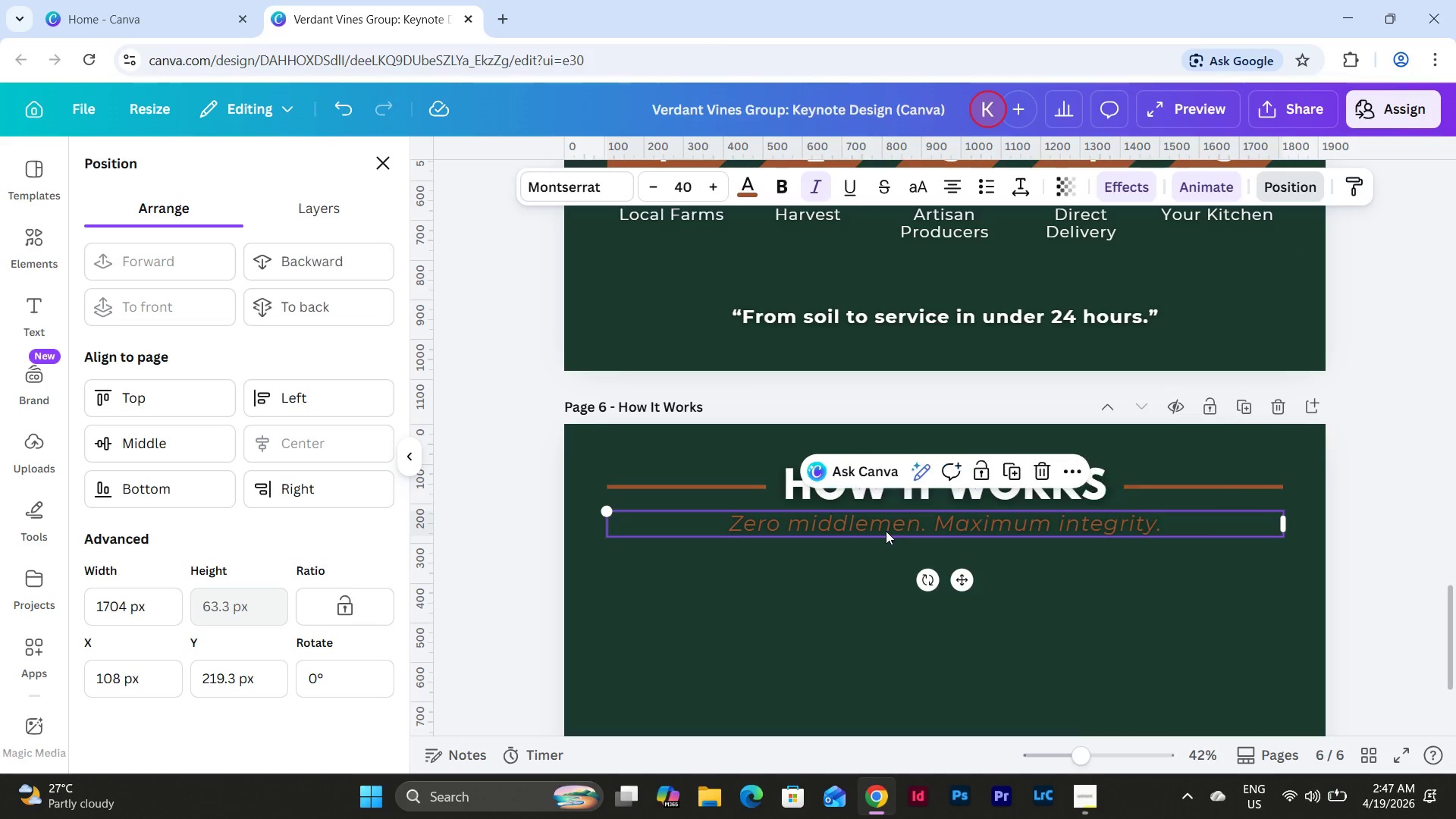 
double_click([886, 531])
 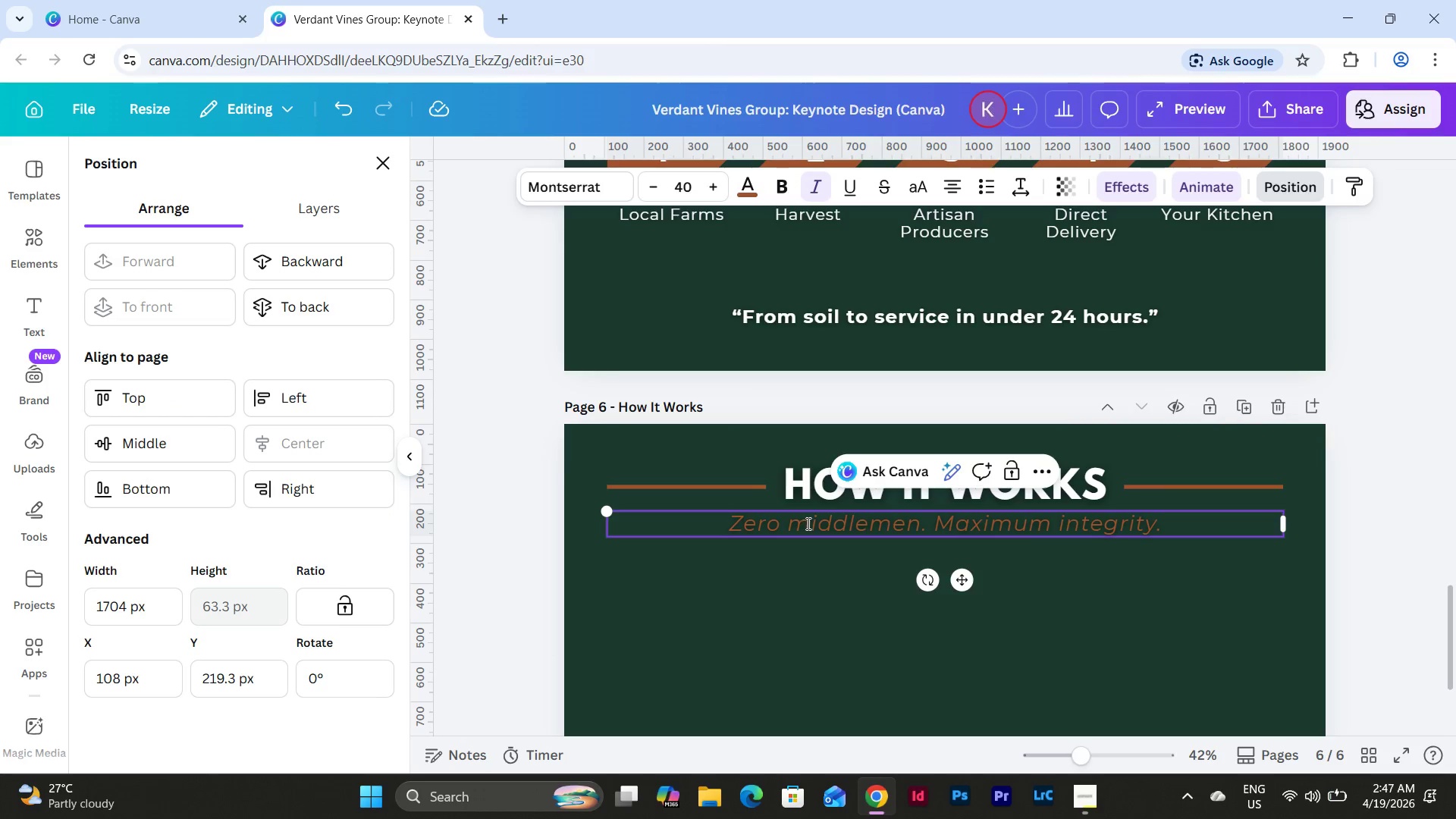 
left_click_drag(start_coordinate=[809, 525], to_coordinate=[790, 525])
 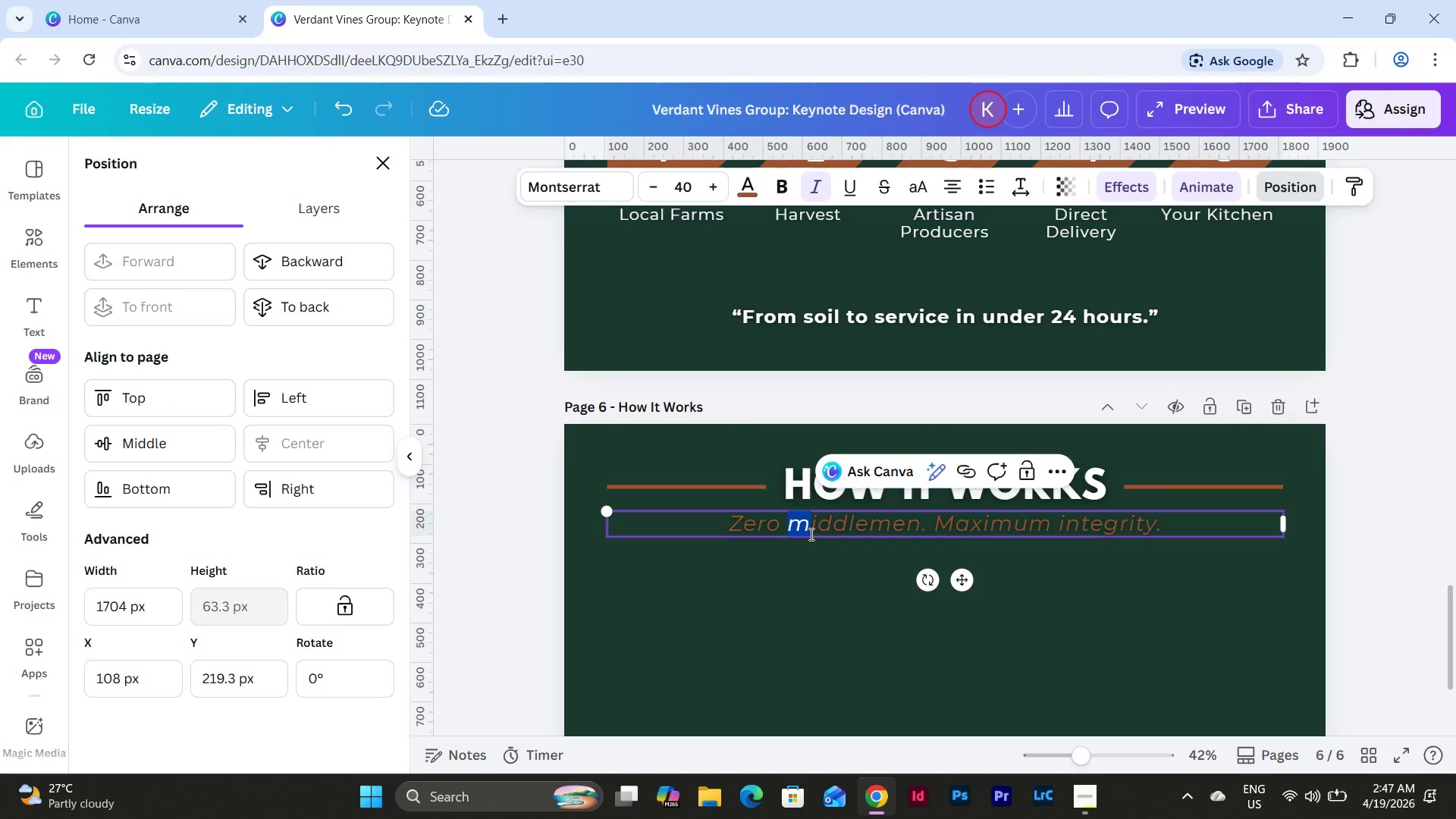 
key(Shift+ShiftLeft)
 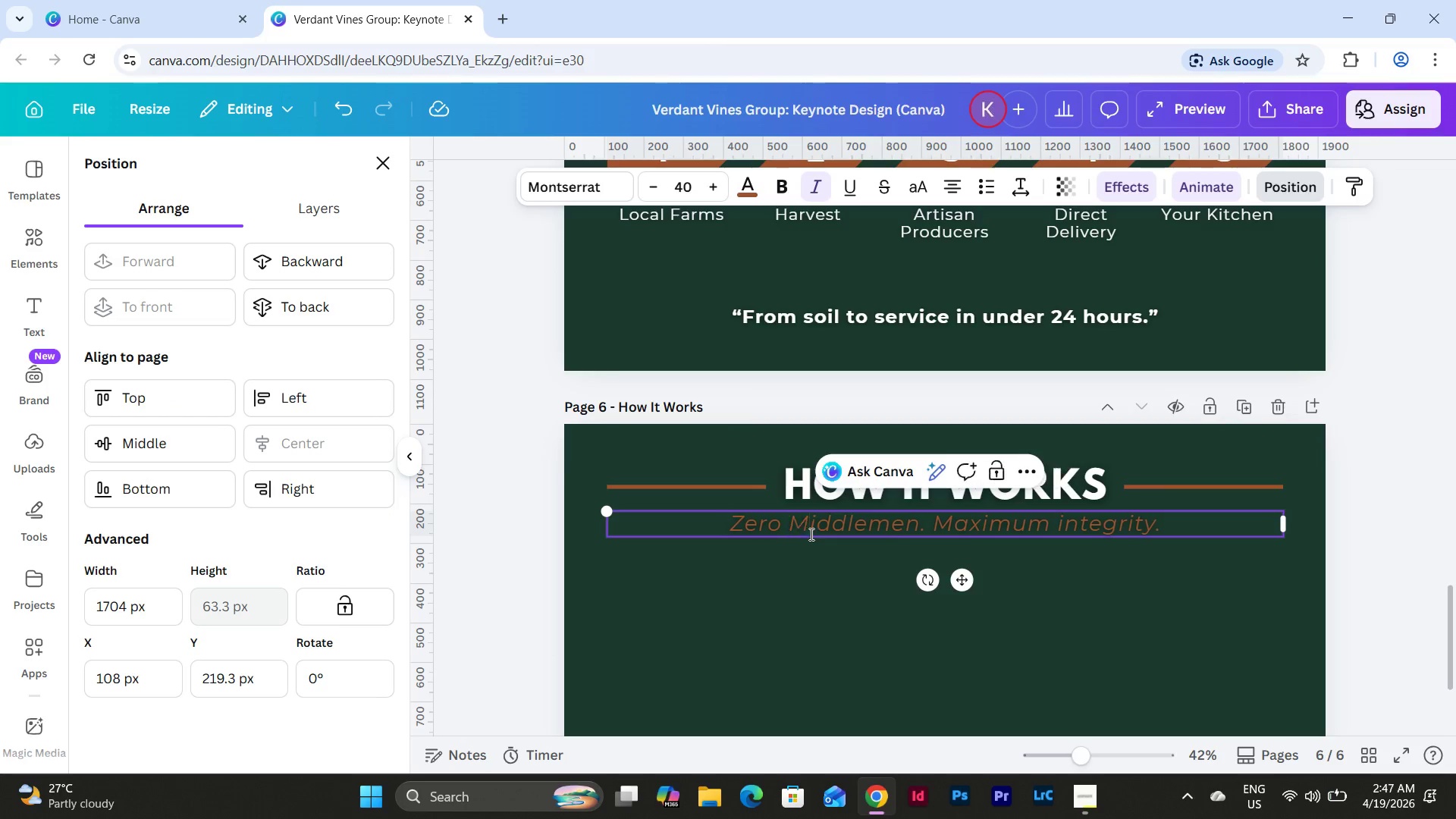 
key(Shift+M)
 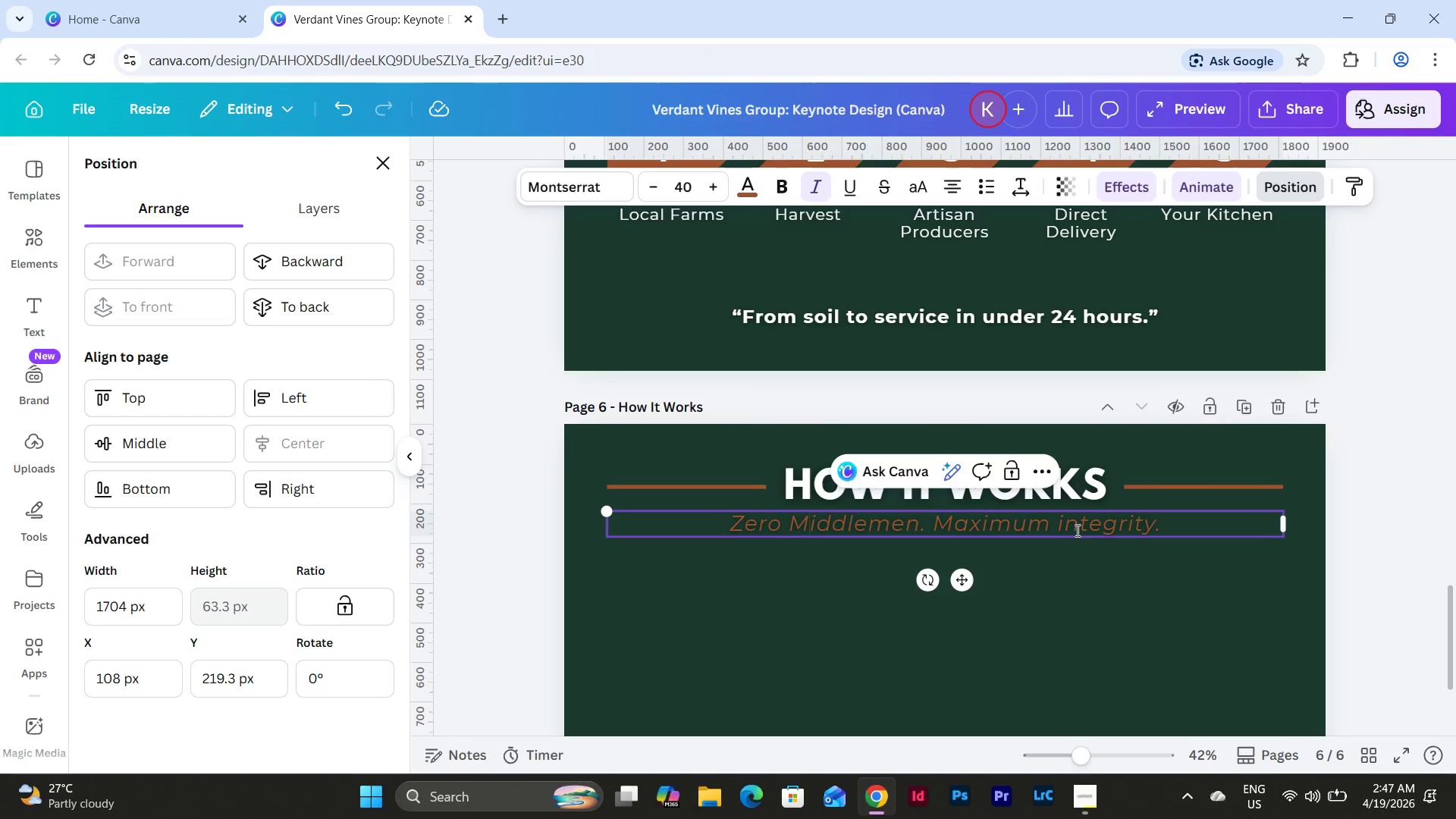 
left_click_drag(start_coordinate=[1065, 529], to_coordinate=[1051, 530])
 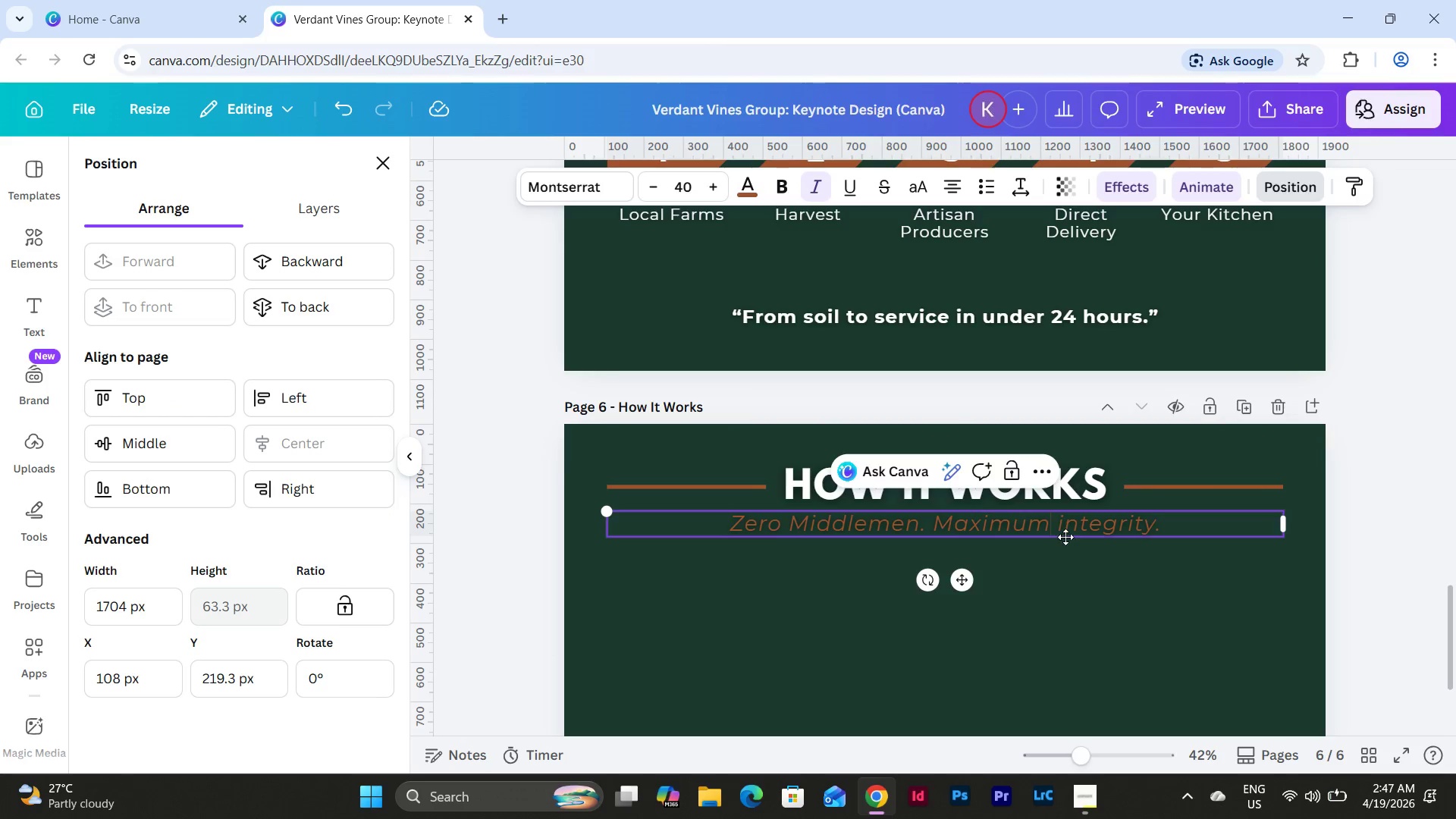 
double_click([1065, 537])
 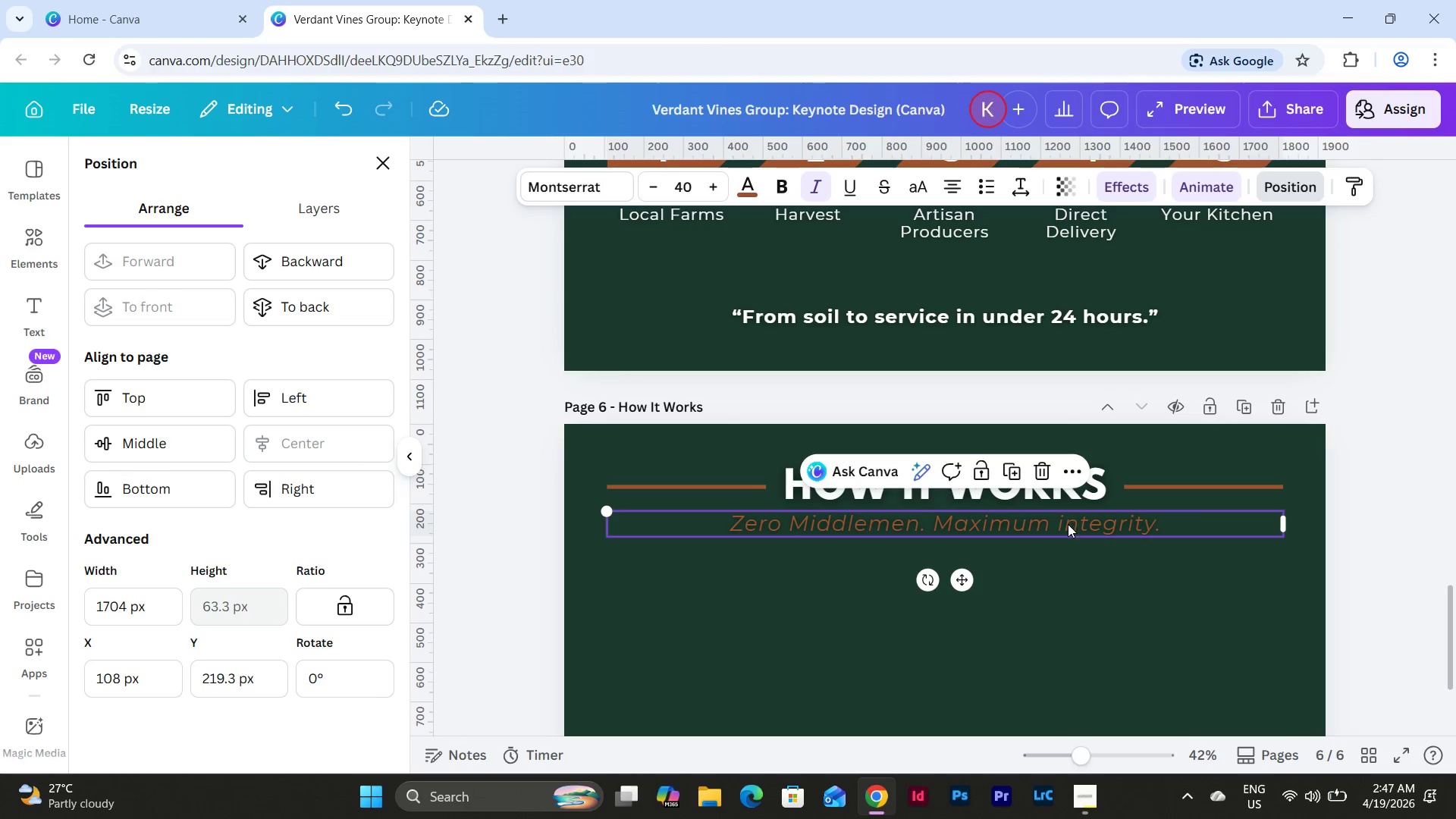 
double_click([1072, 526])
 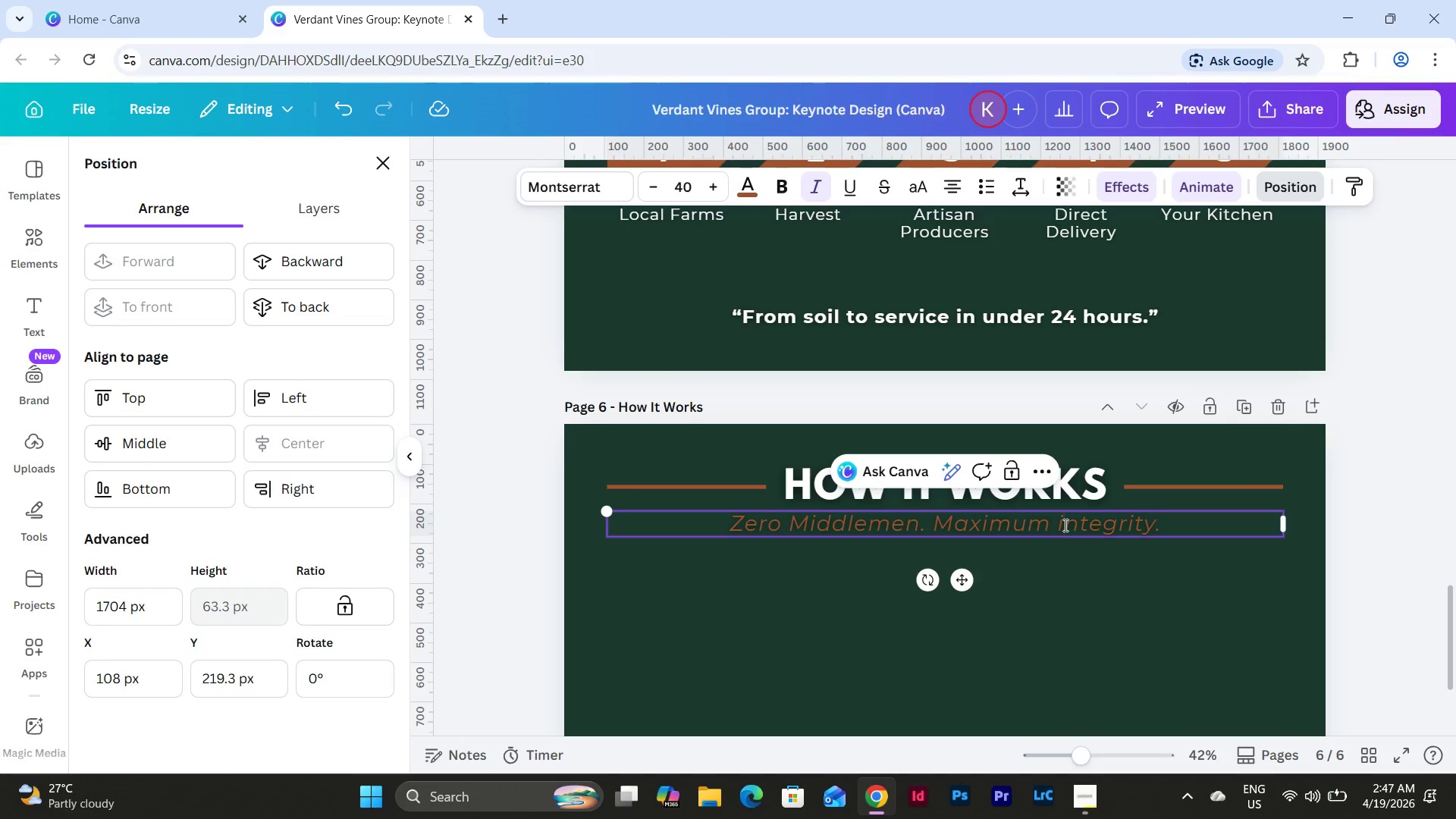 
left_click_drag(start_coordinate=[1064, 525], to_coordinate=[1057, 524])
 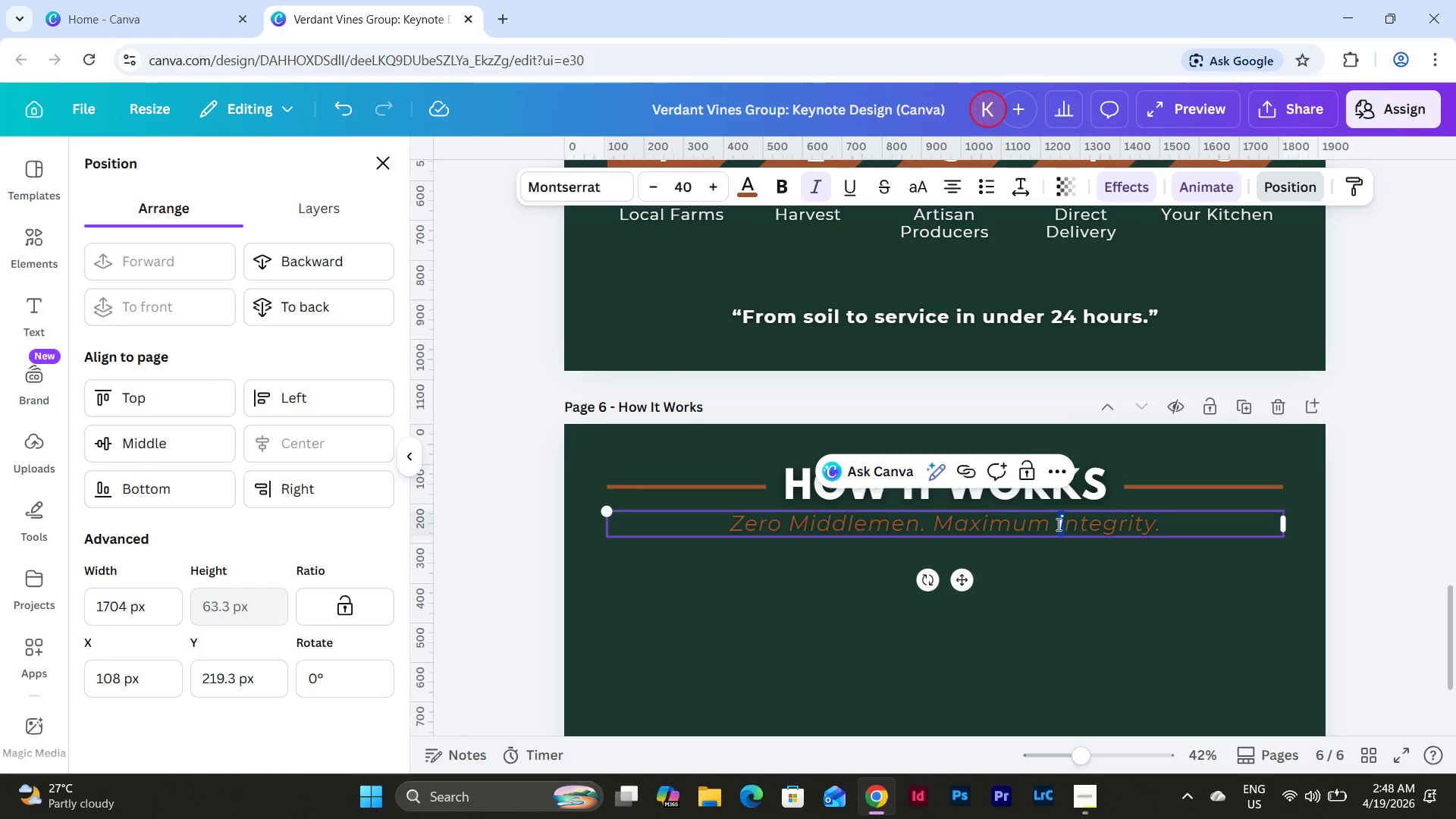 
key(Shift+I)
 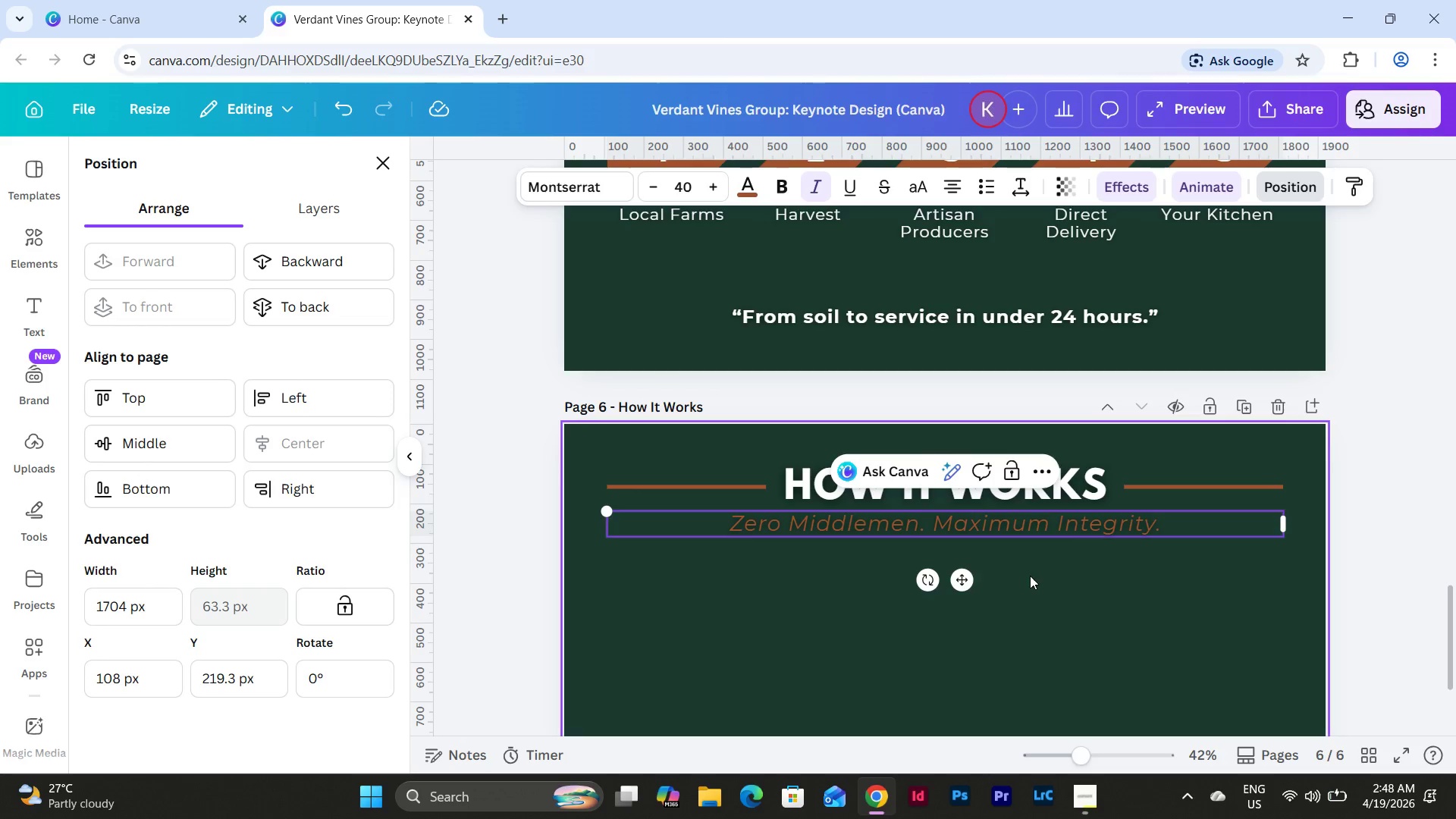 
left_click([1046, 636])
 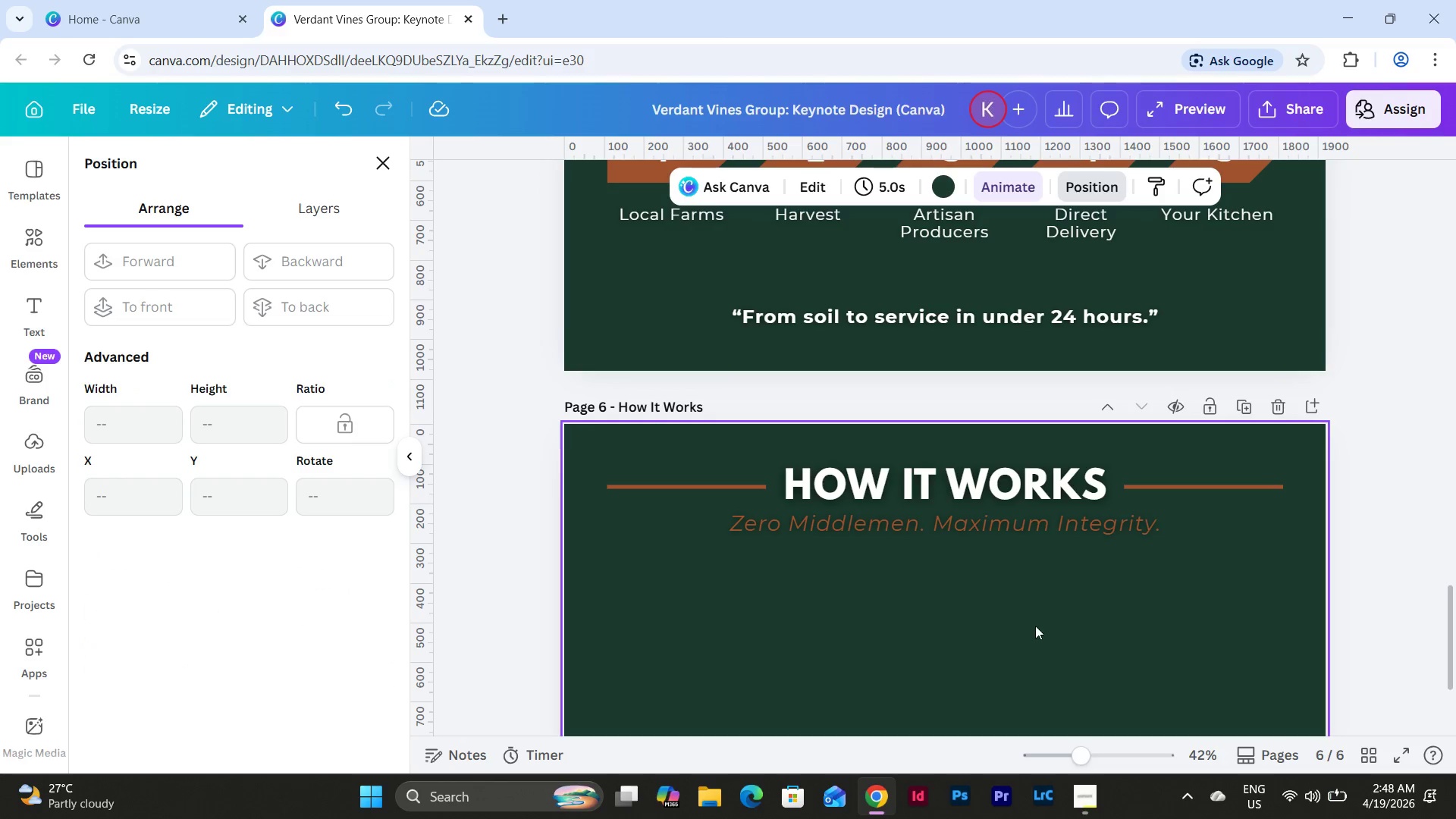 
scroll: coordinate [1031, 626], scroll_direction: up, amount: 4.0
 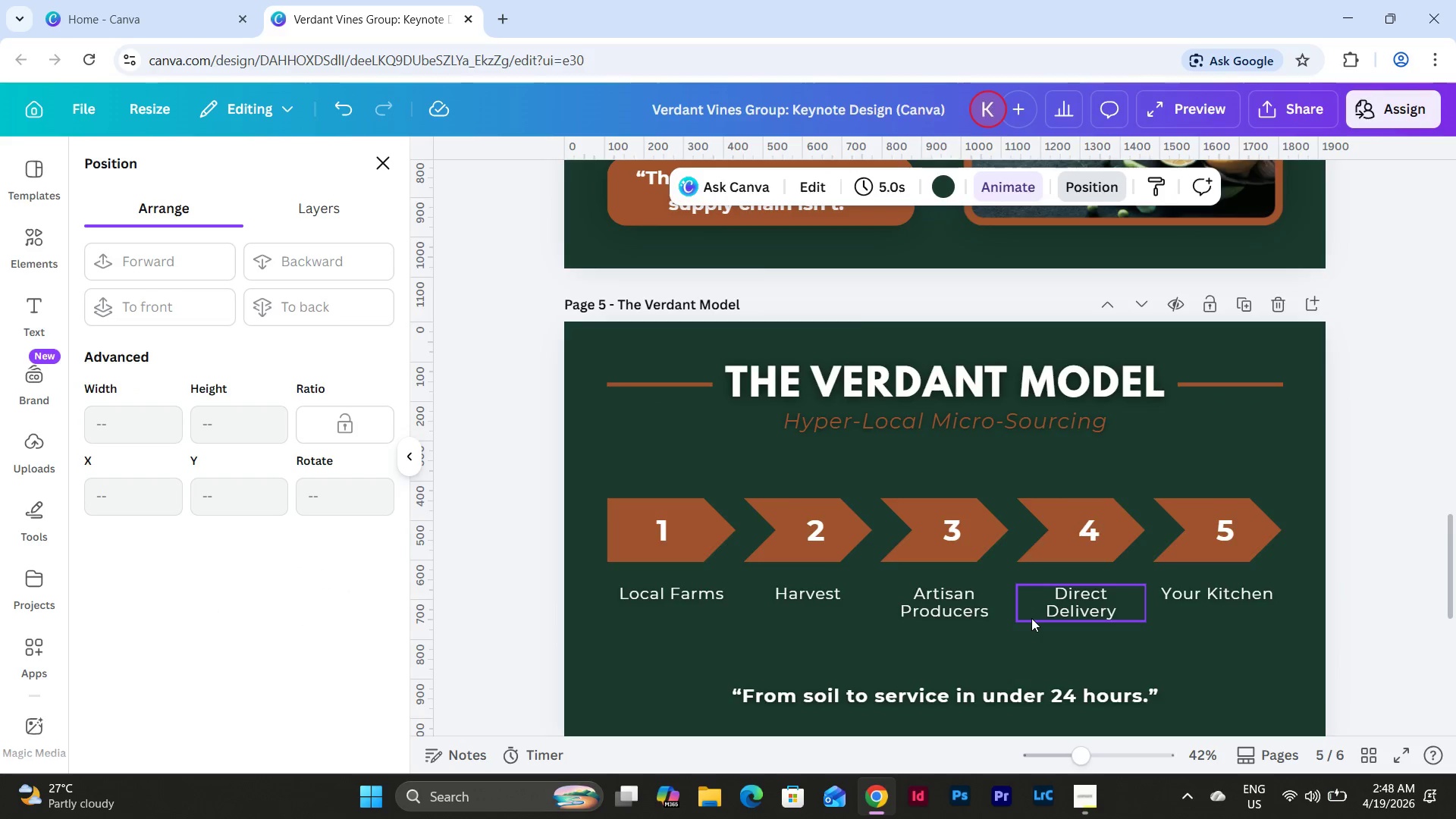 
scroll: coordinate [1031, 618], scroll_direction: down, amount: 4.0
 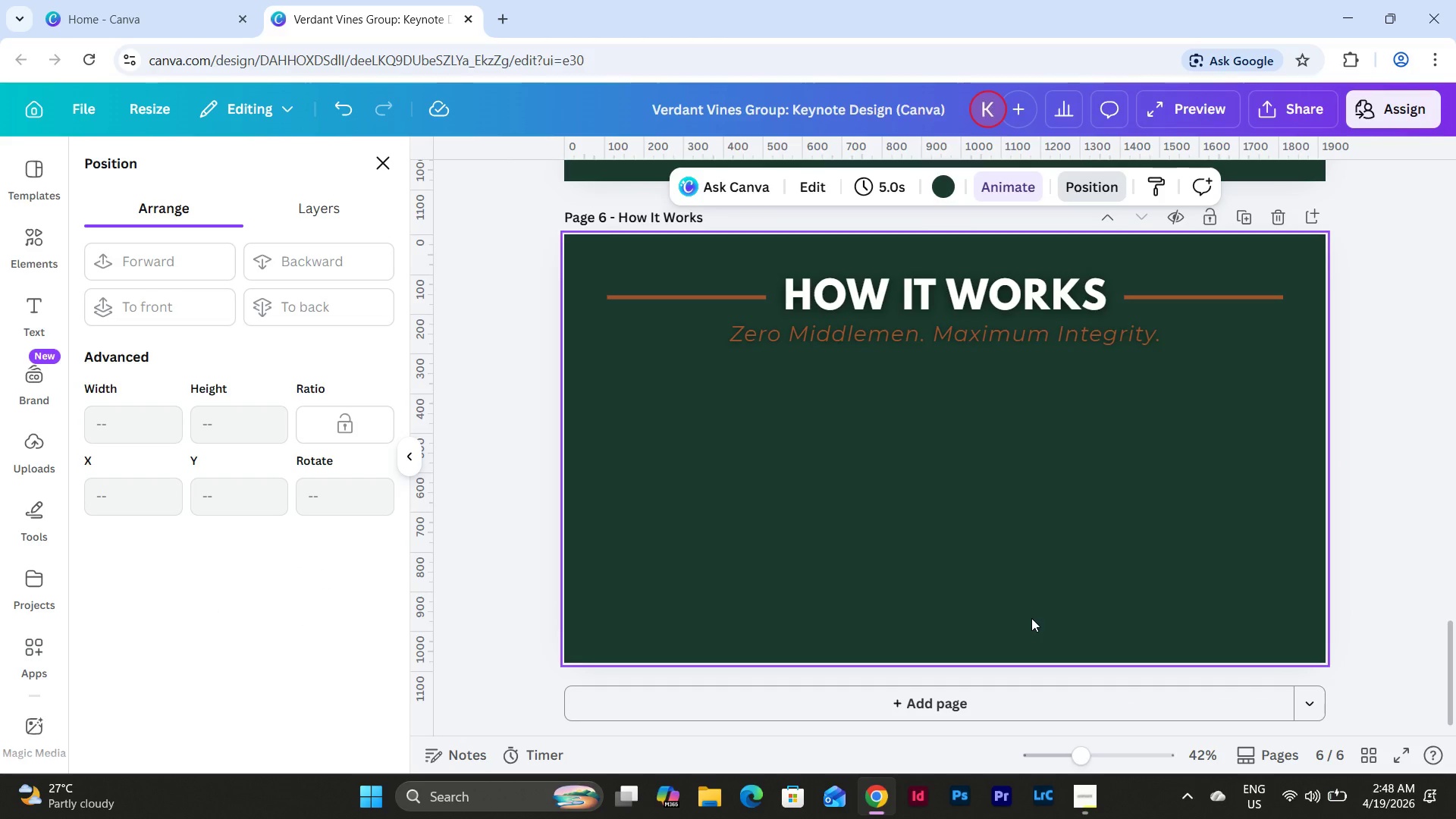 
scroll: coordinate [1031, 618], scroll_direction: none, amount: 0.0
 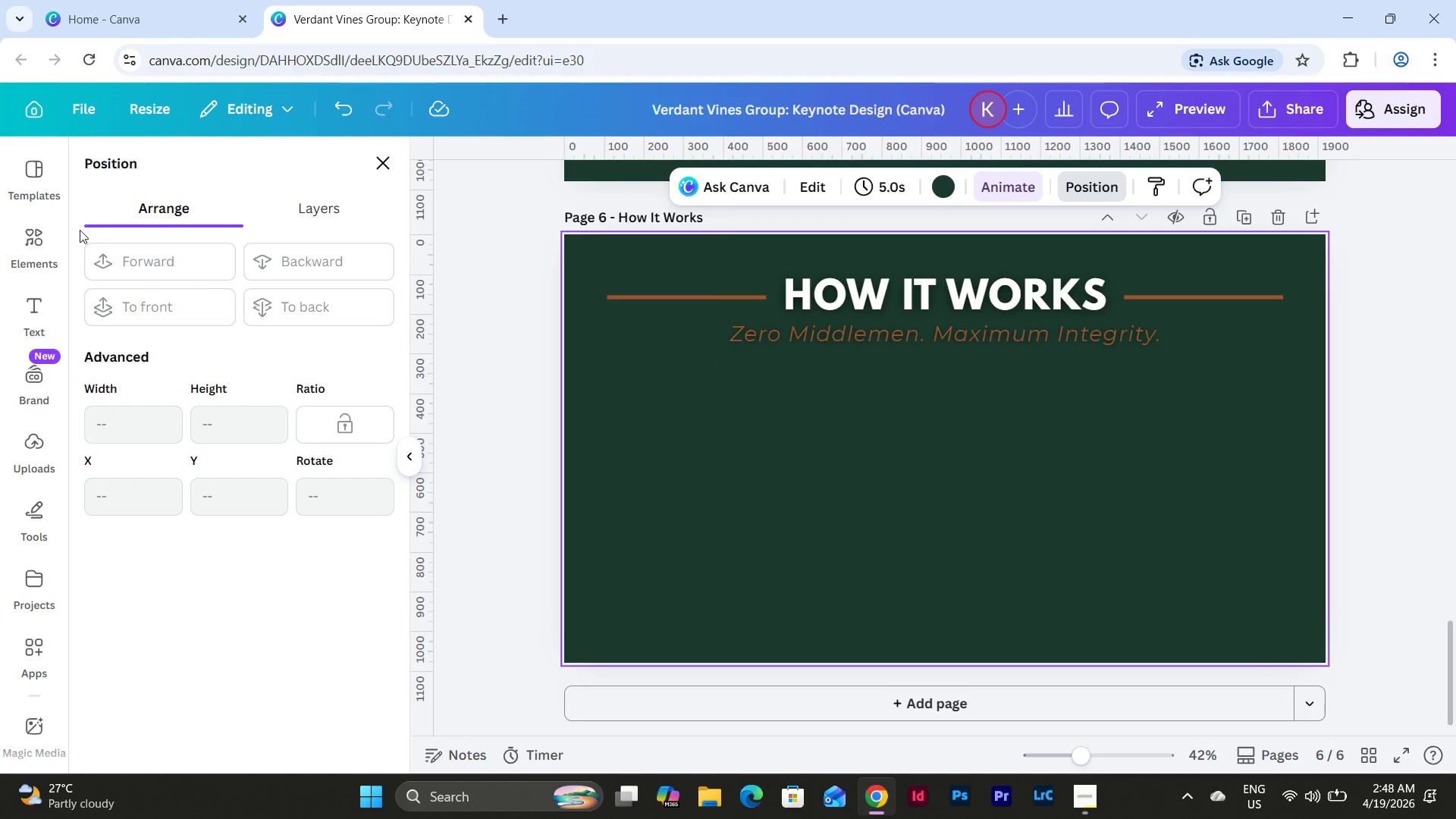 
left_click([40, 247])
 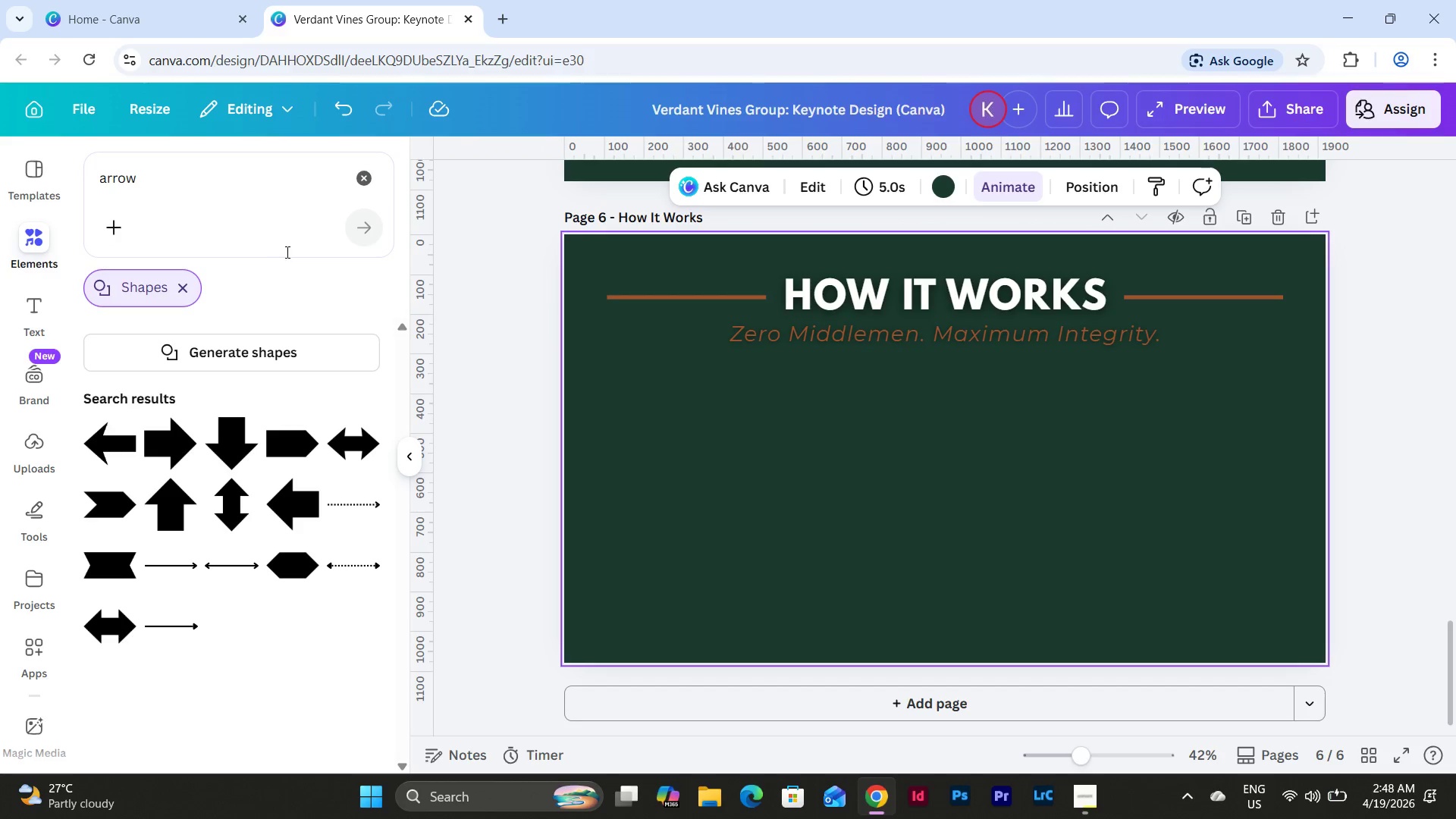 
left_click([186, 192])
 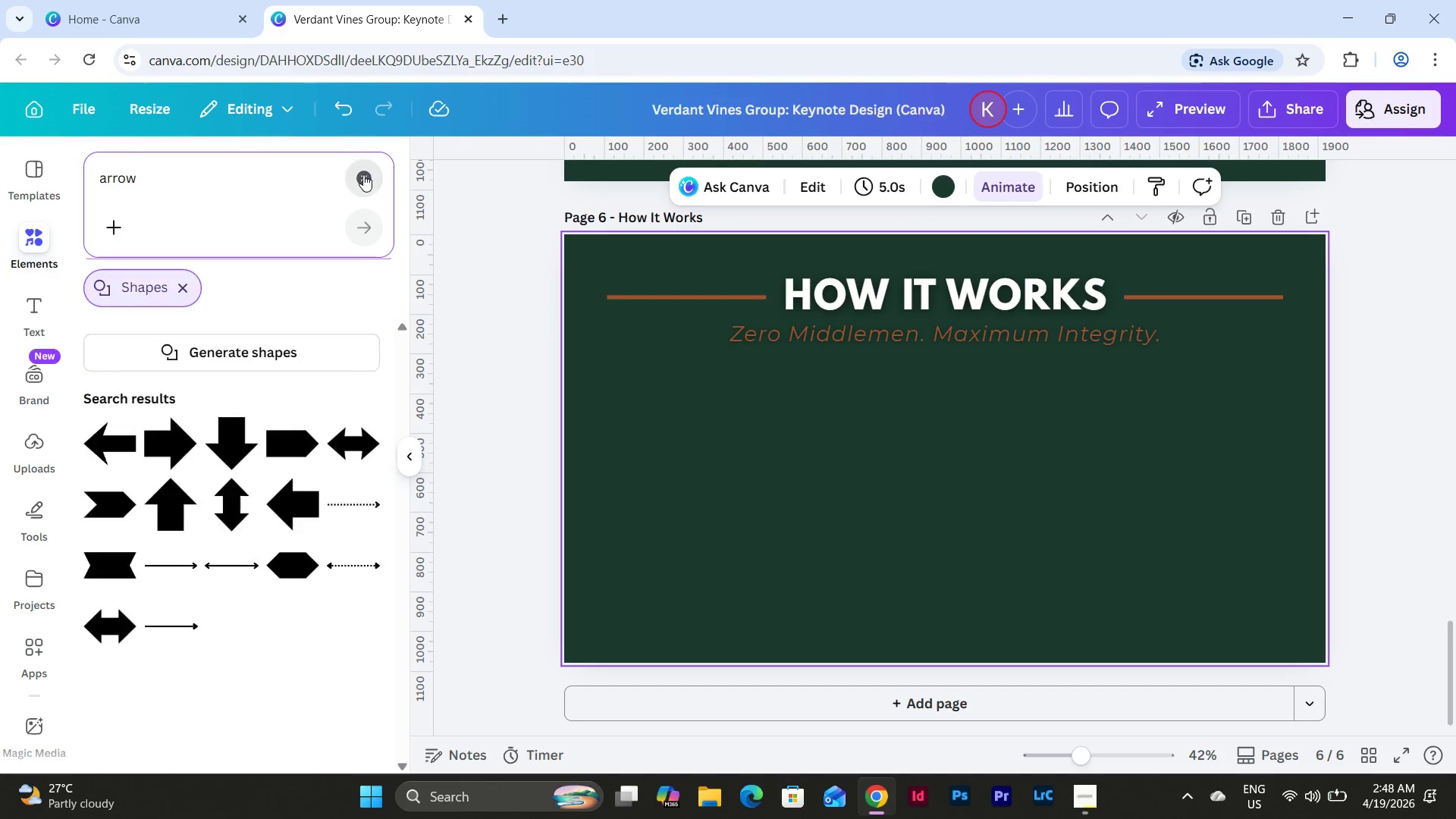 
double_click([168, 176])
 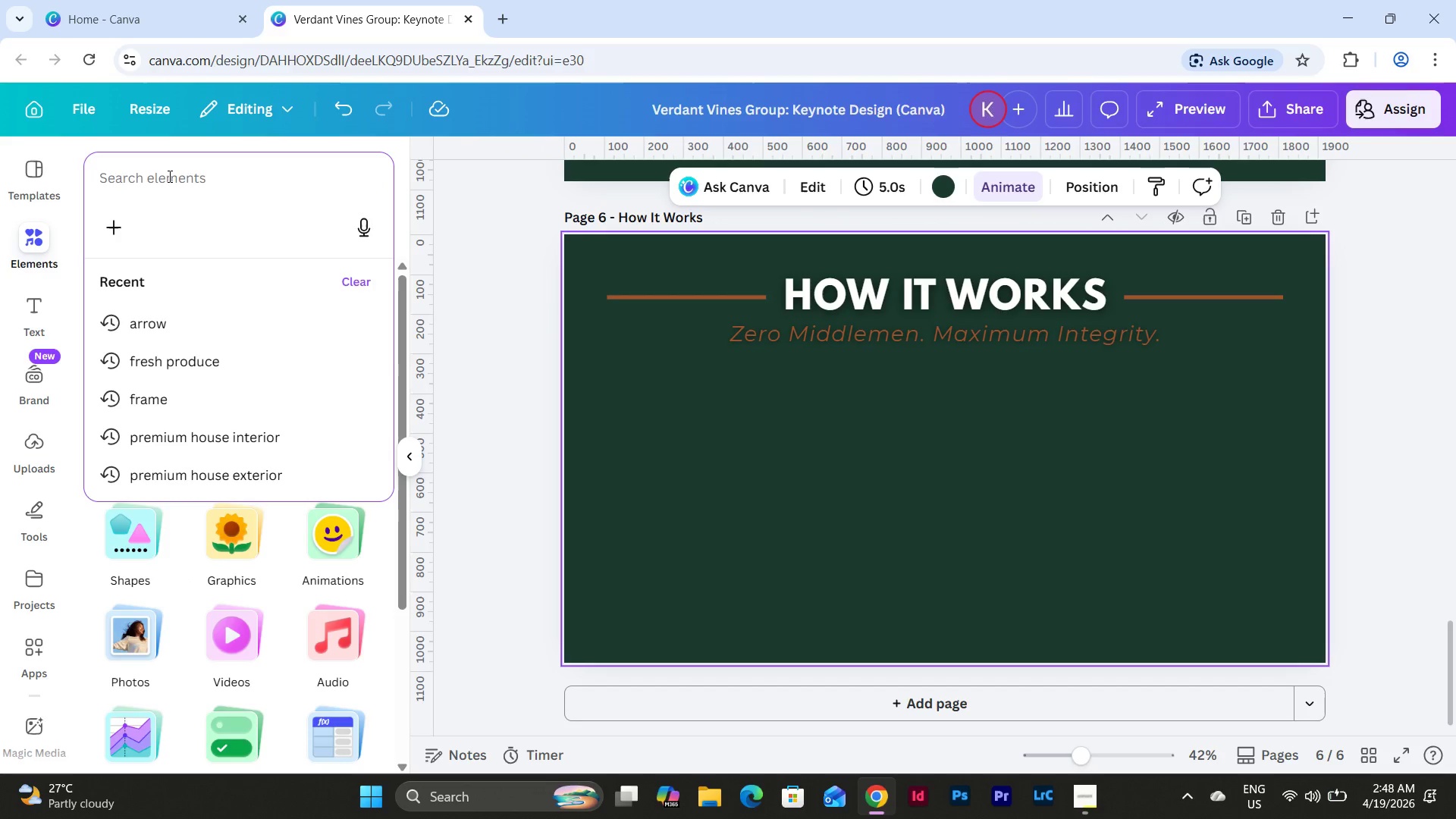 
key(C)
 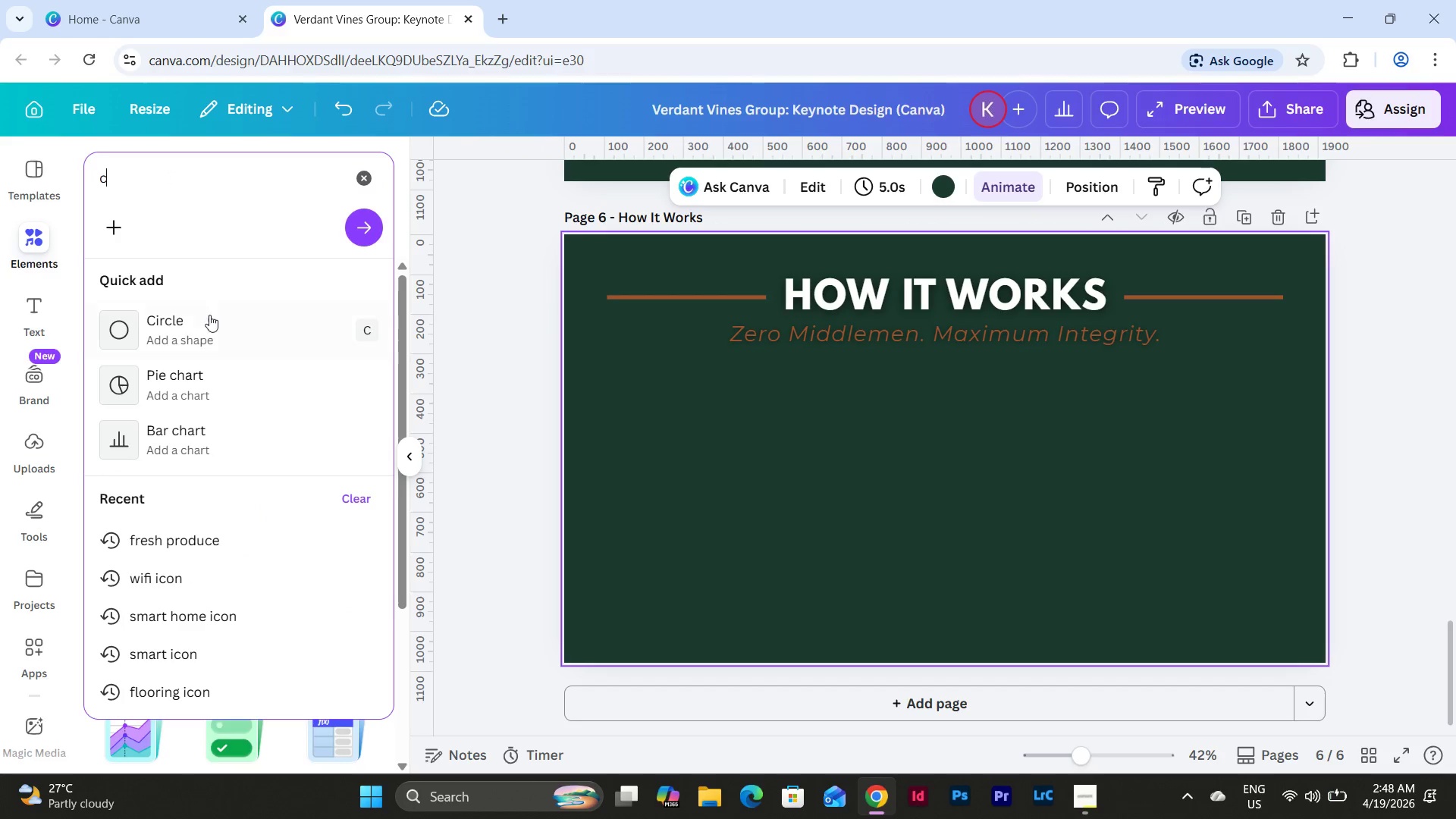 
left_click([209, 316])
 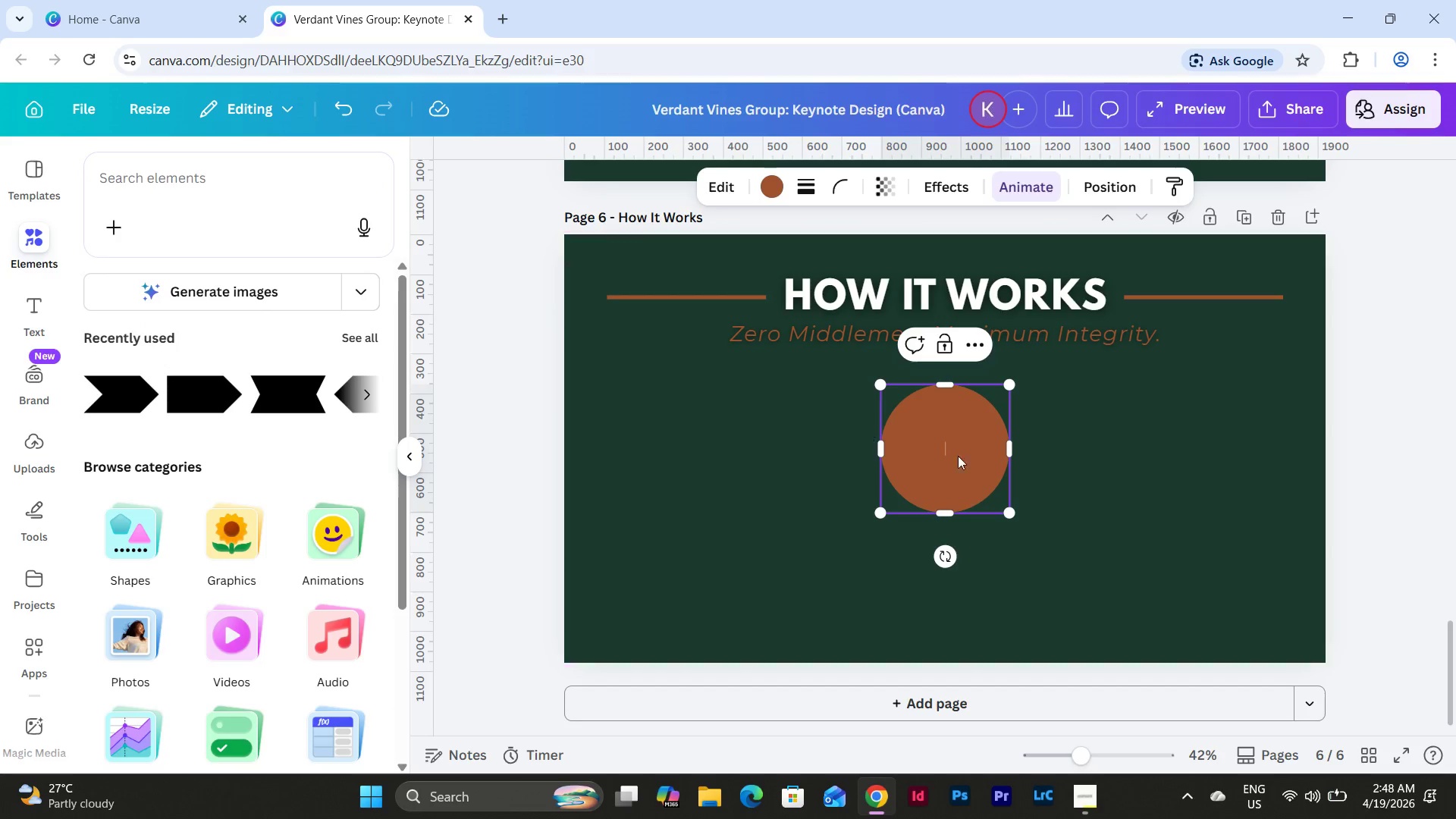 
left_click([1082, 475])
 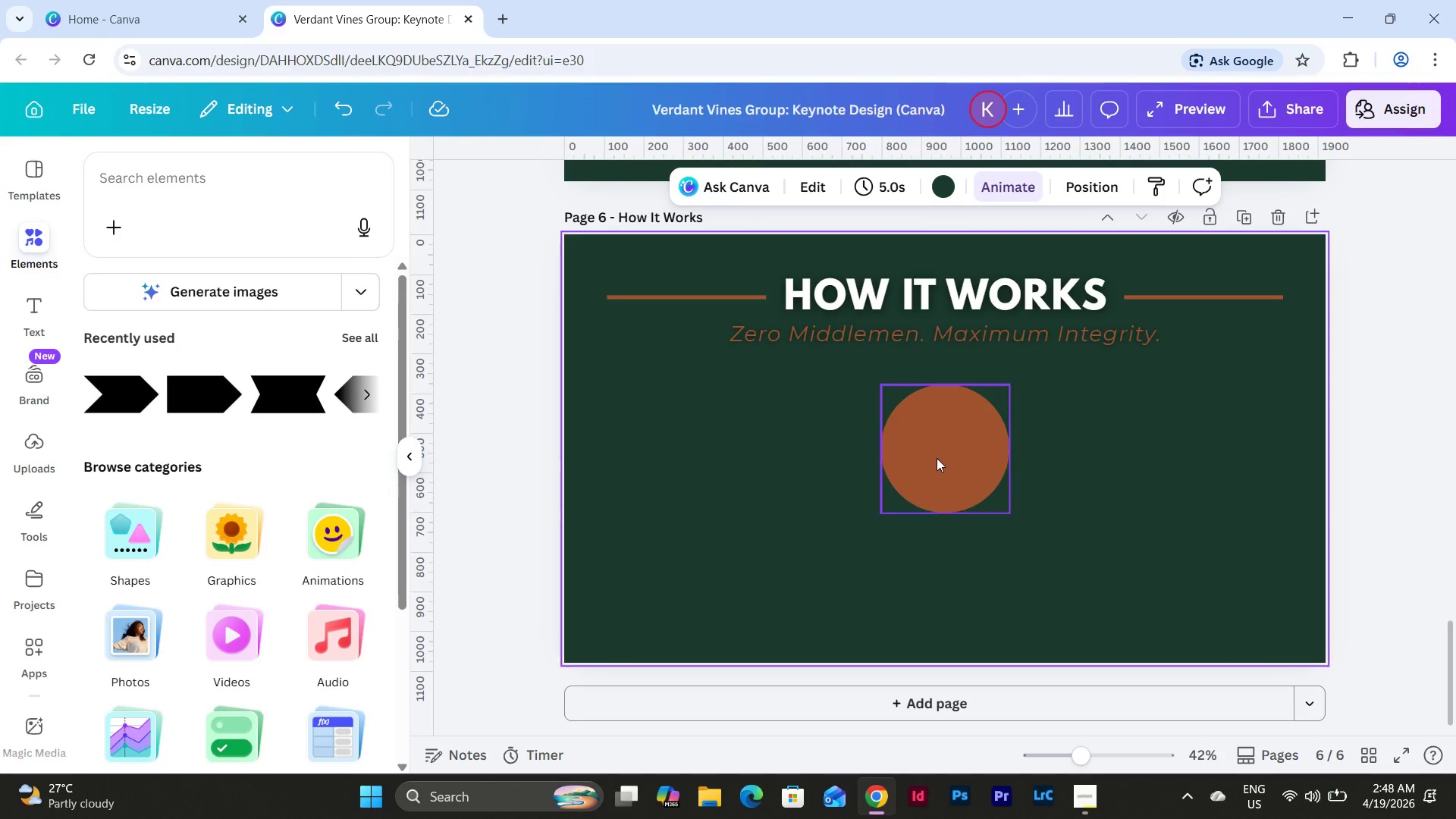 
left_click_drag(start_coordinate=[934, 458], to_coordinate=[658, 453])
 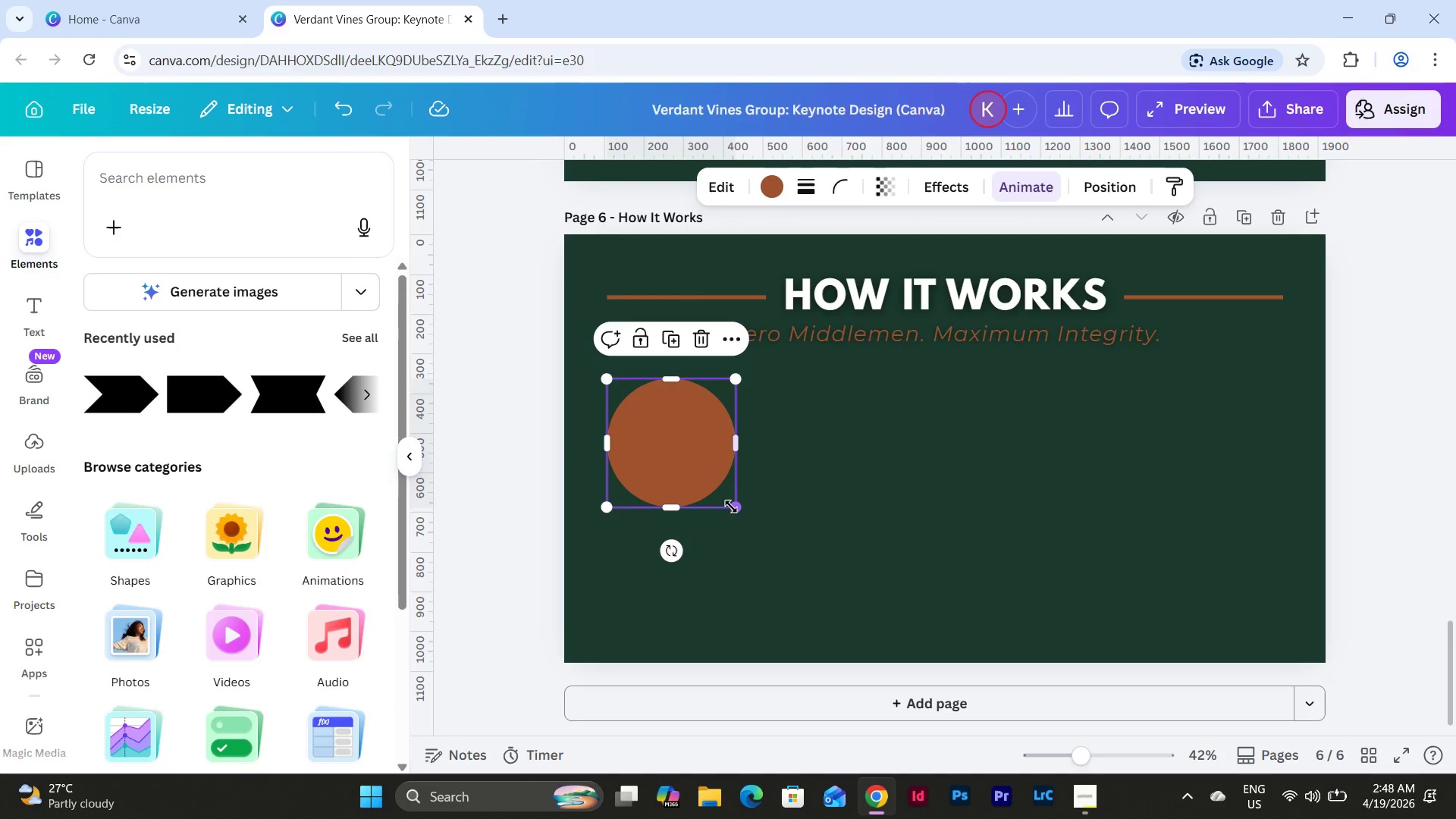 
left_click_drag(start_coordinate=[731, 507], to_coordinate=[679, 442])
 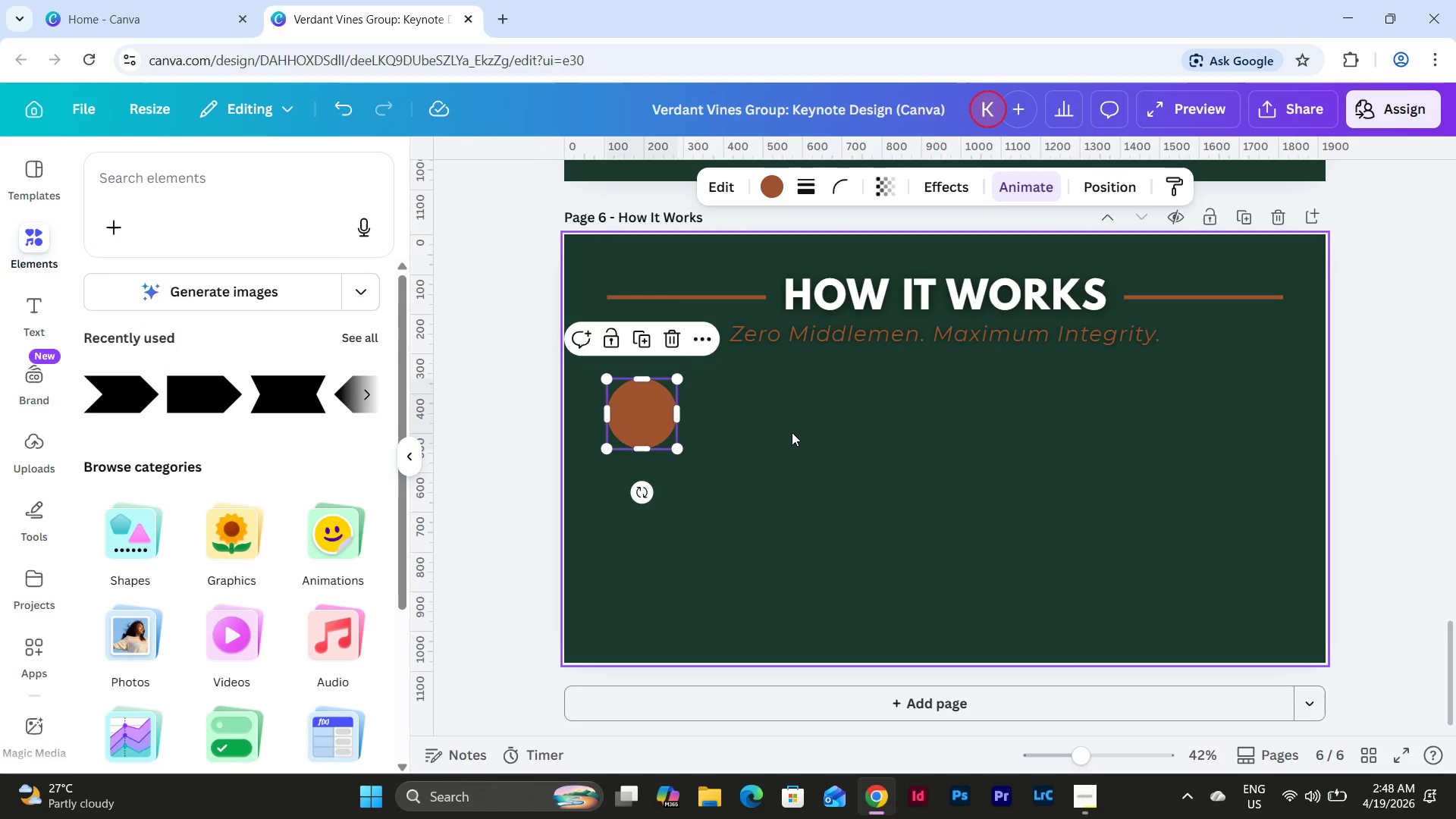 
left_click([792, 432])
 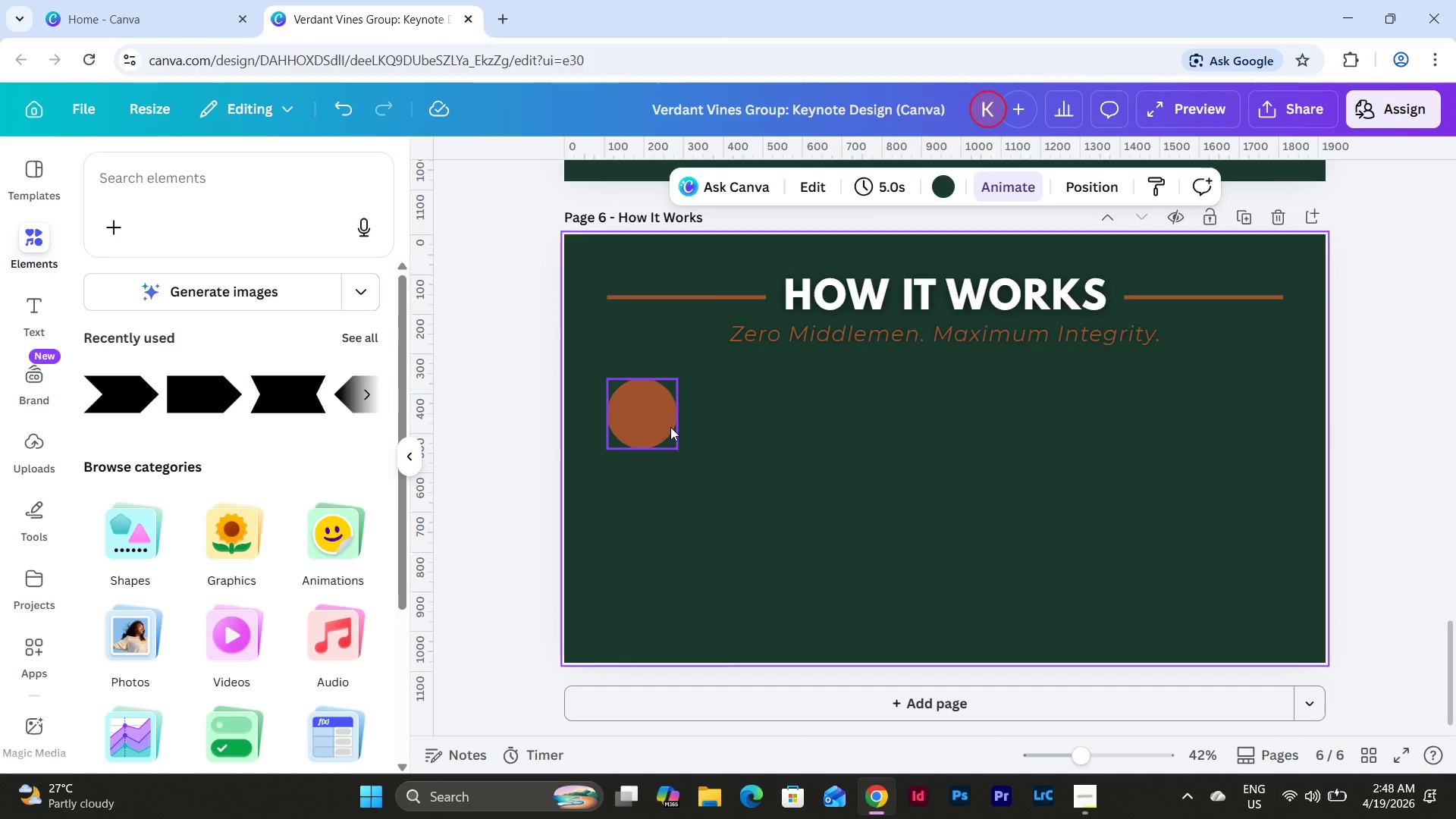 
left_click_drag(start_coordinate=[639, 419], to_coordinate=[634, 419])
 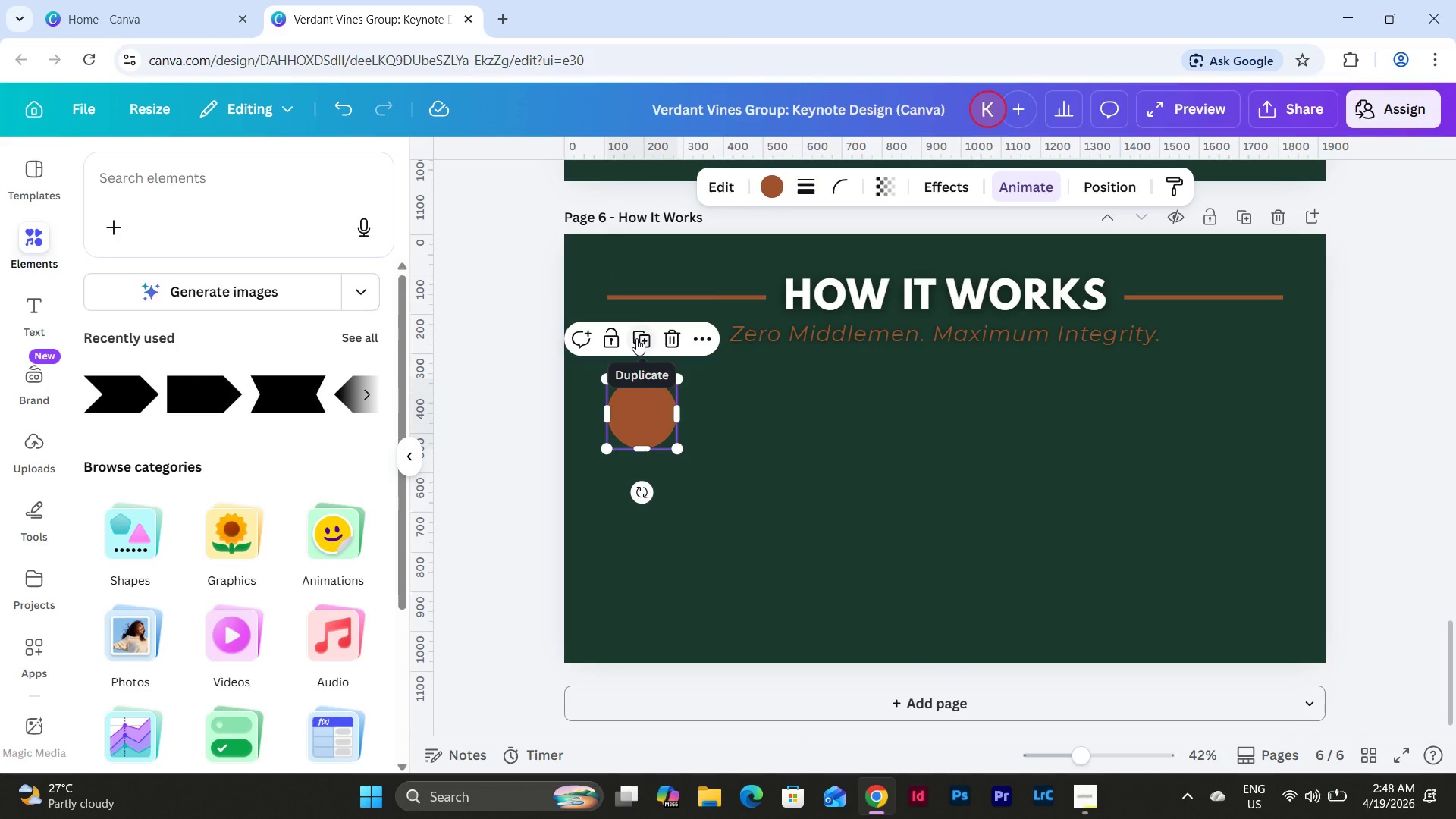 
left_click([636, 338])
 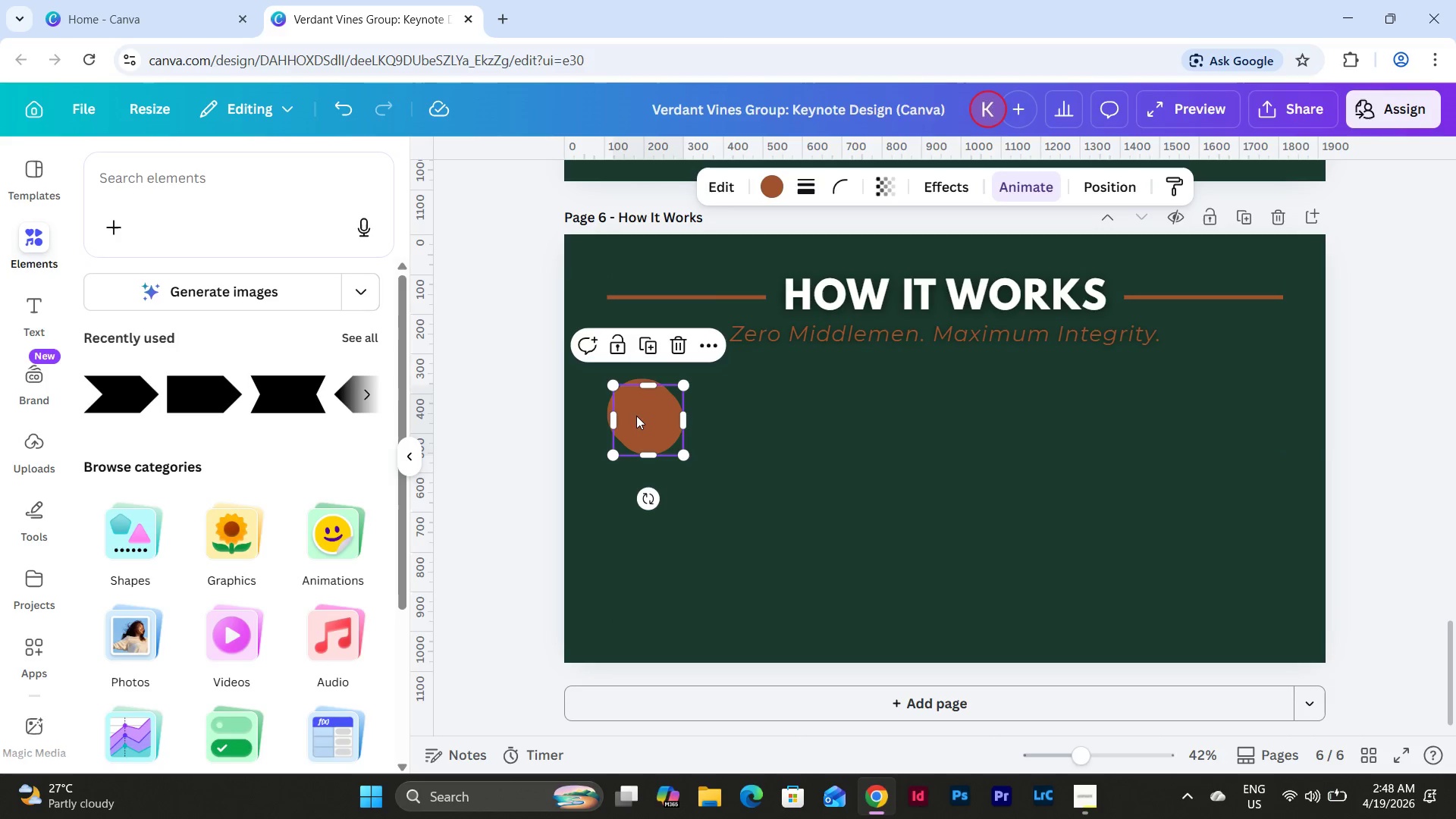 
left_click_drag(start_coordinate=[637, 416], to_coordinate=[635, 501])
 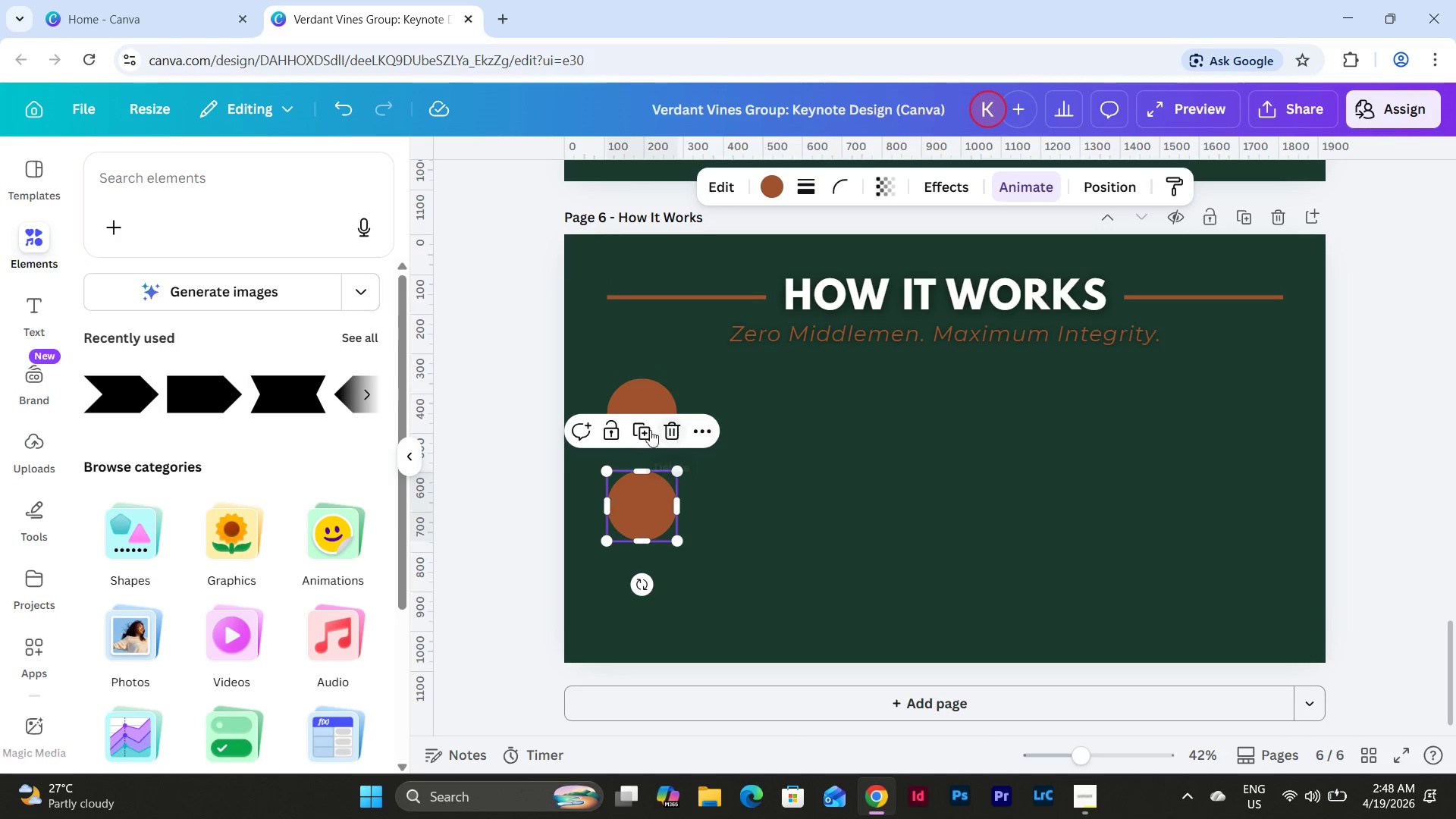 
left_click([641, 429])
 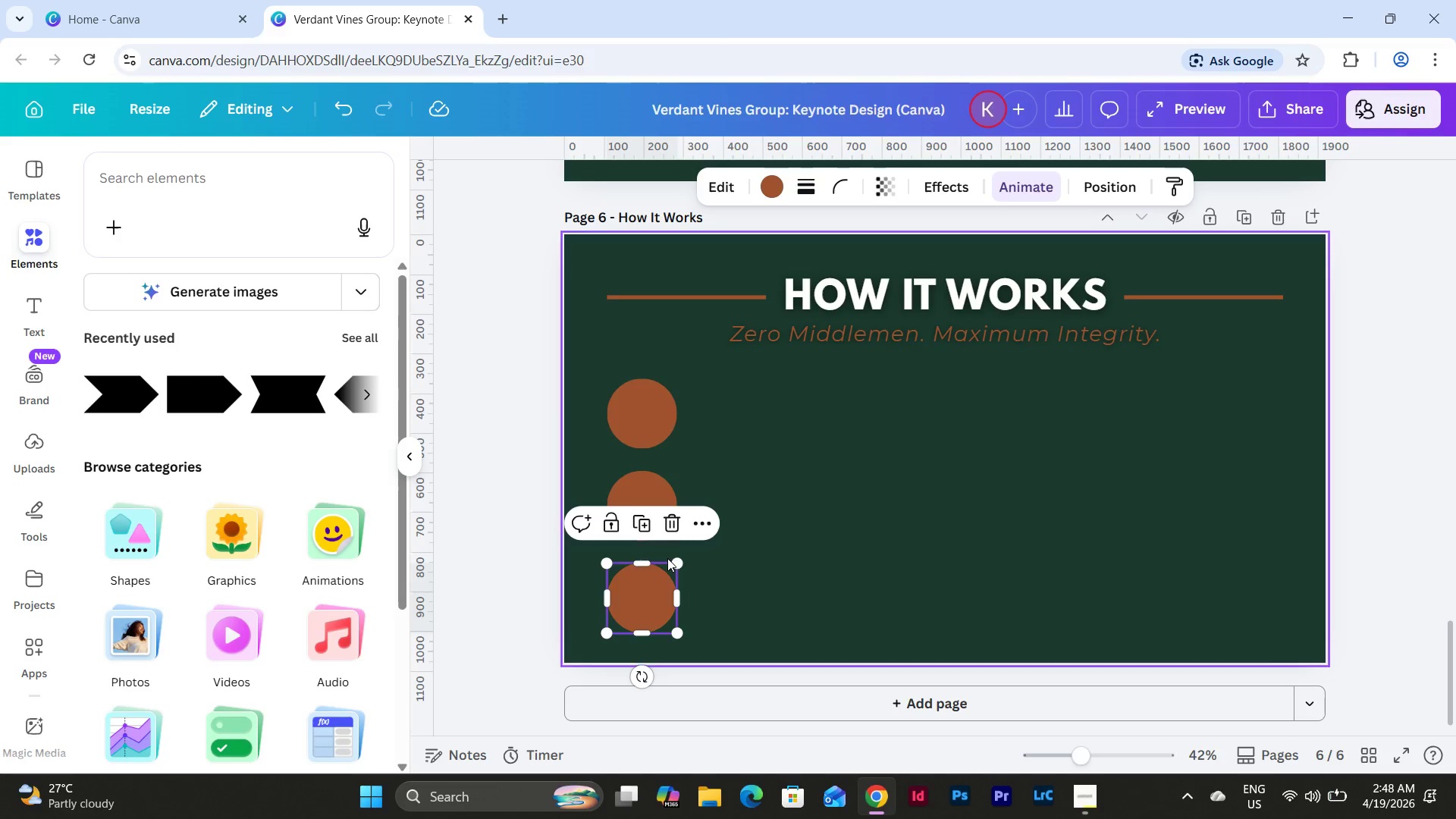 
left_click([747, 580])
 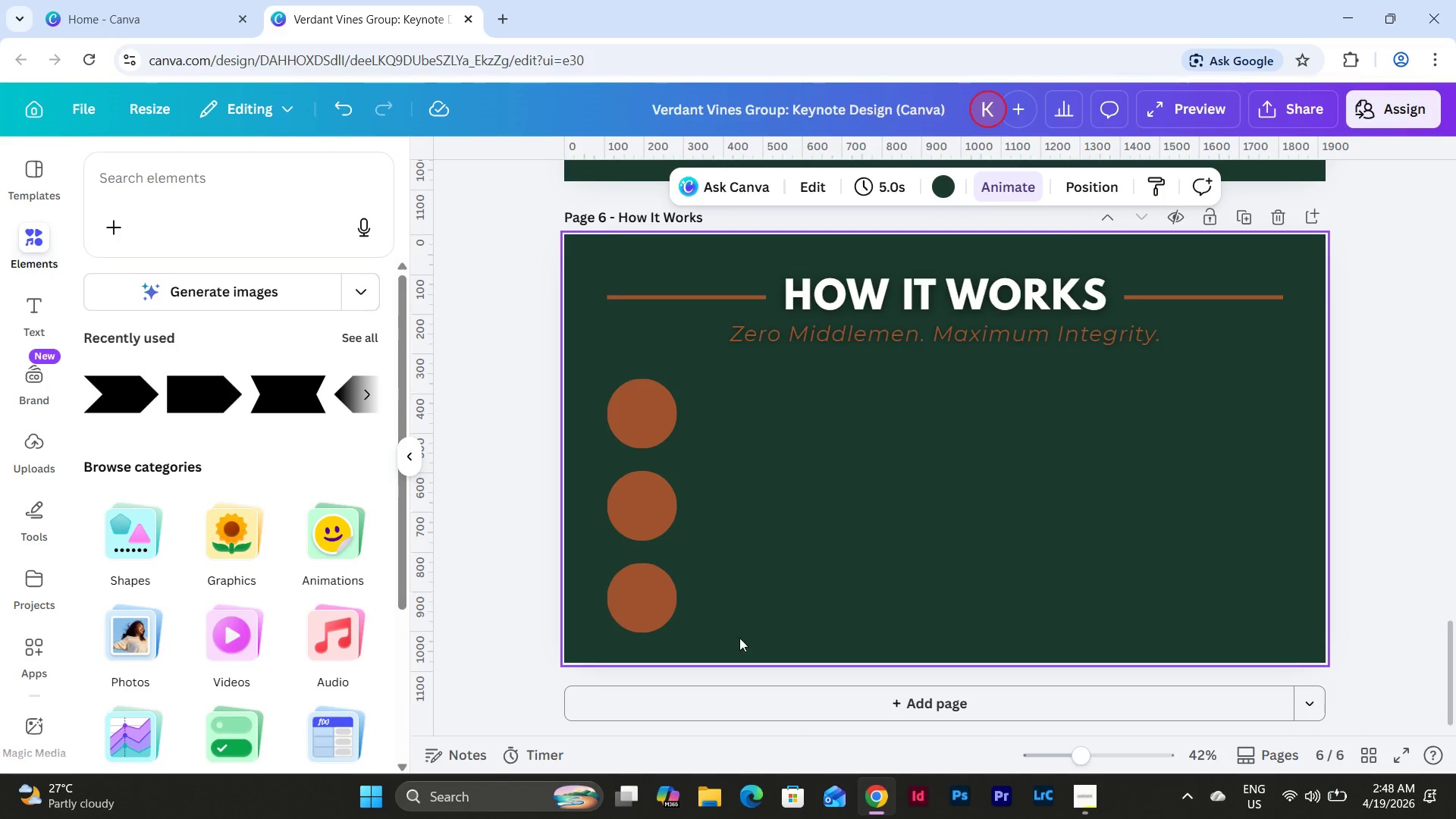 
left_click_drag(start_coordinate=[739, 639], to_coordinate=[566, 394])
 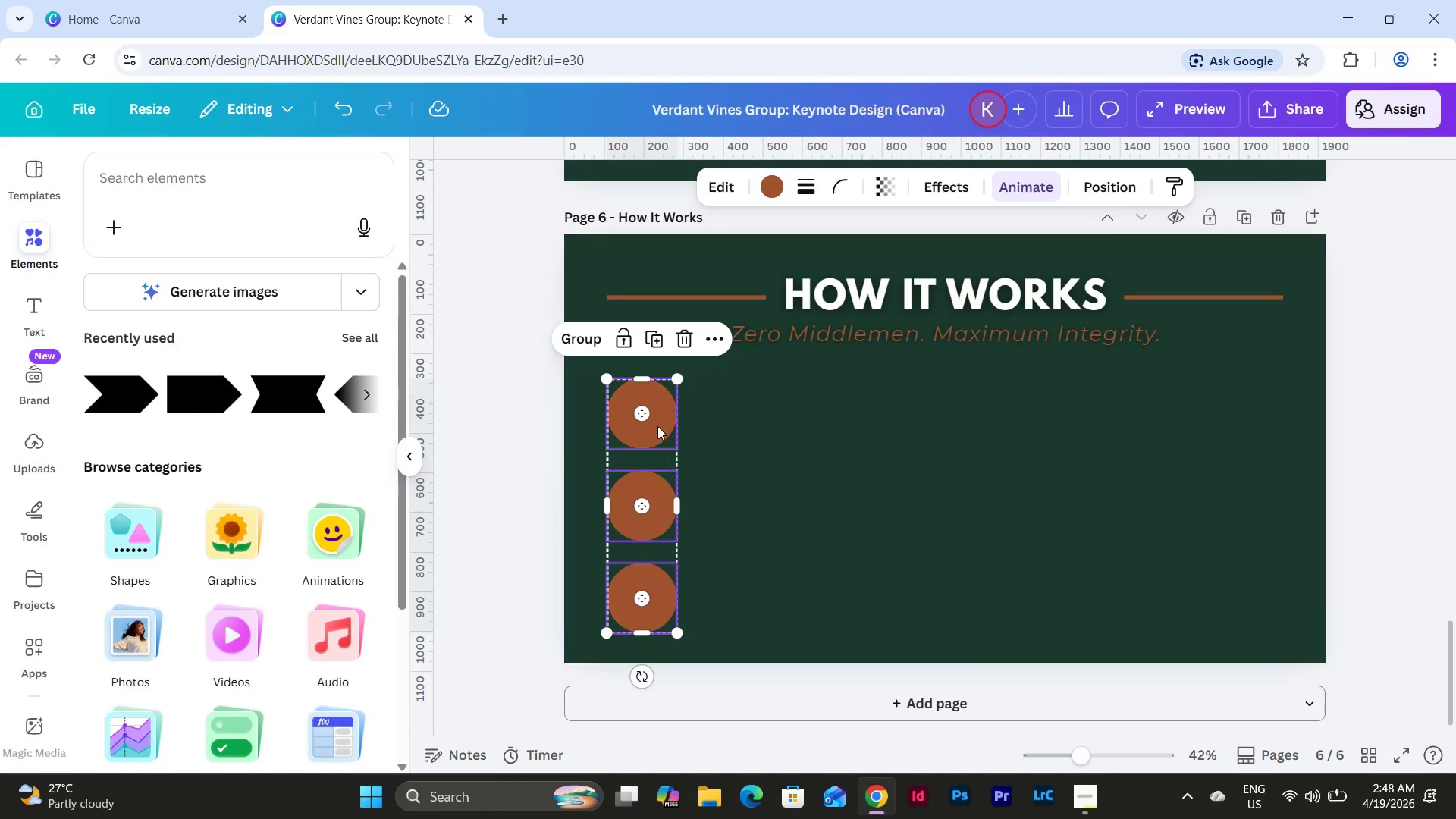 
left_click_drag(start_coordinate=[657, 424], to_coordinate=[657, 410])
 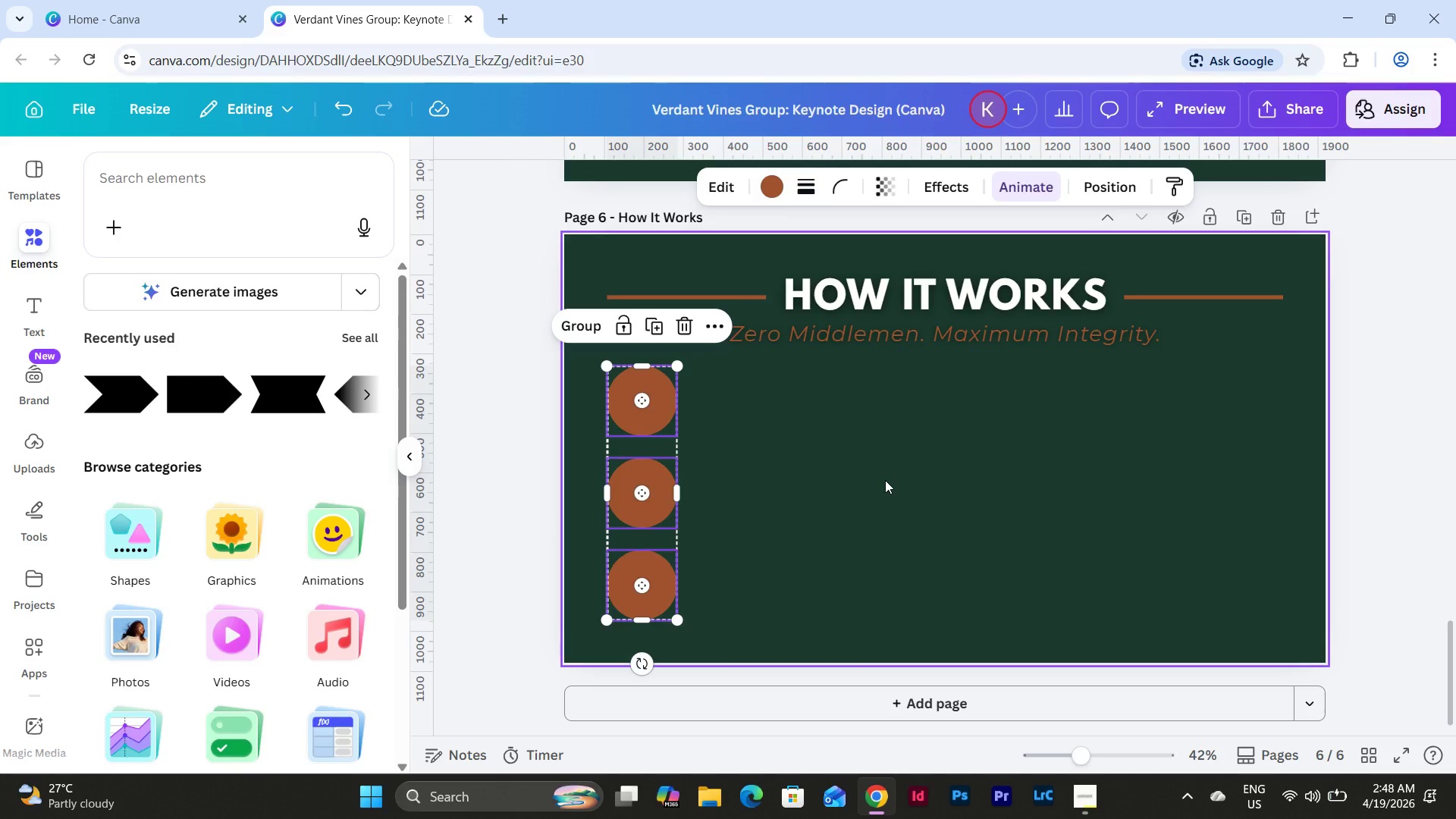 
left_click([885, 480])
 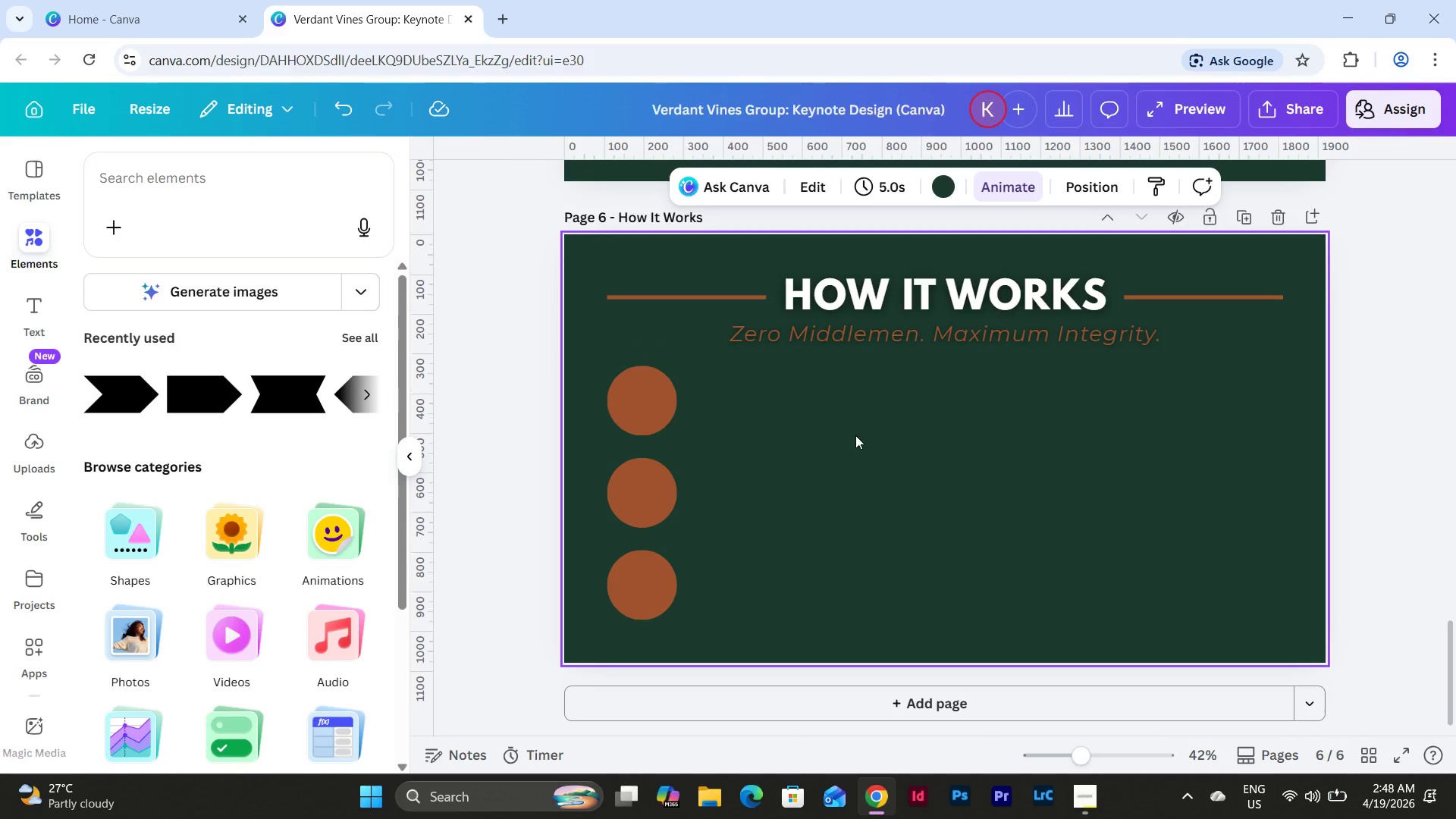 
scroll: coordinate [931, 525], scroll_direction: up, amount: 6.0
 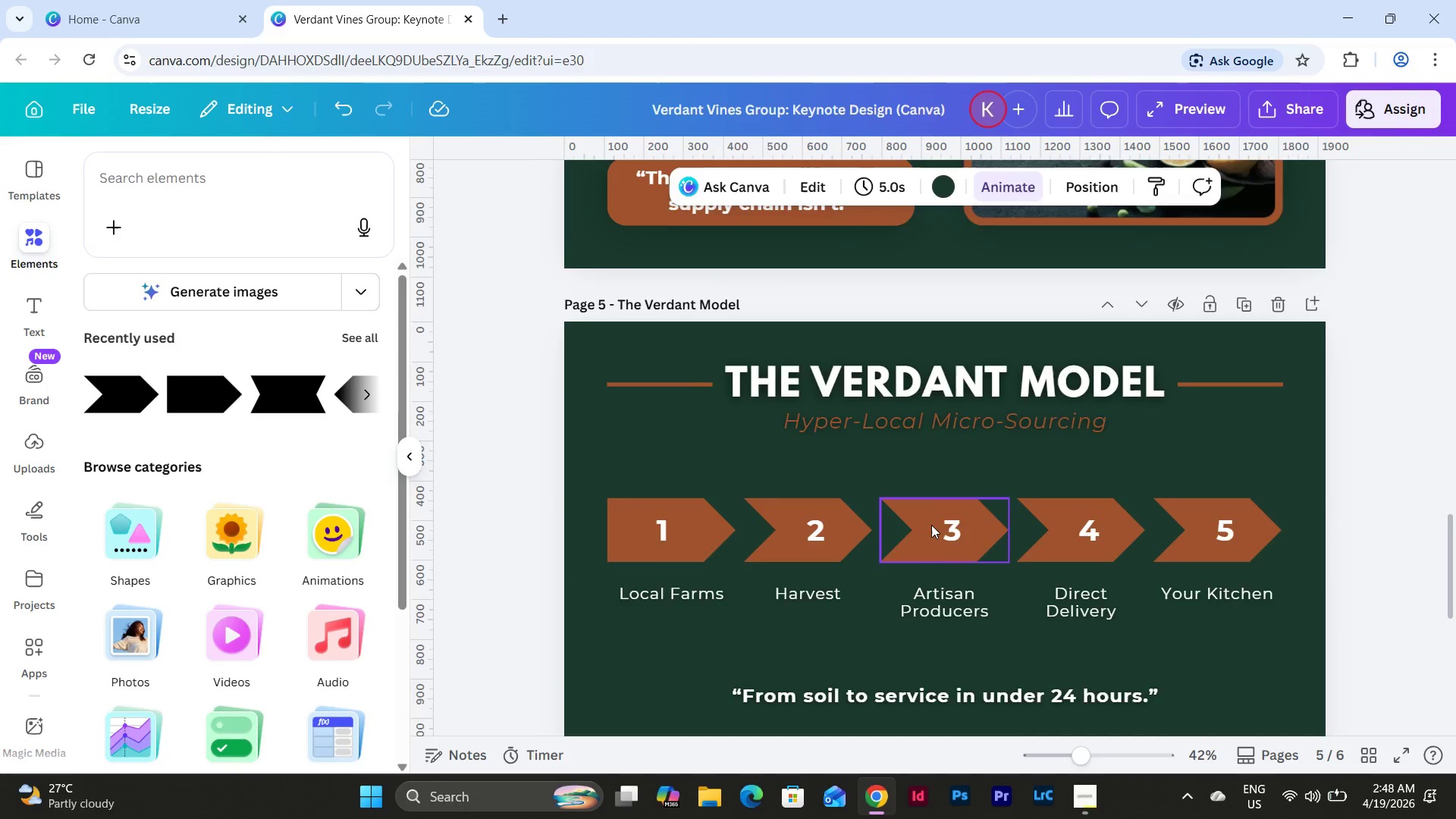 
scroll: coordinate [783, 443], scroll_direction: down, amount: 3.0
 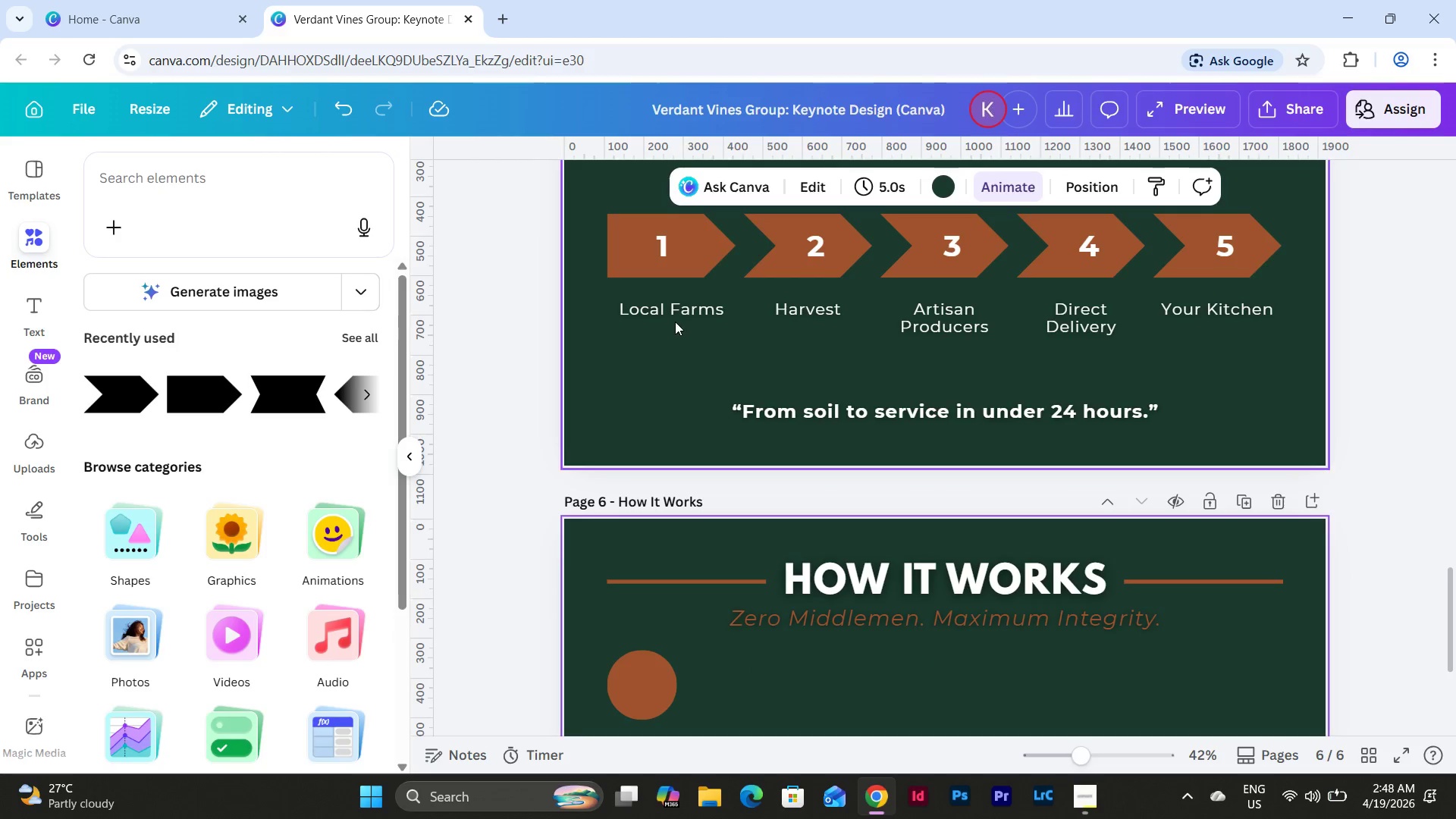 
left_click([670, 314])
 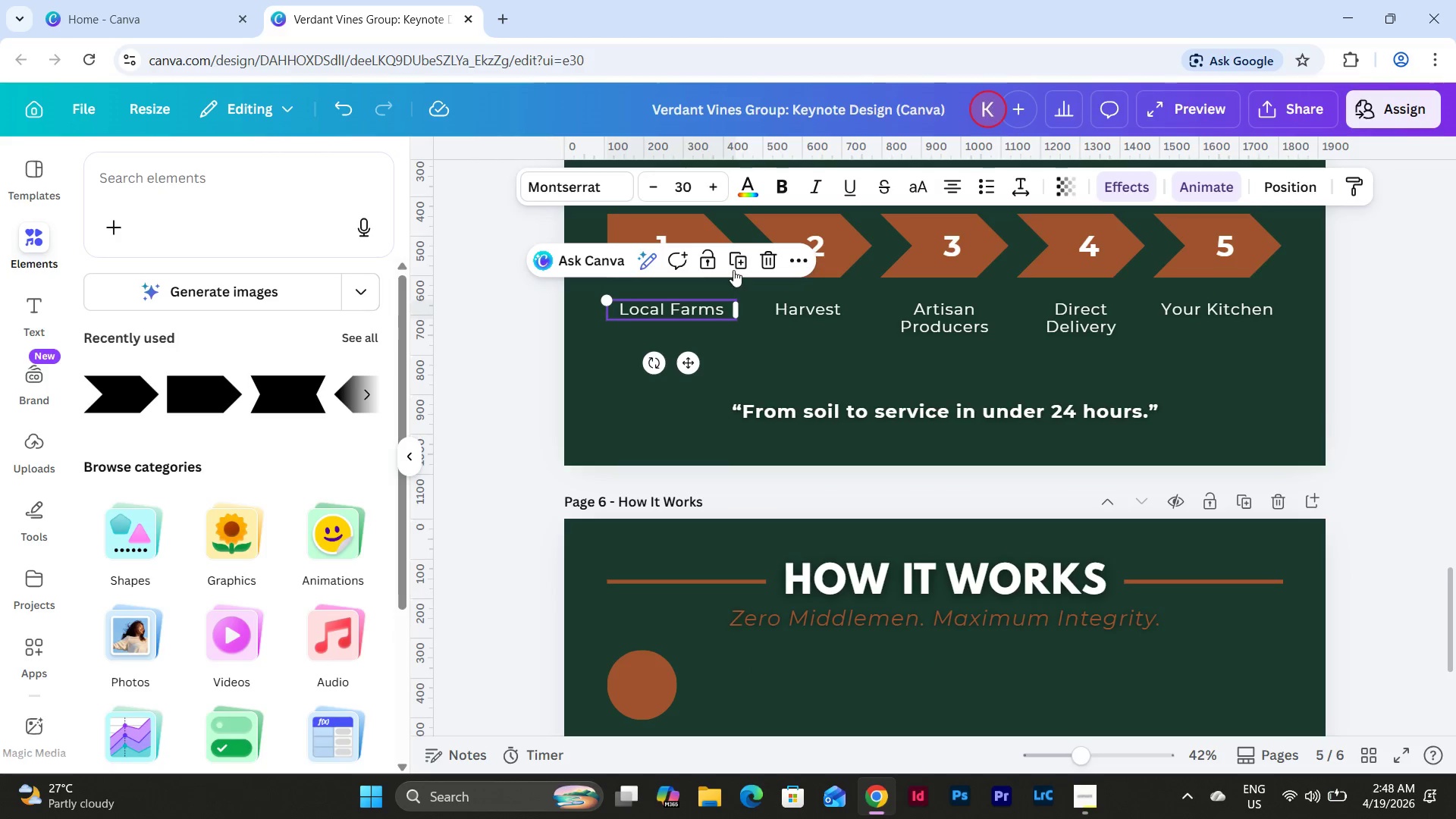 
left_click([736, 269])
 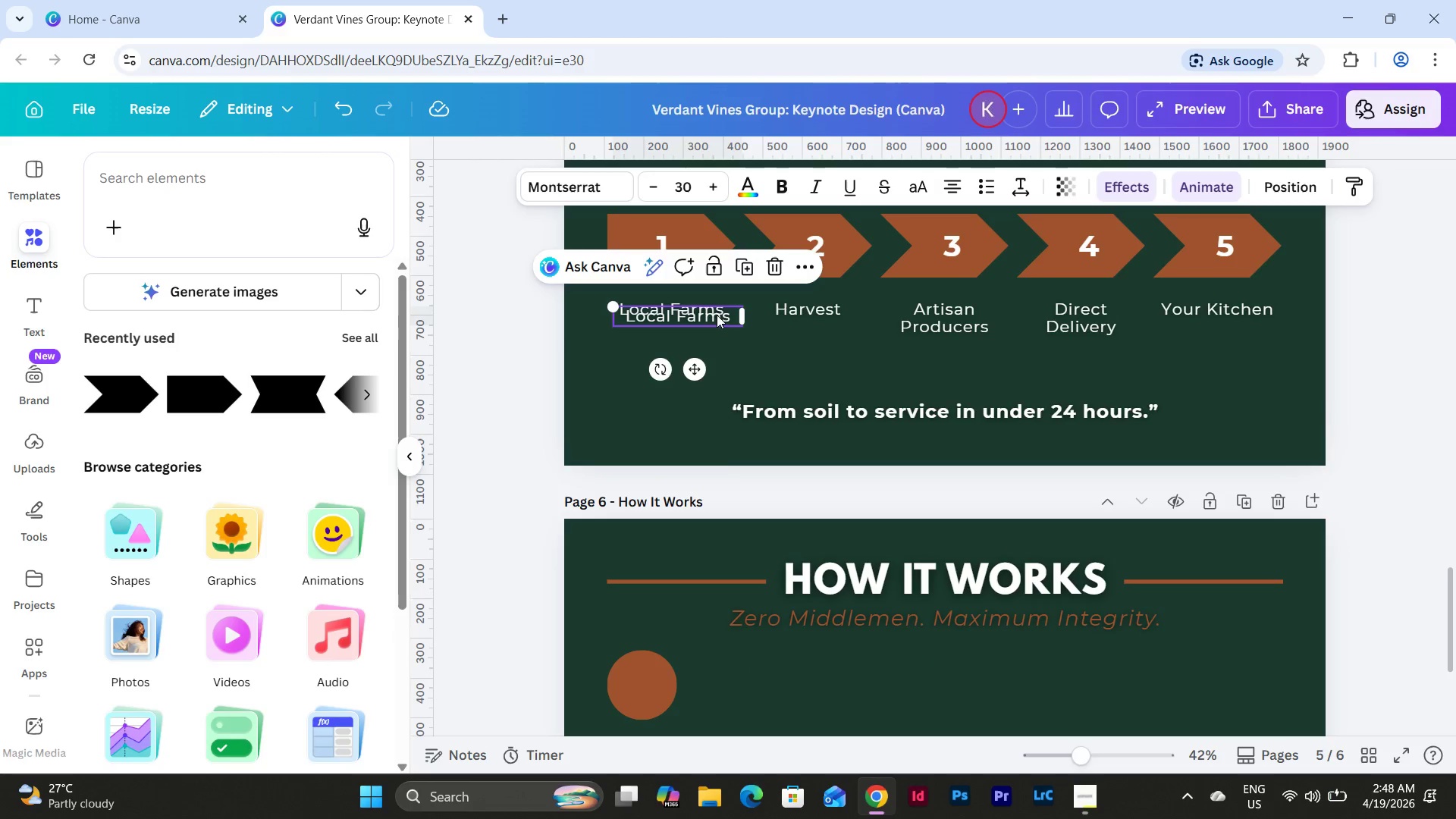 
left_click_drag(start_coordinate=[714, 312], to_coordinate=[819, 670])
 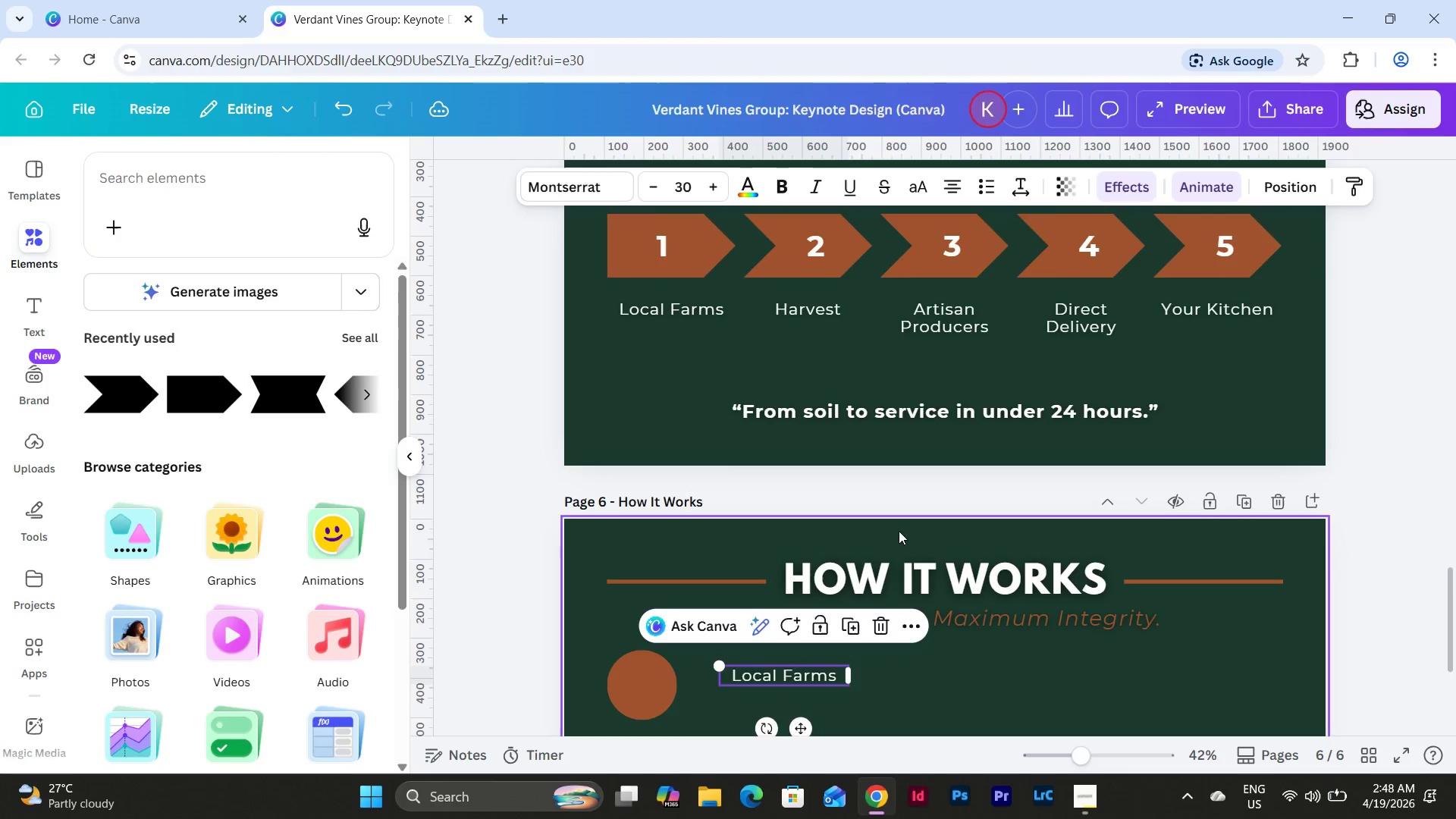 
scroll: coordinate [899, 531], scroll_direction: down, amount: 2.0
 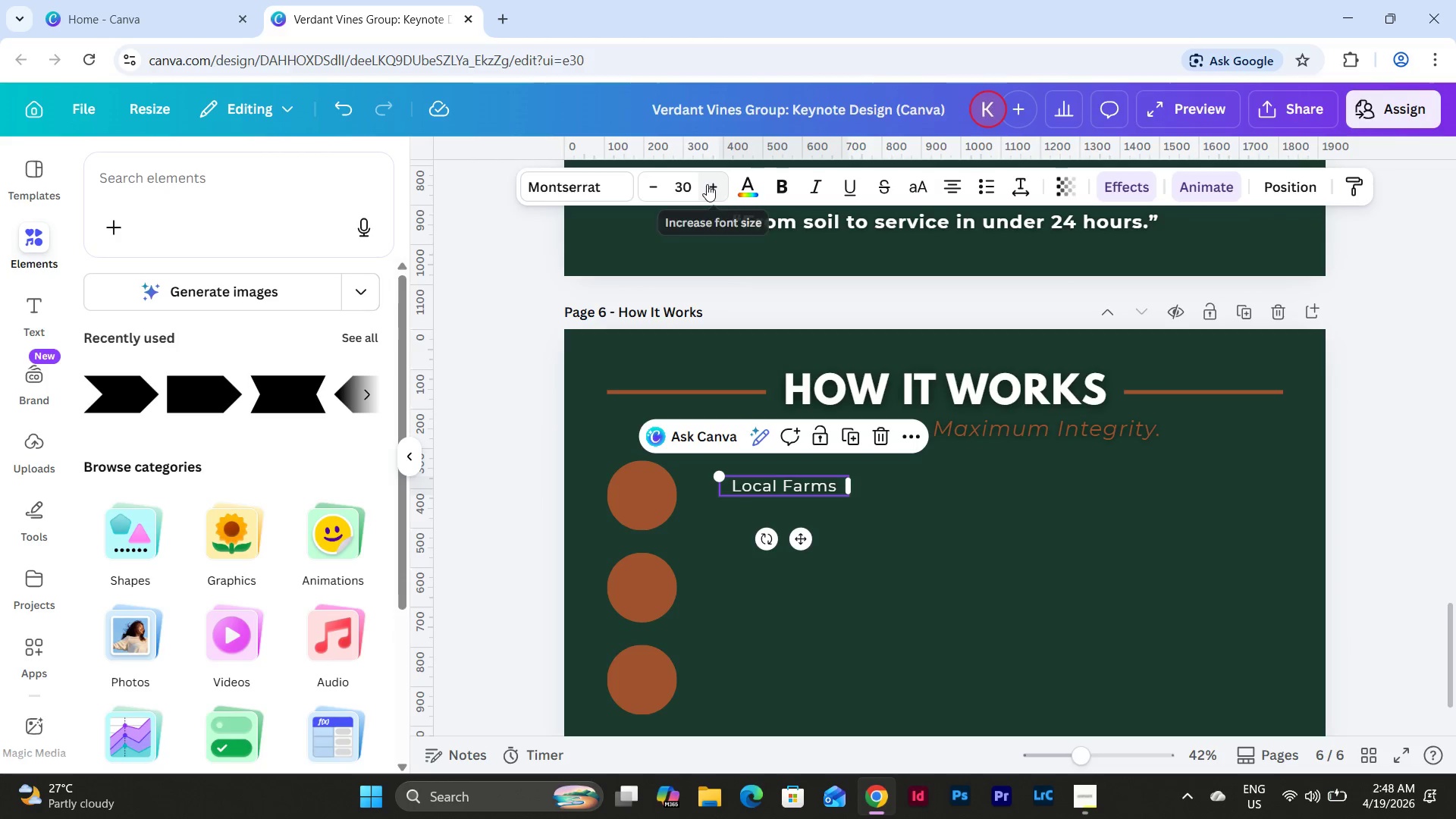 
double_click([707, 184])
 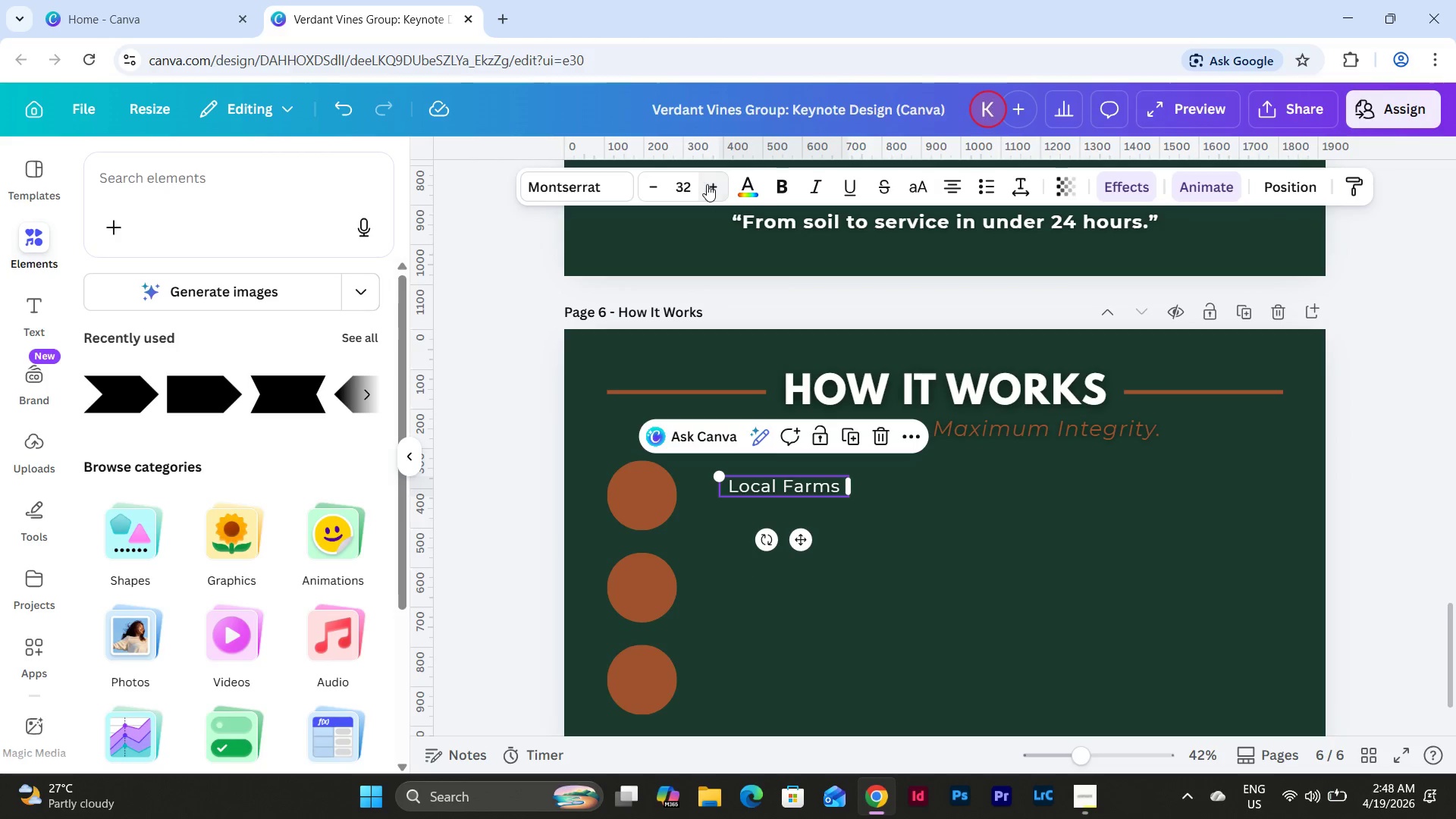 
triple_click([707, 184])
 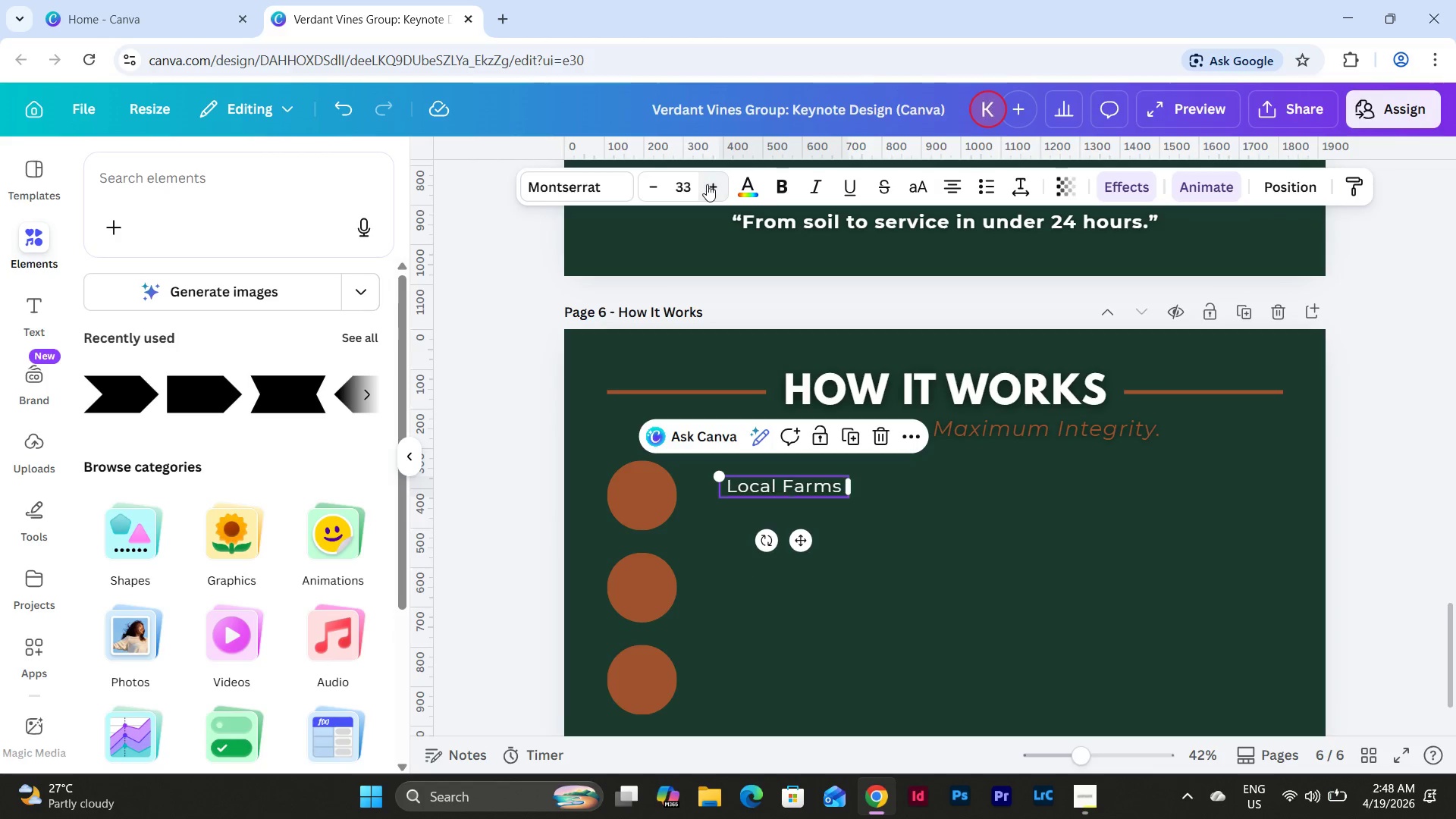 
triple_click([707, 184])
 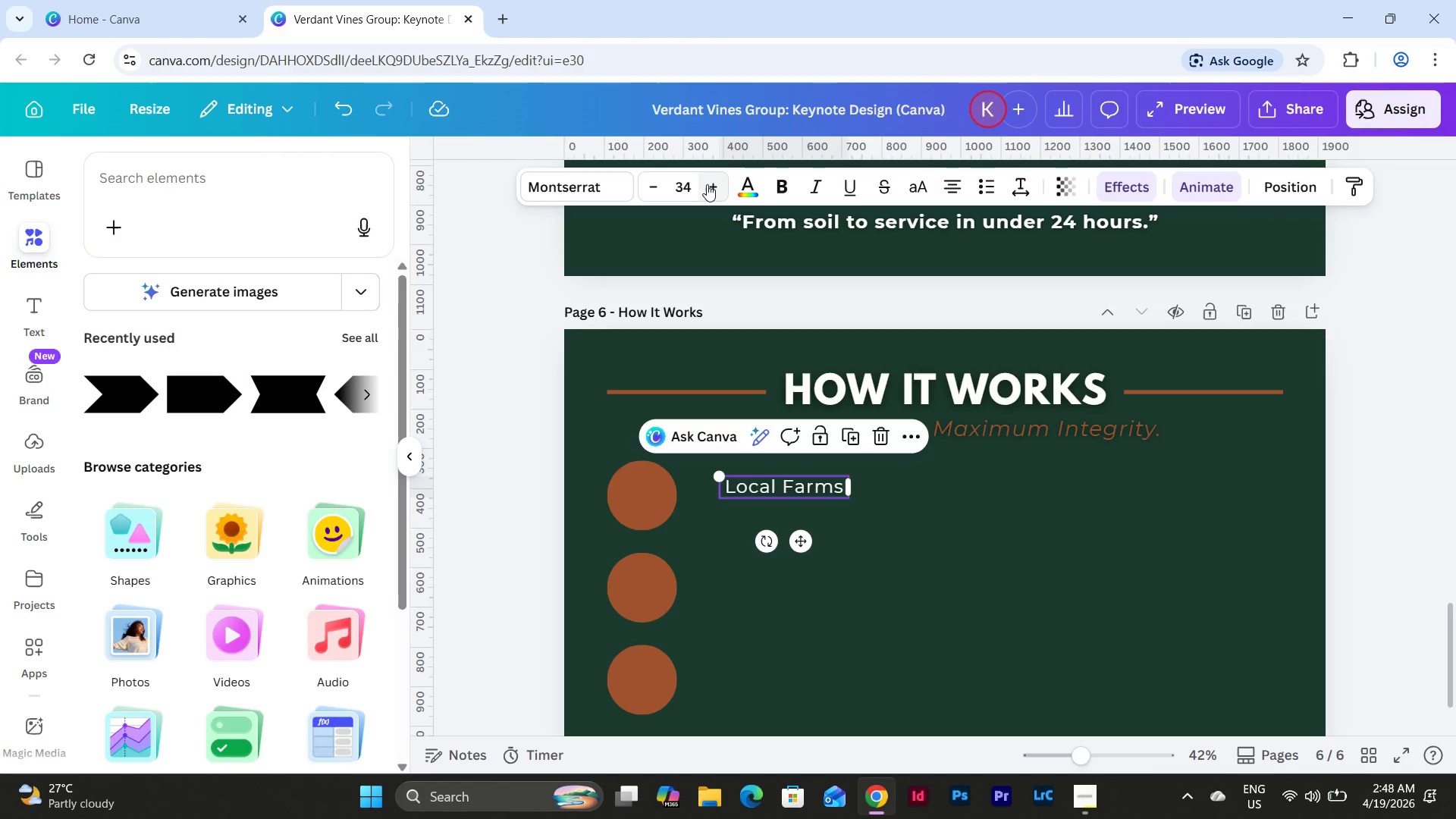 
triple_click([707, 184])
 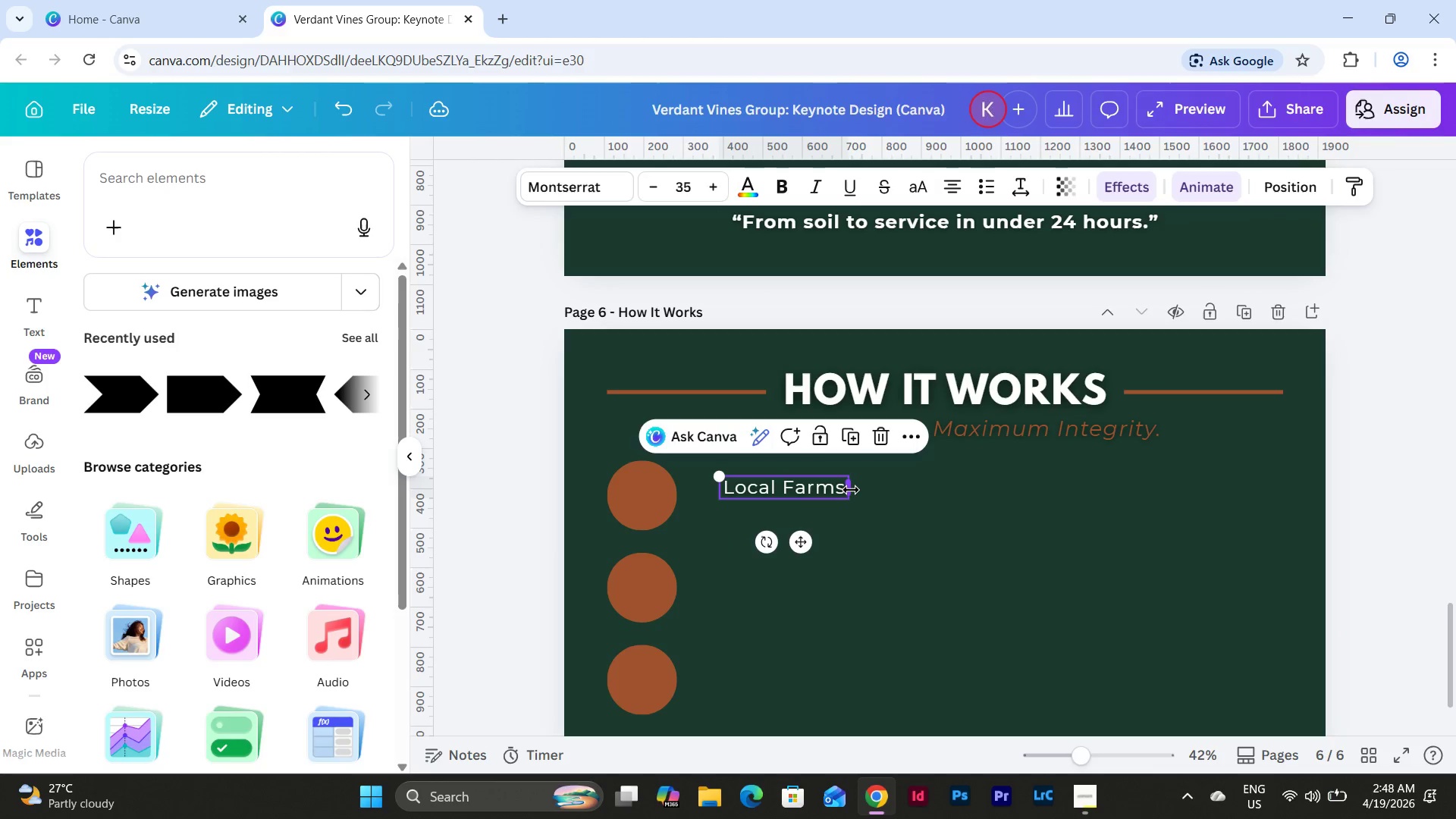 
left_click_drag(start_coordinate=[851, 490], to_coordinate=[875, 492])
 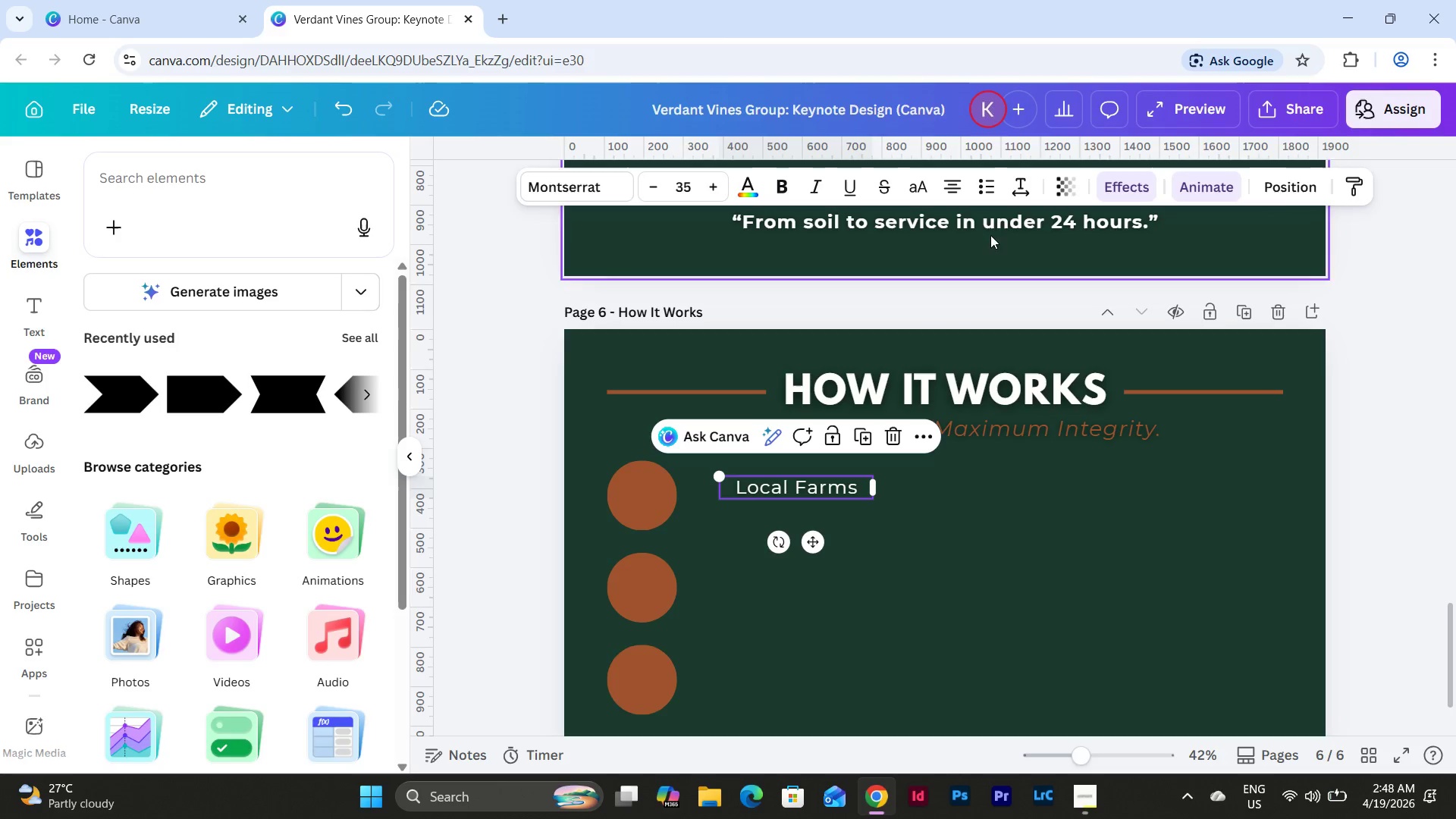 
left_click([958, 186])
 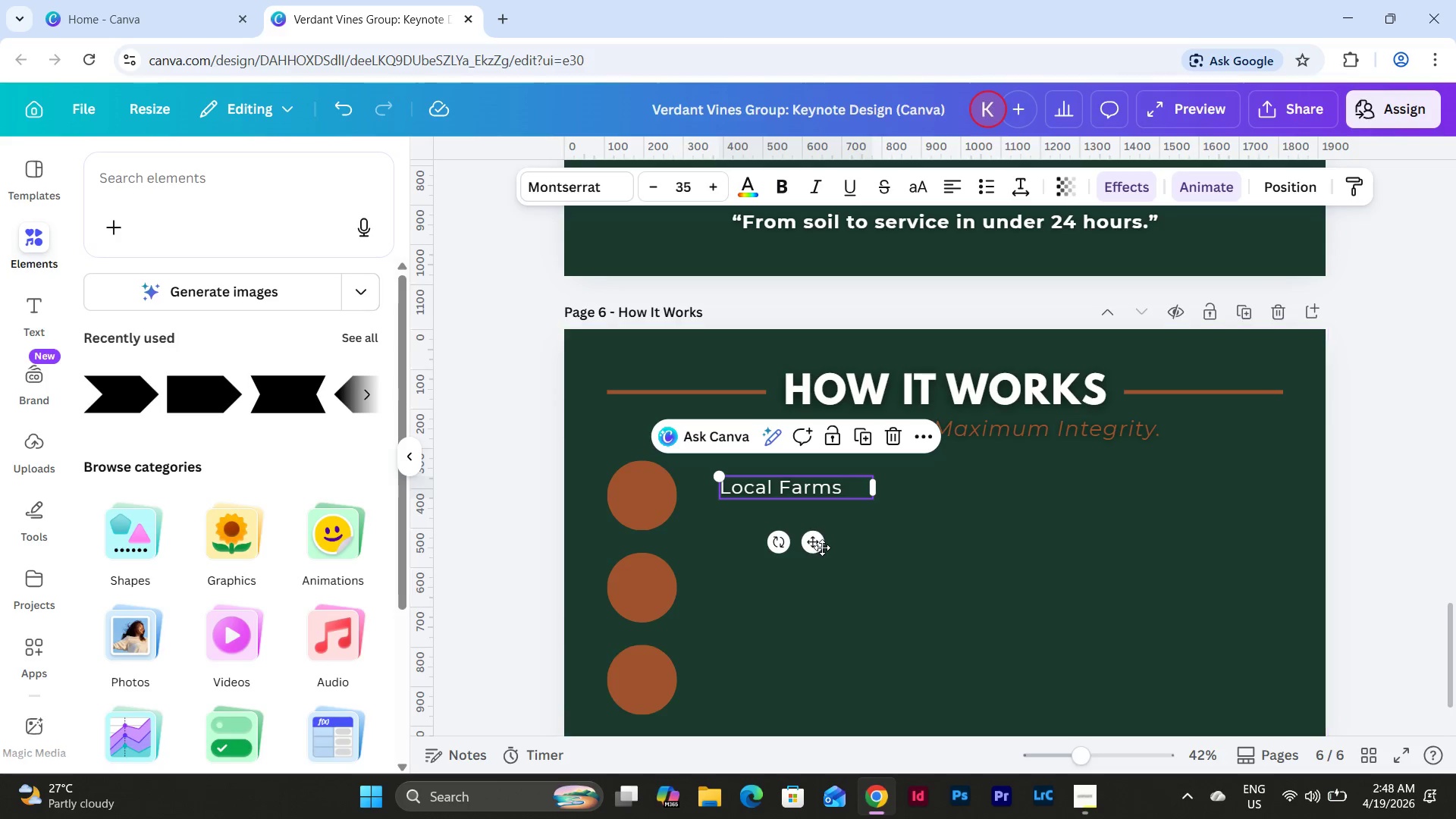 
left_click_drag(start_coordinate=[817, 547], to_coordinate=[786, 544])
 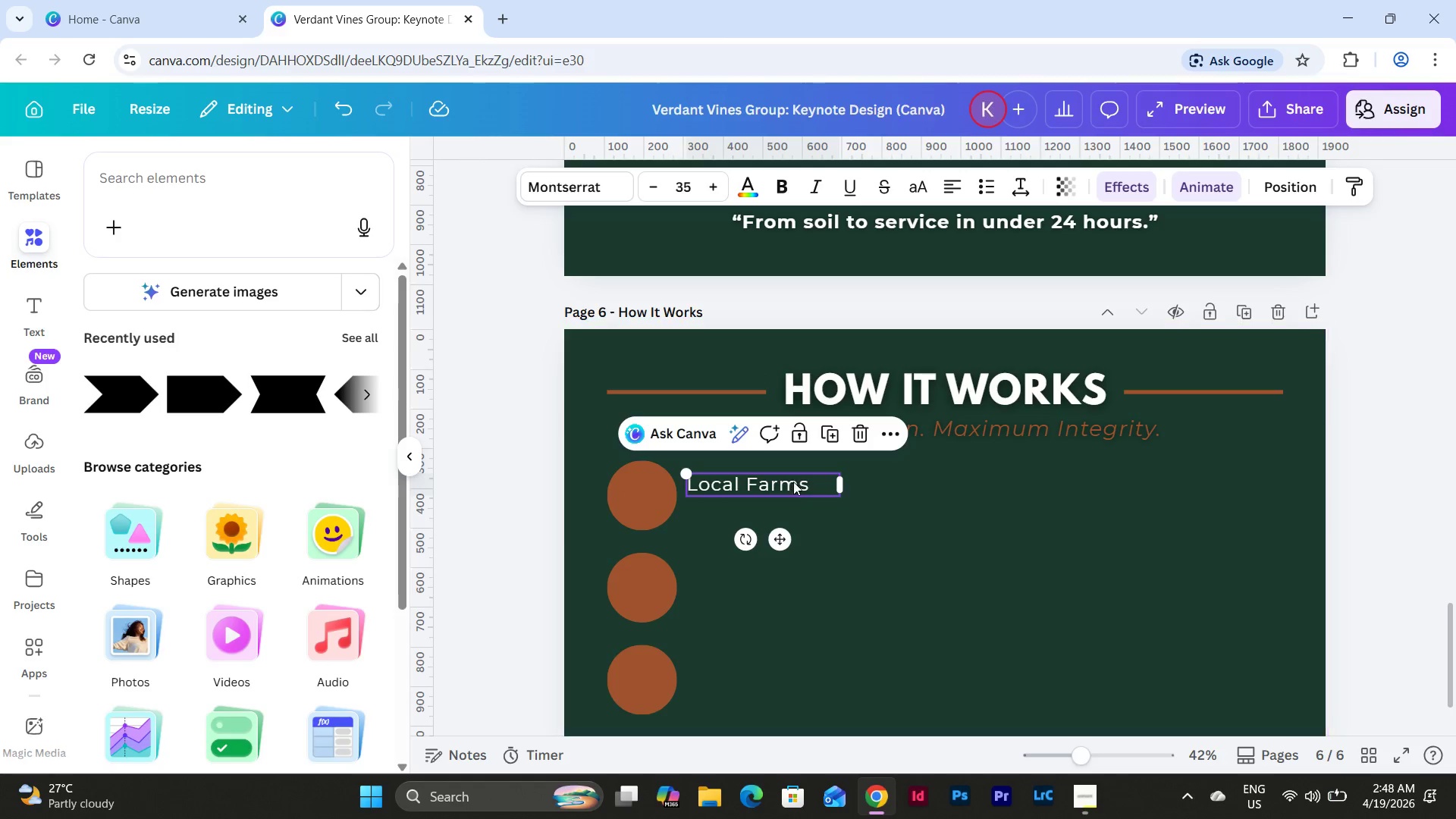 
left_click([793, 474])
 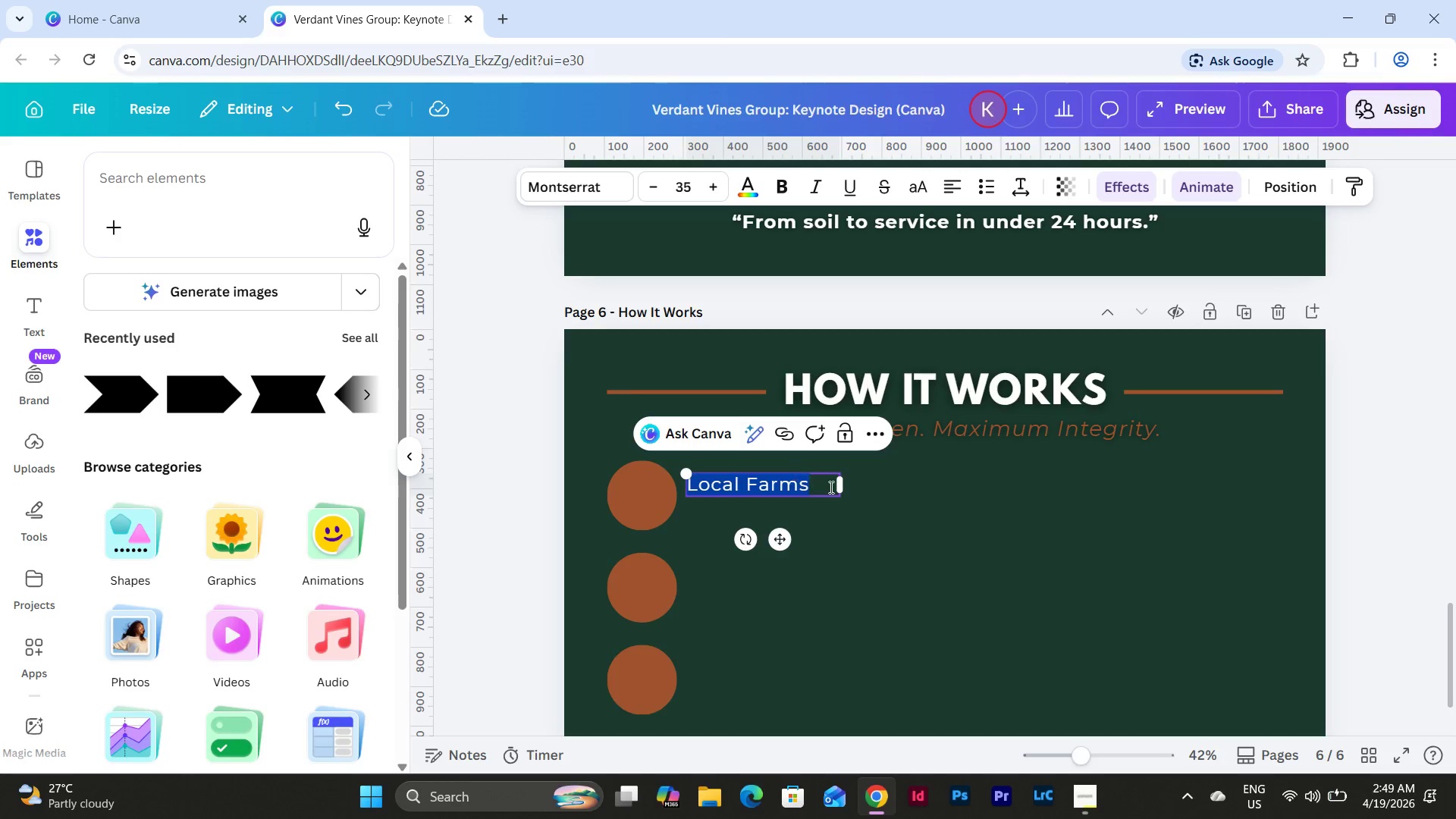 
wait(5.23)
 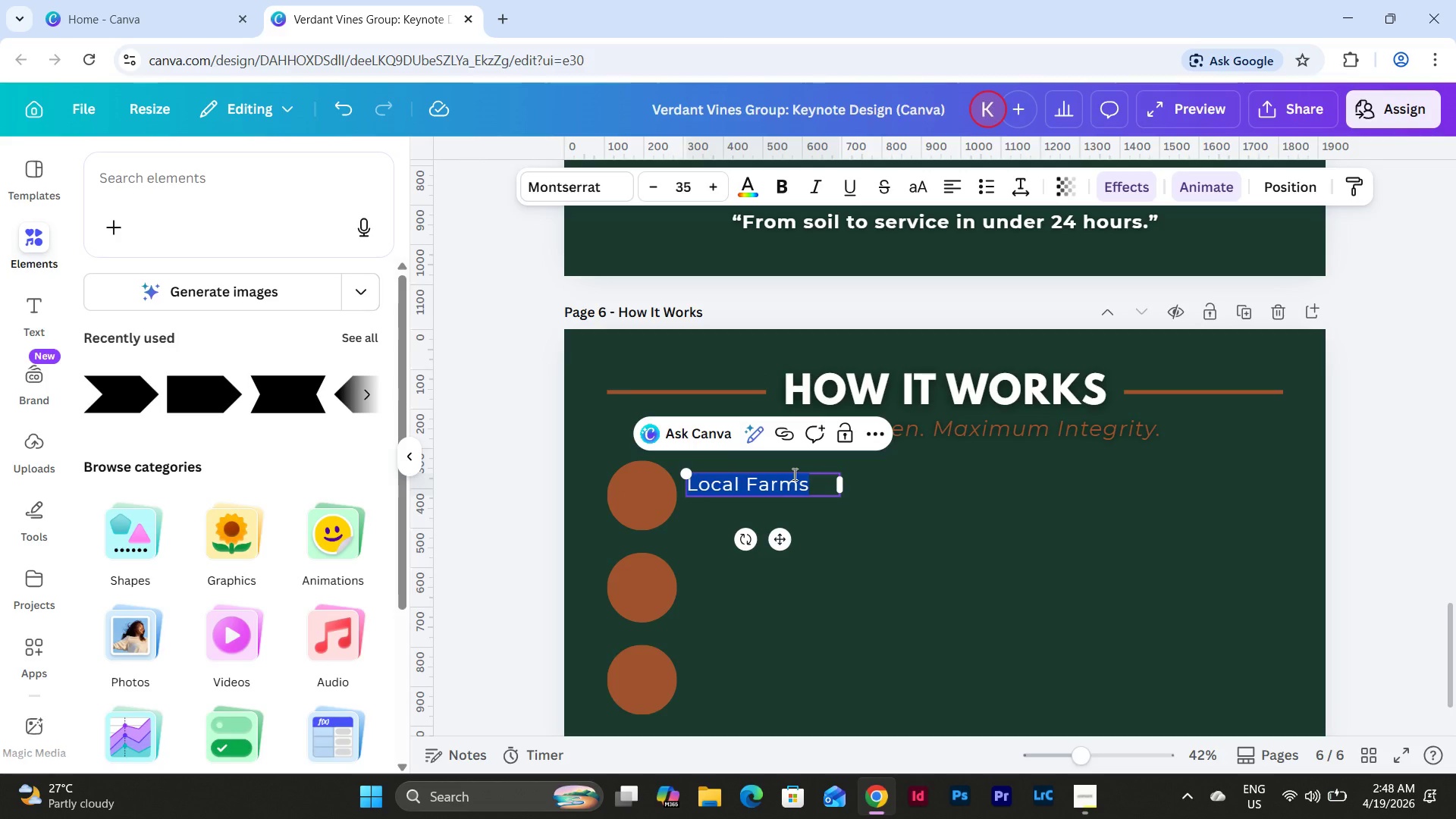 
double_click([793, 483])
 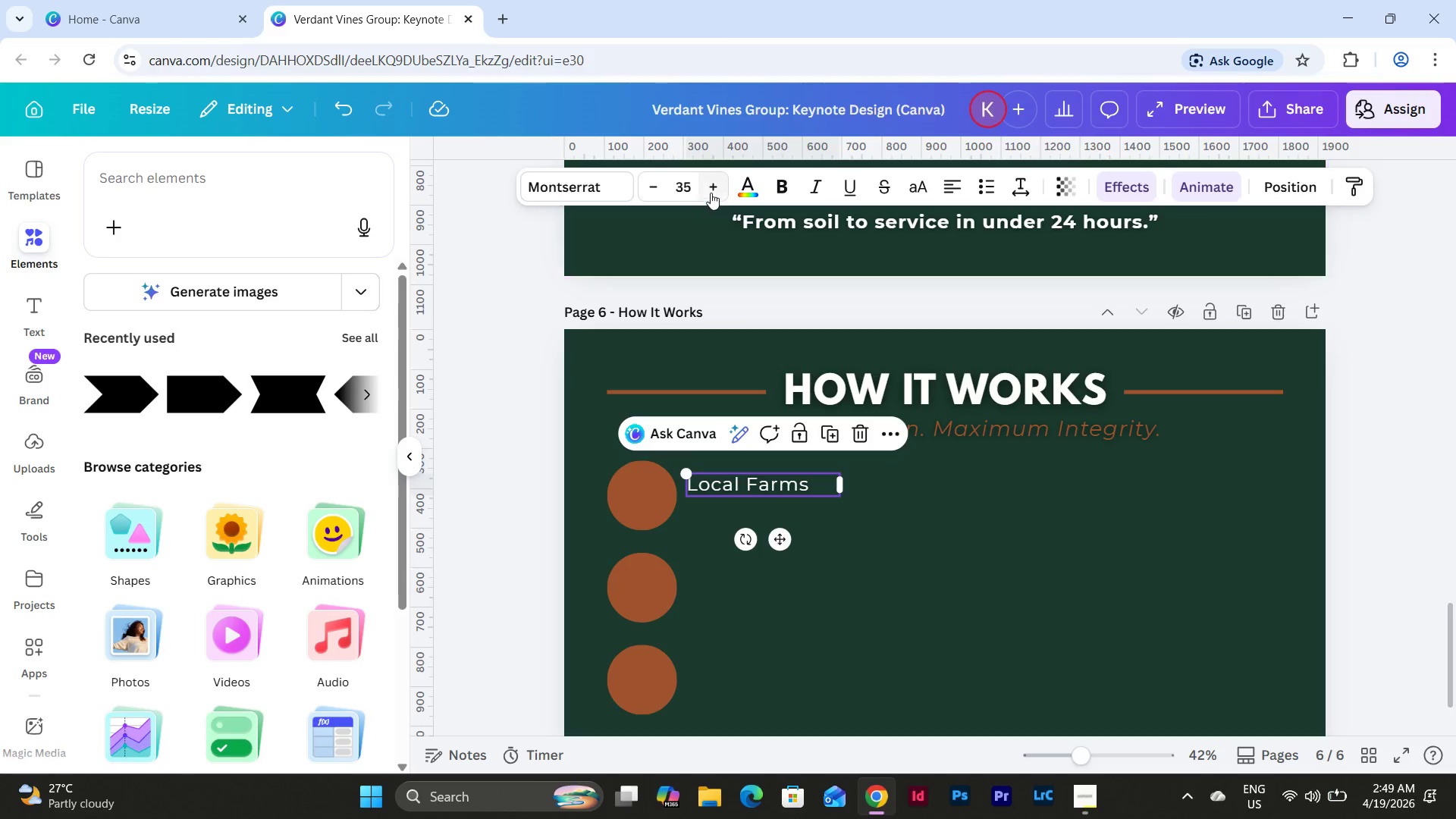 
left_click([683, 192])
 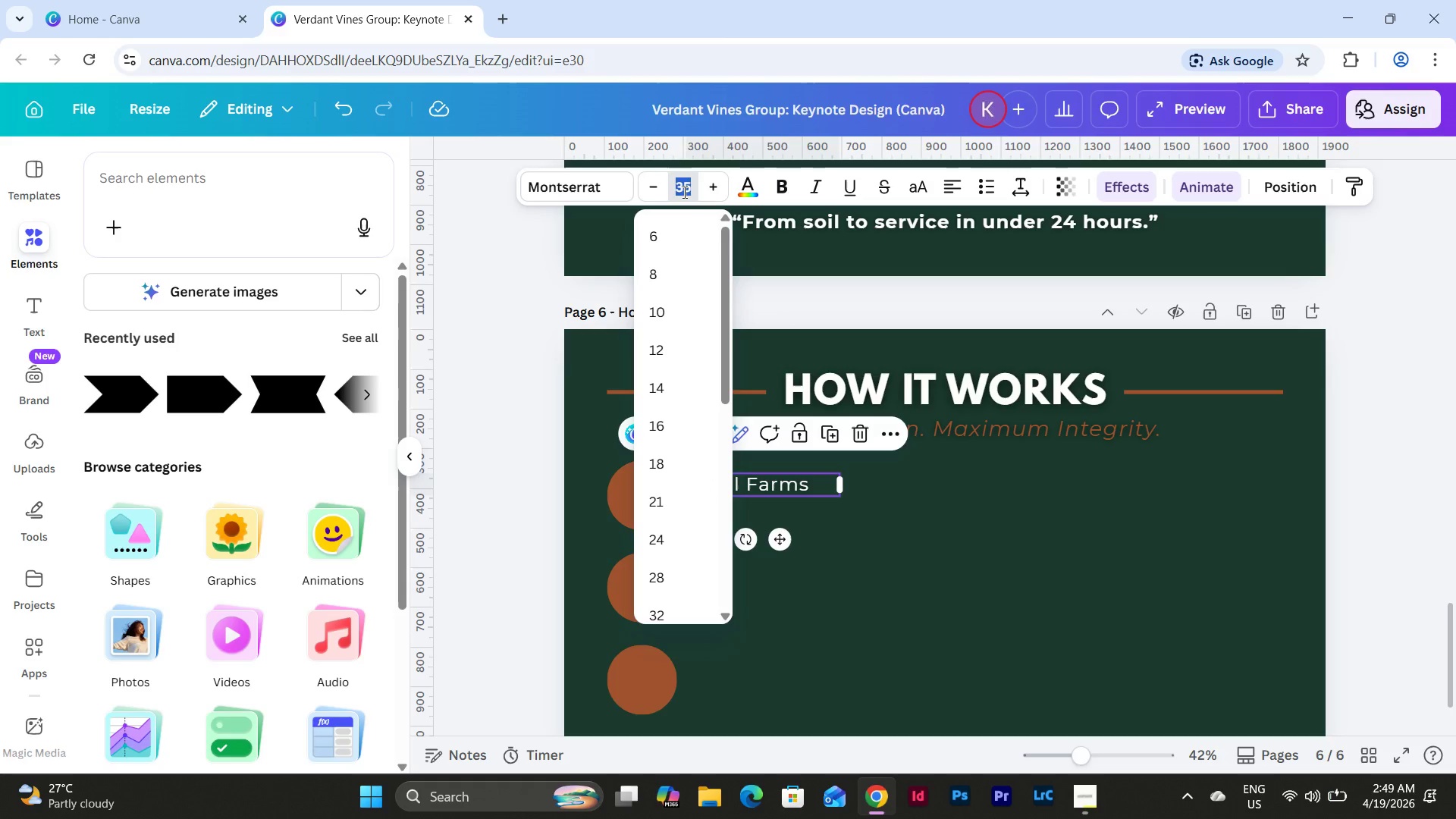 
key(Numpad3)
 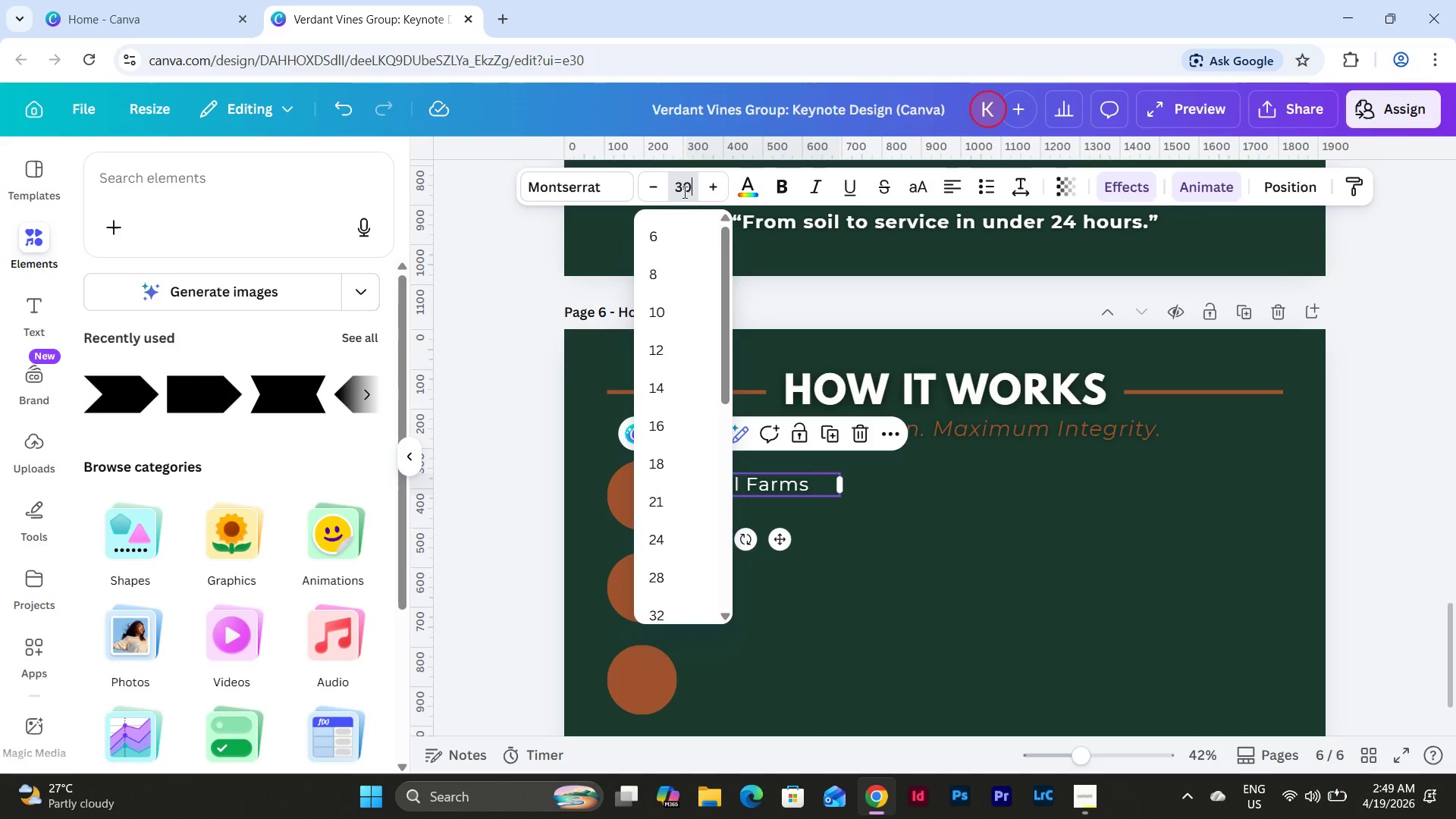 
key(Numpad0)
 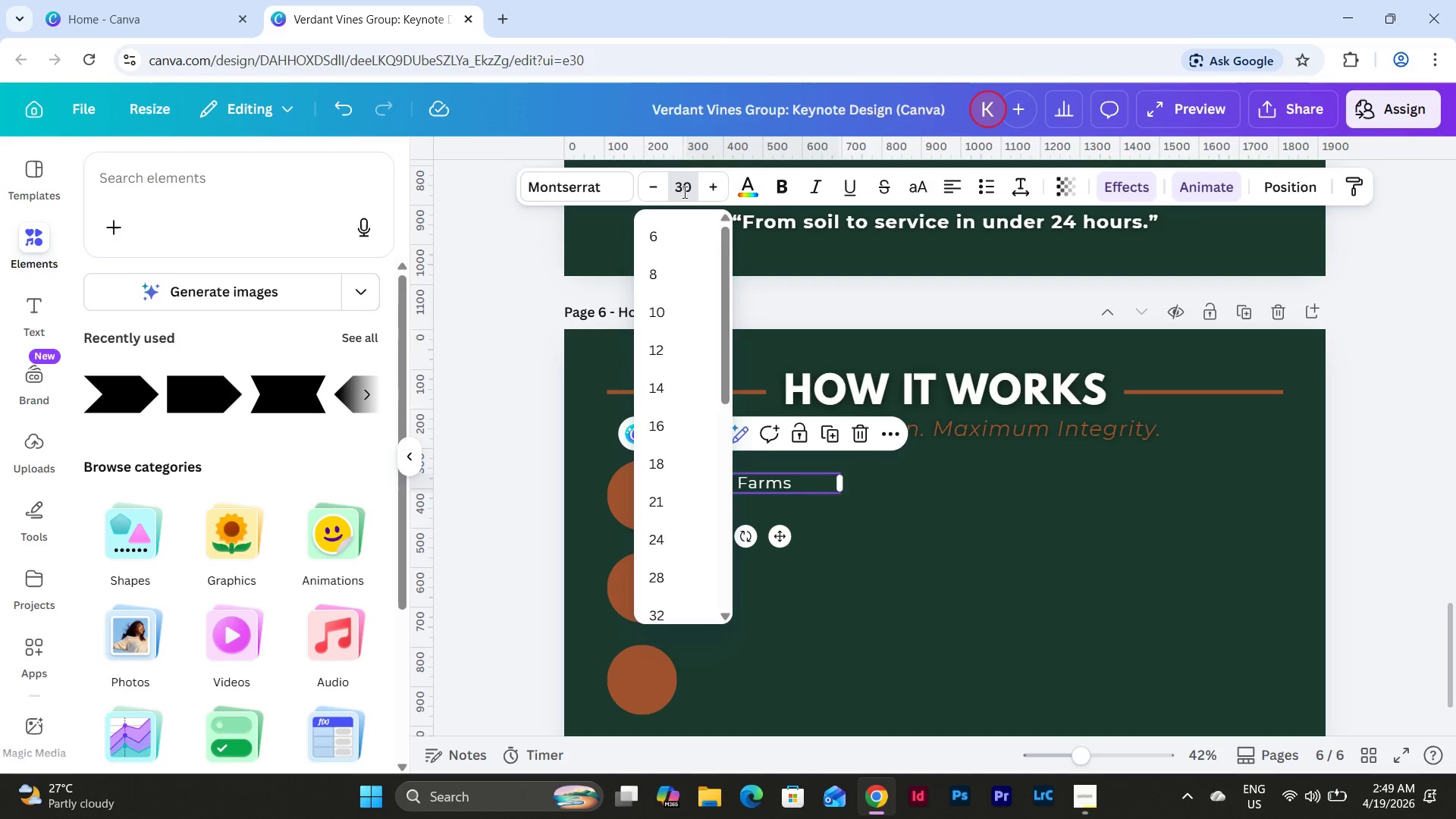 
key(NumpadEnter)
 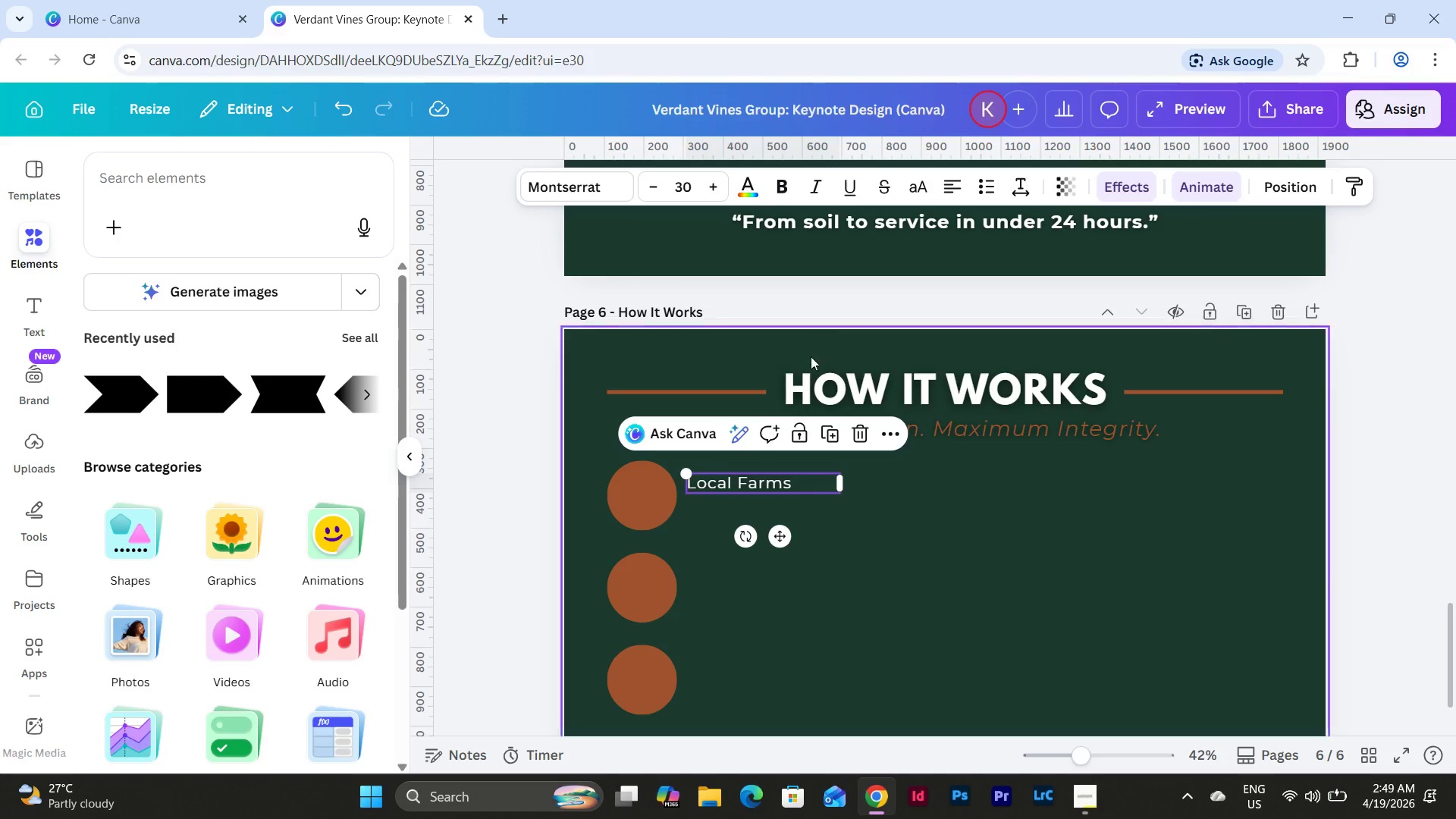 
left_click([863, 518])
 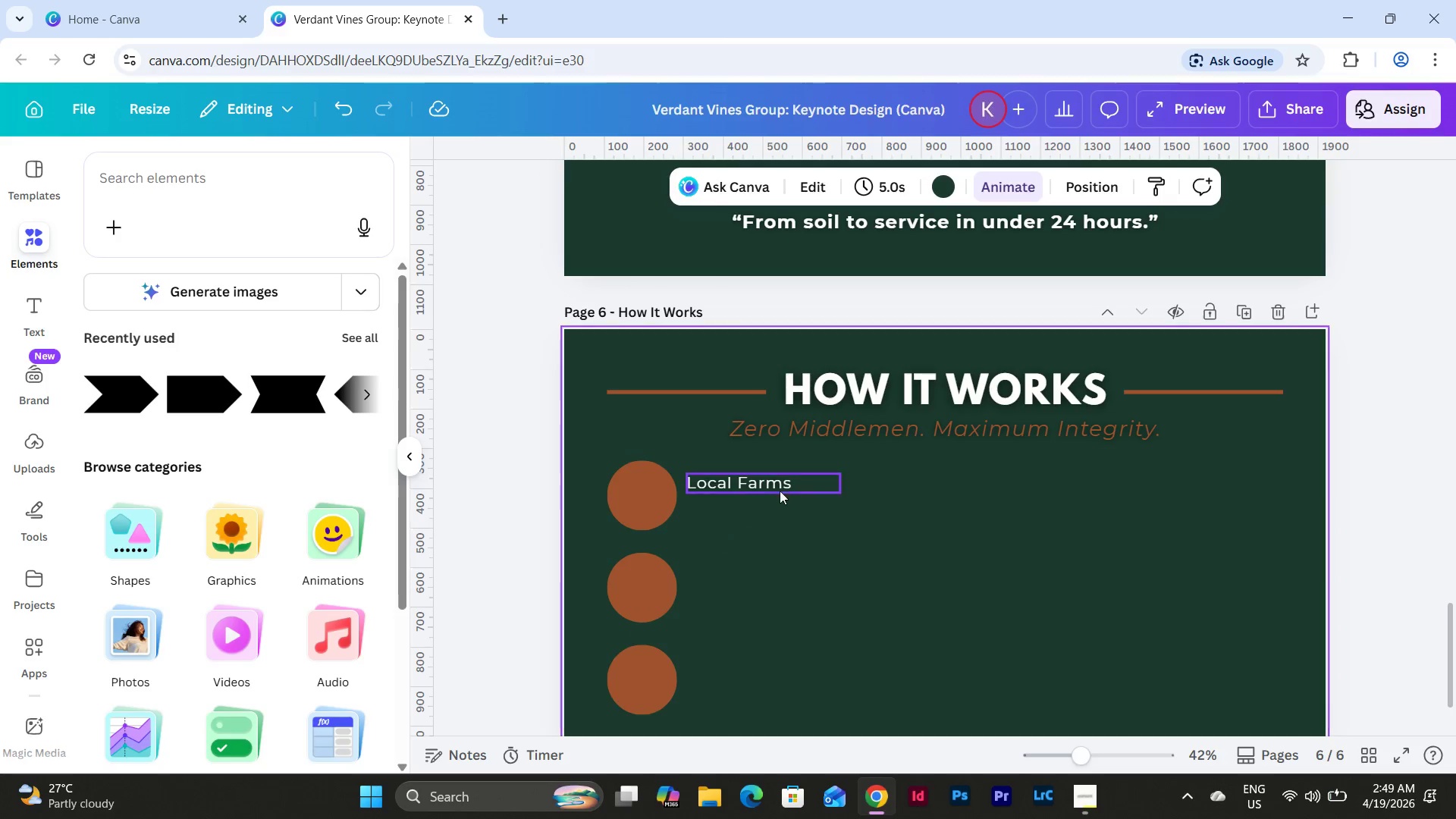 
left_click_drag(start_coordinate=[767, 488], to_coordinate=[767, 497])
 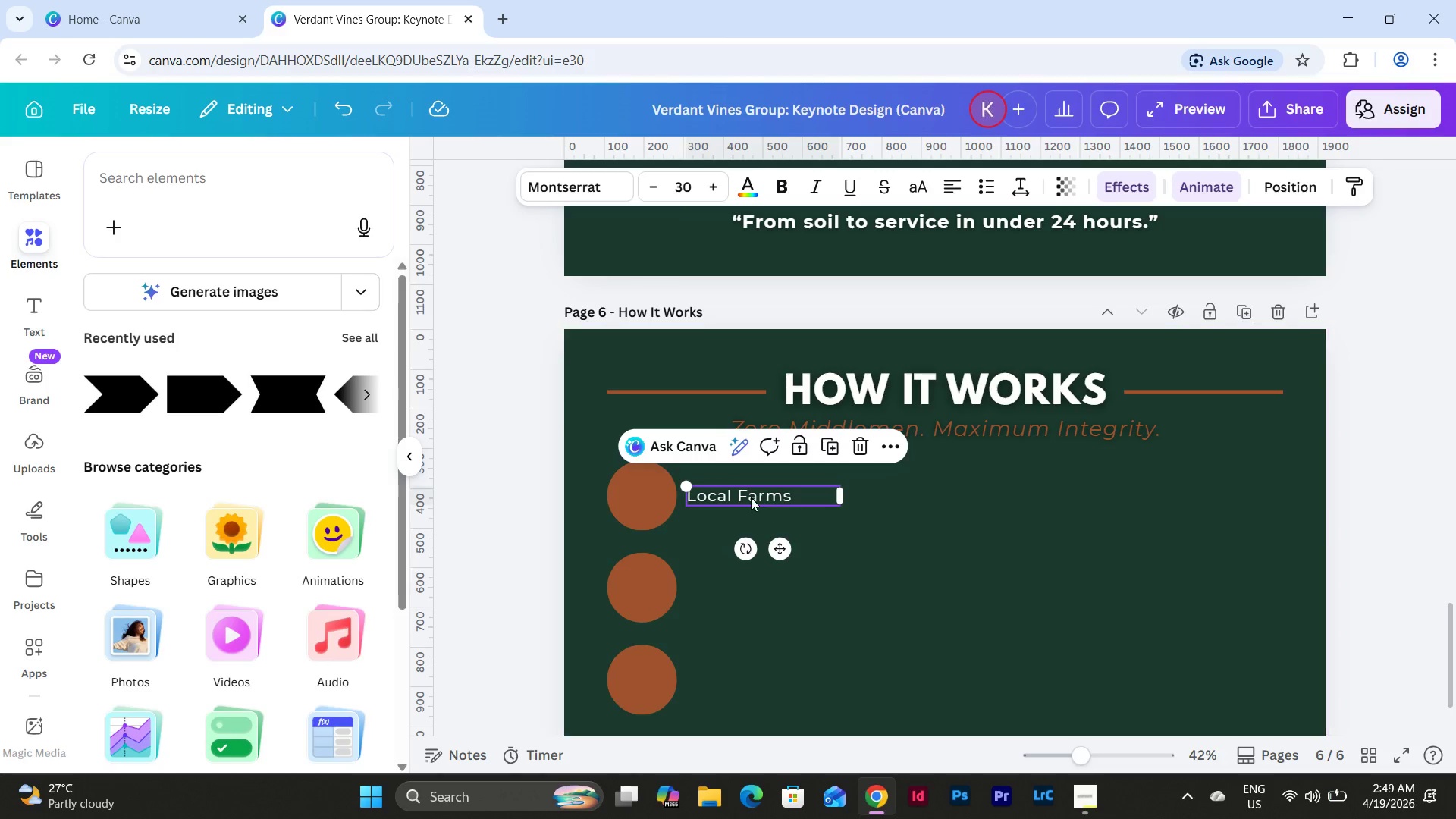 
left_click_drag(start_coordinate=[751, 497], to_coordinate=[750, 492])
 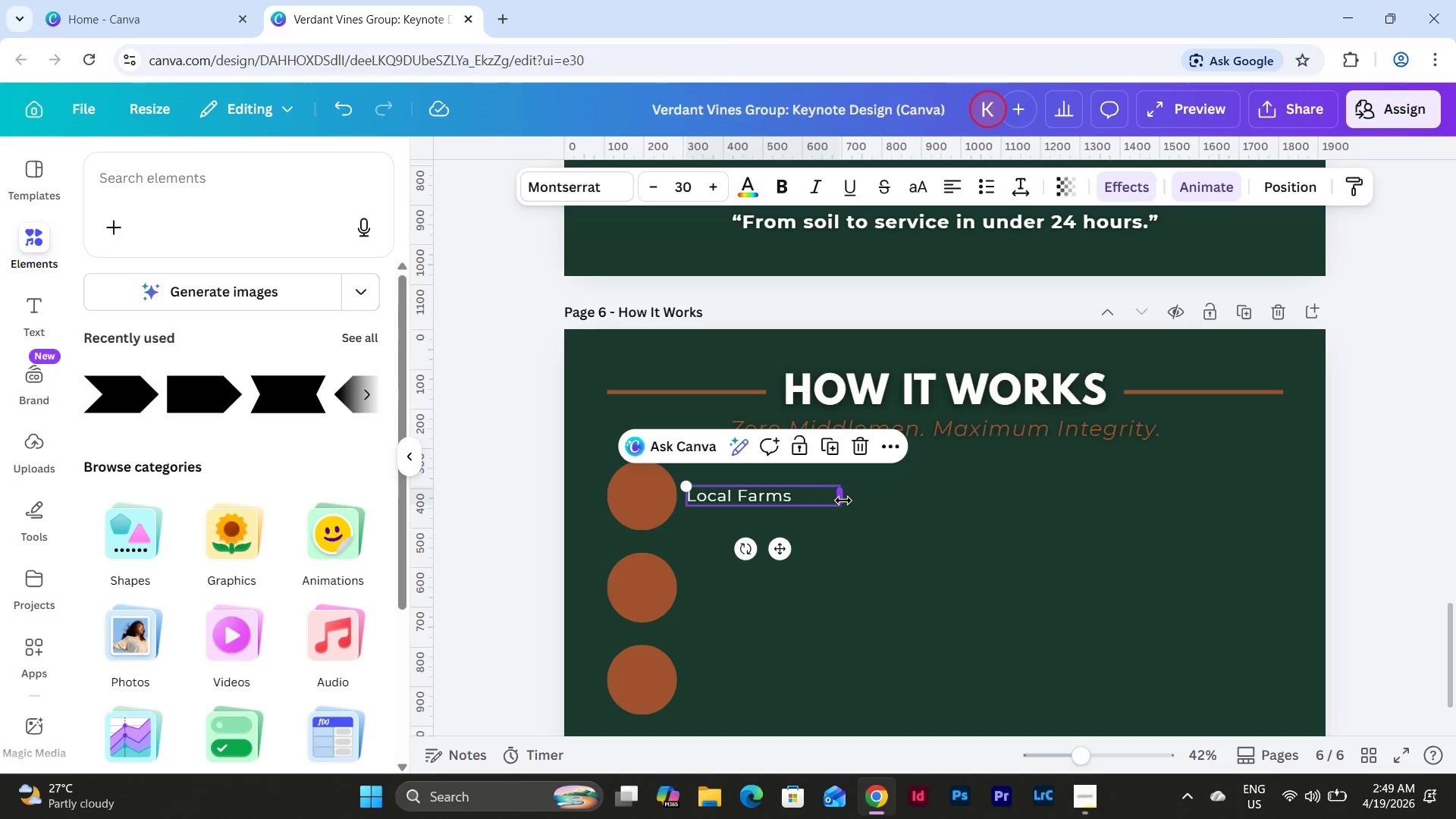 
left_click_drag(start_coordinate=[843, 500], to_coordinate=[952, 507])
 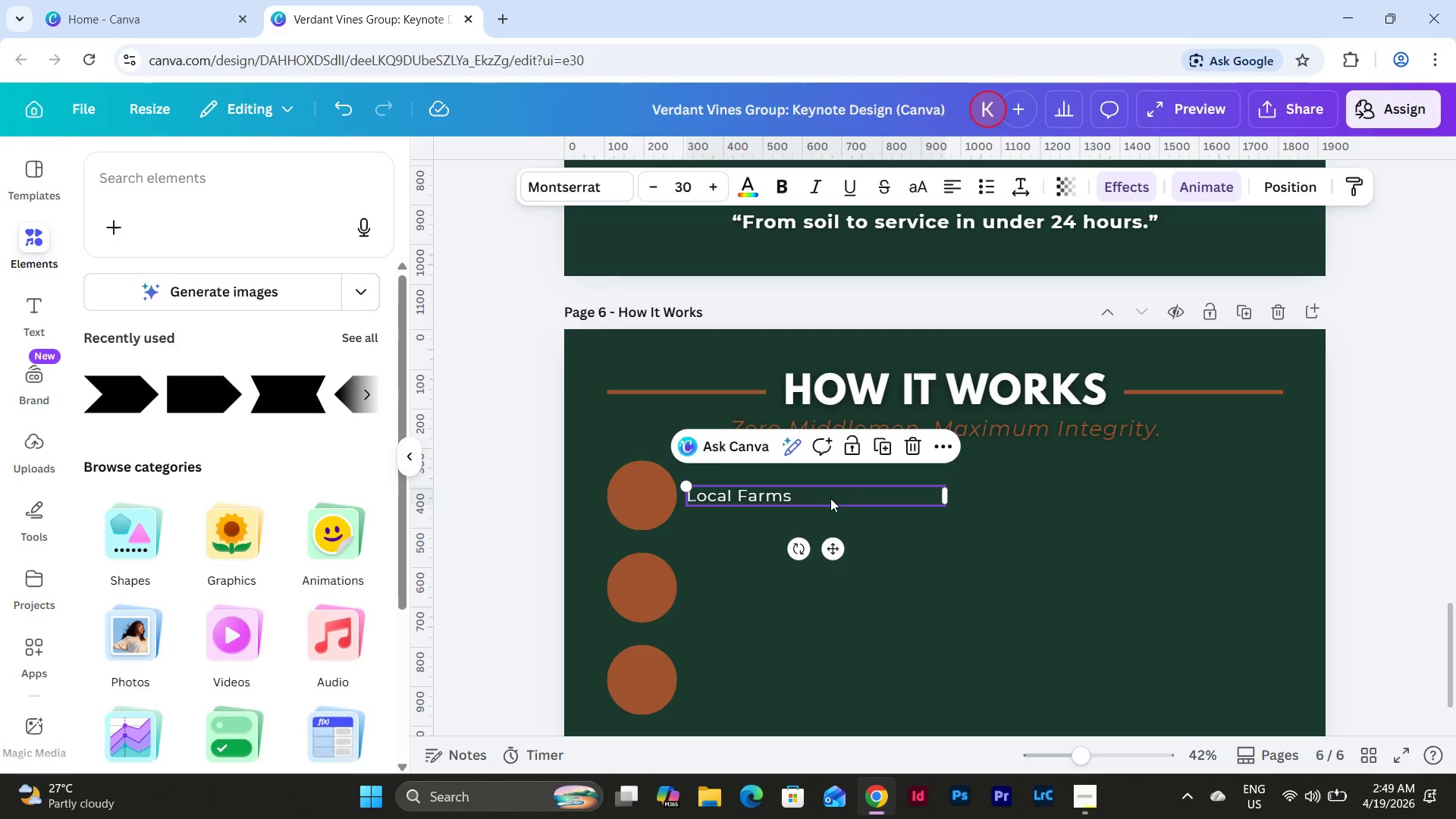 
left_click([827, 497])
 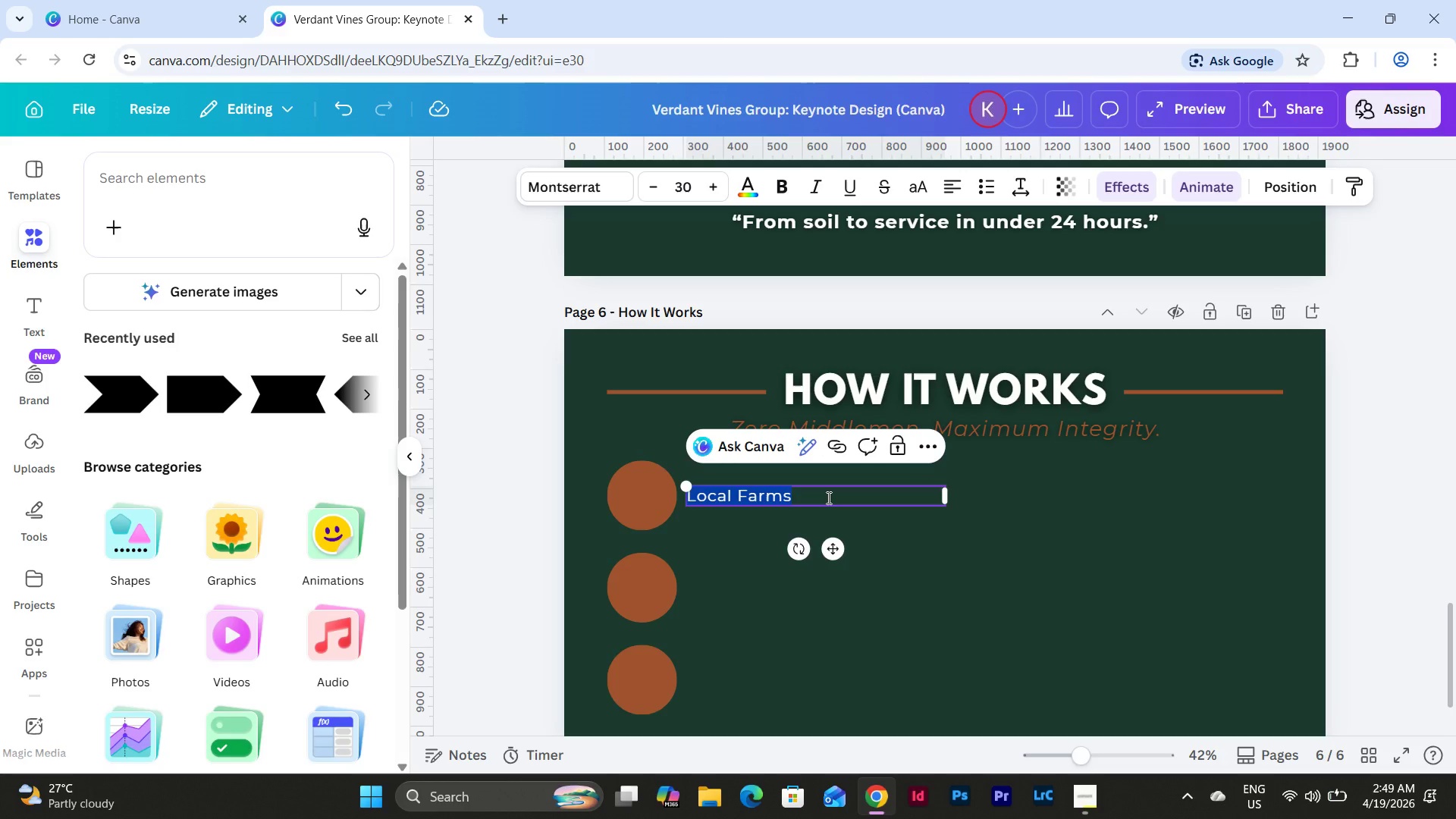 
type(Curated network of local farms)
 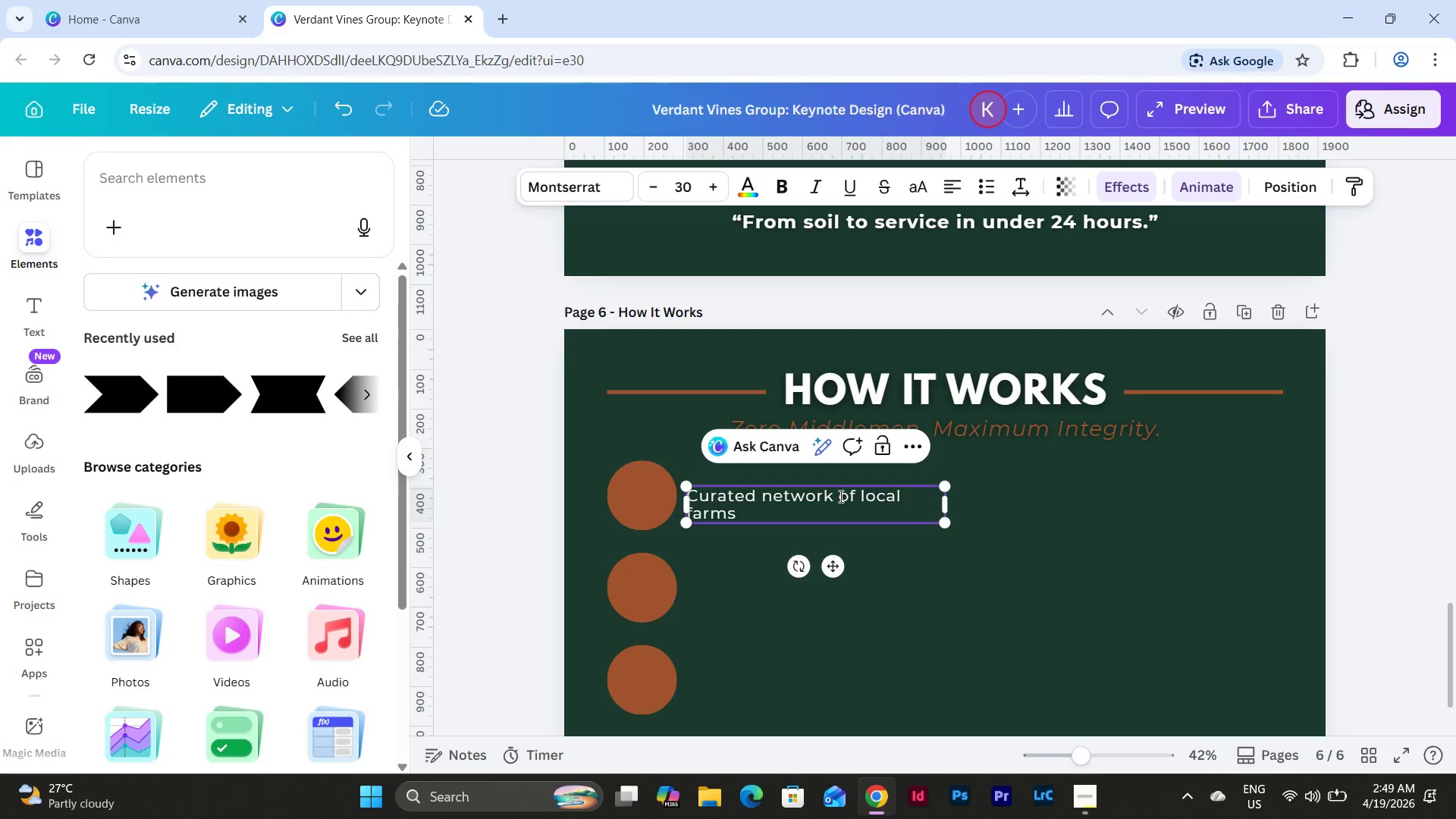 
left_click([862, 496])
 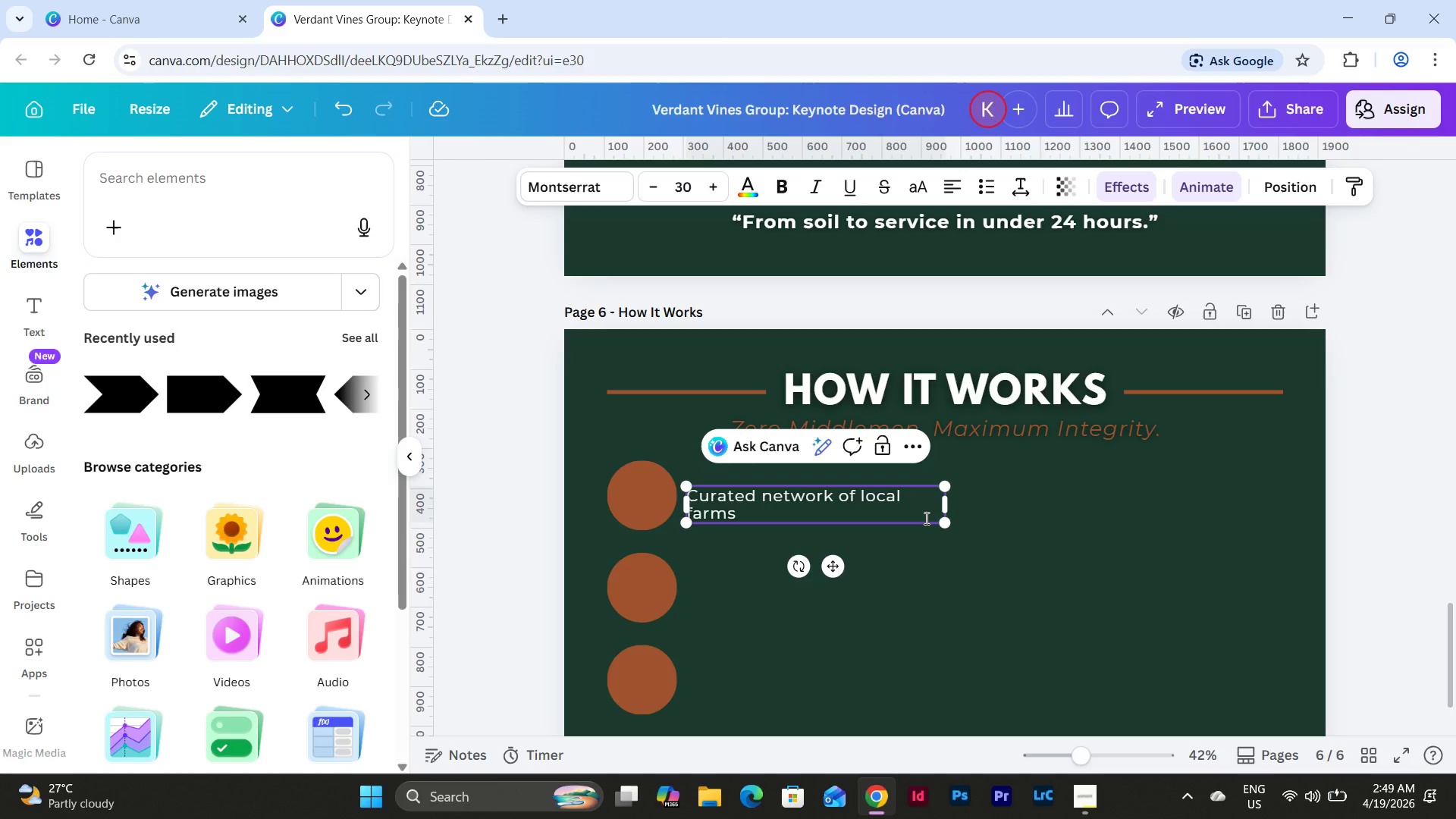 
key(Backspace)
 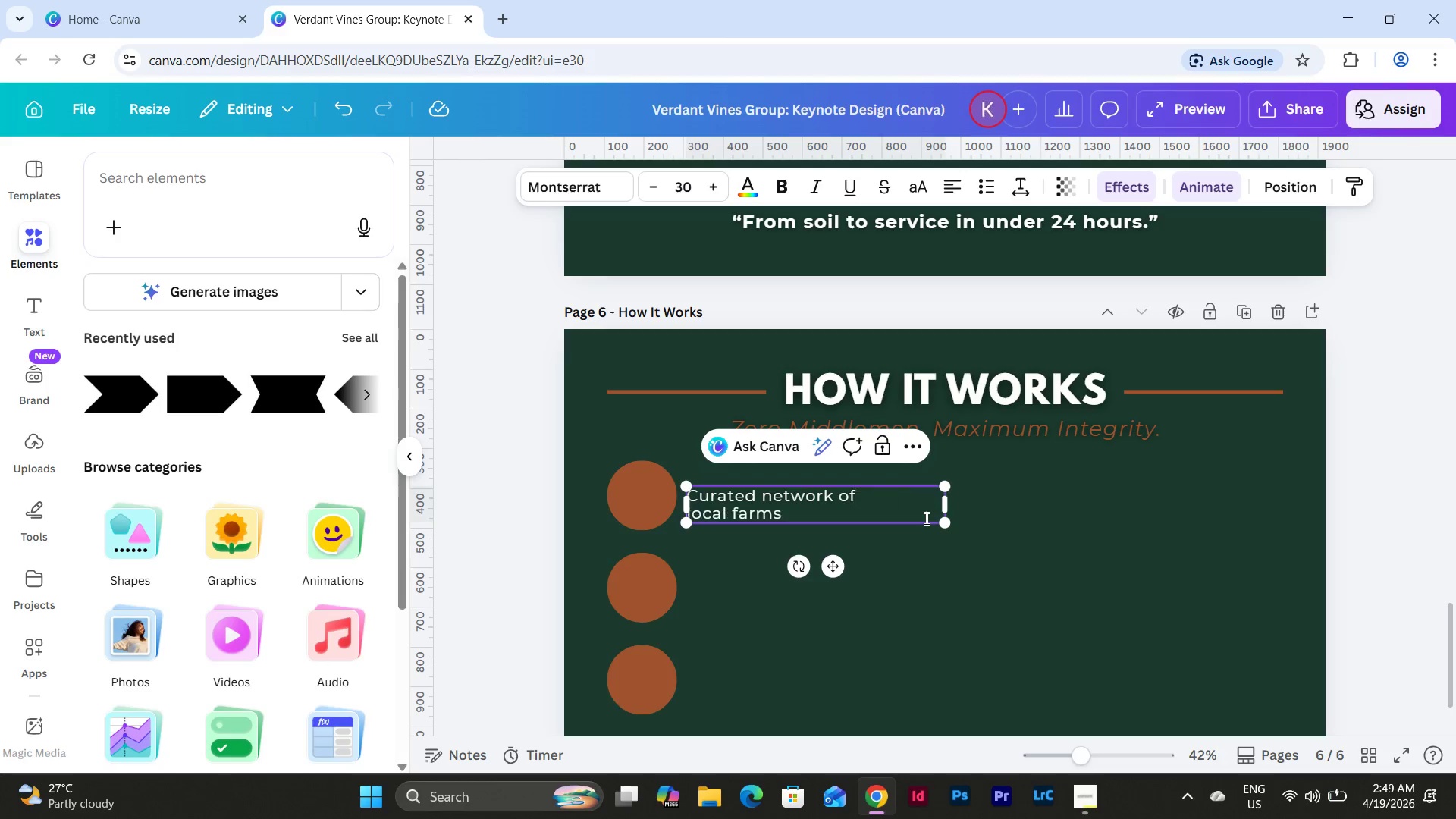 
key(Enter)
 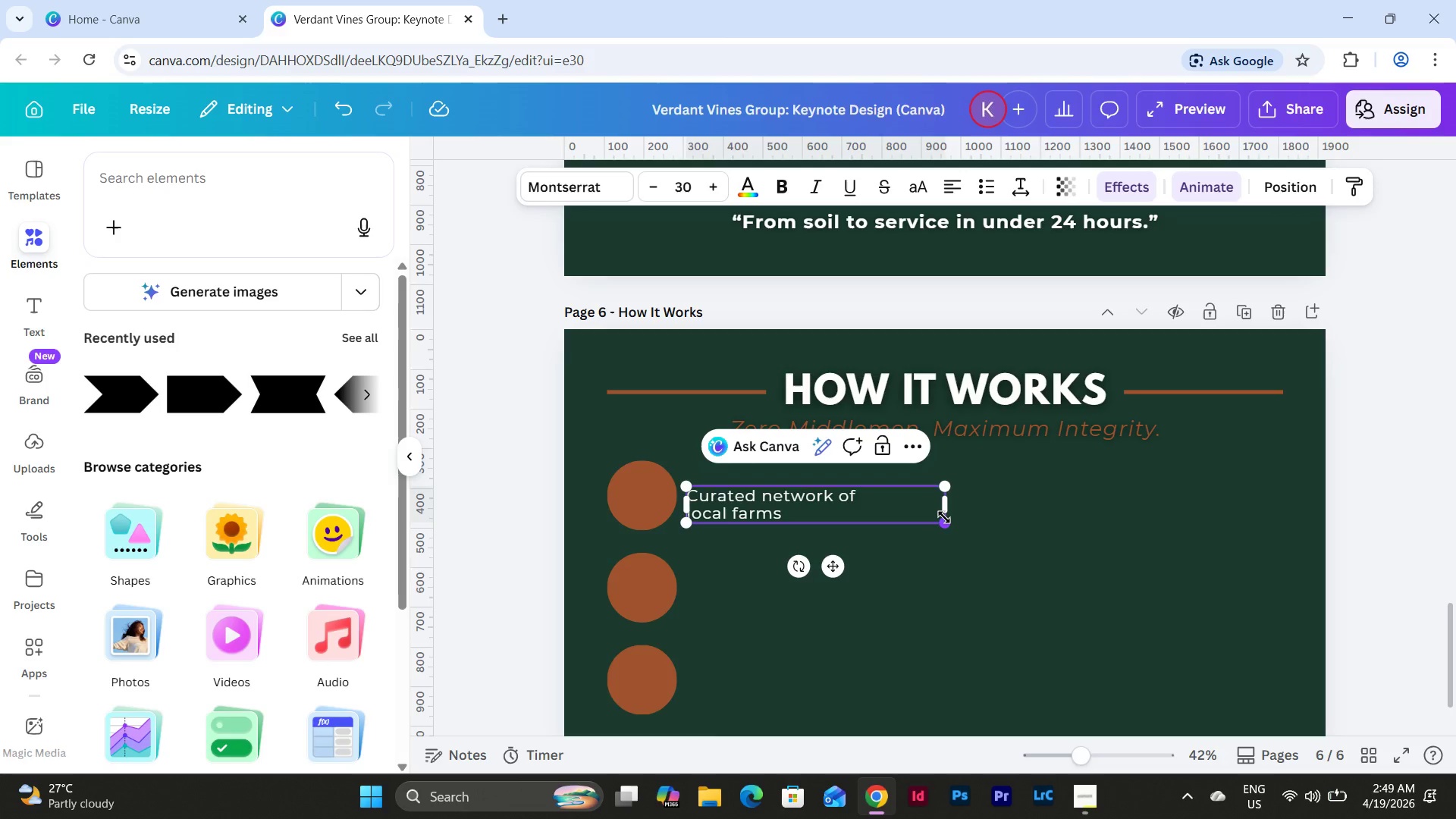 
wait(8.52)
 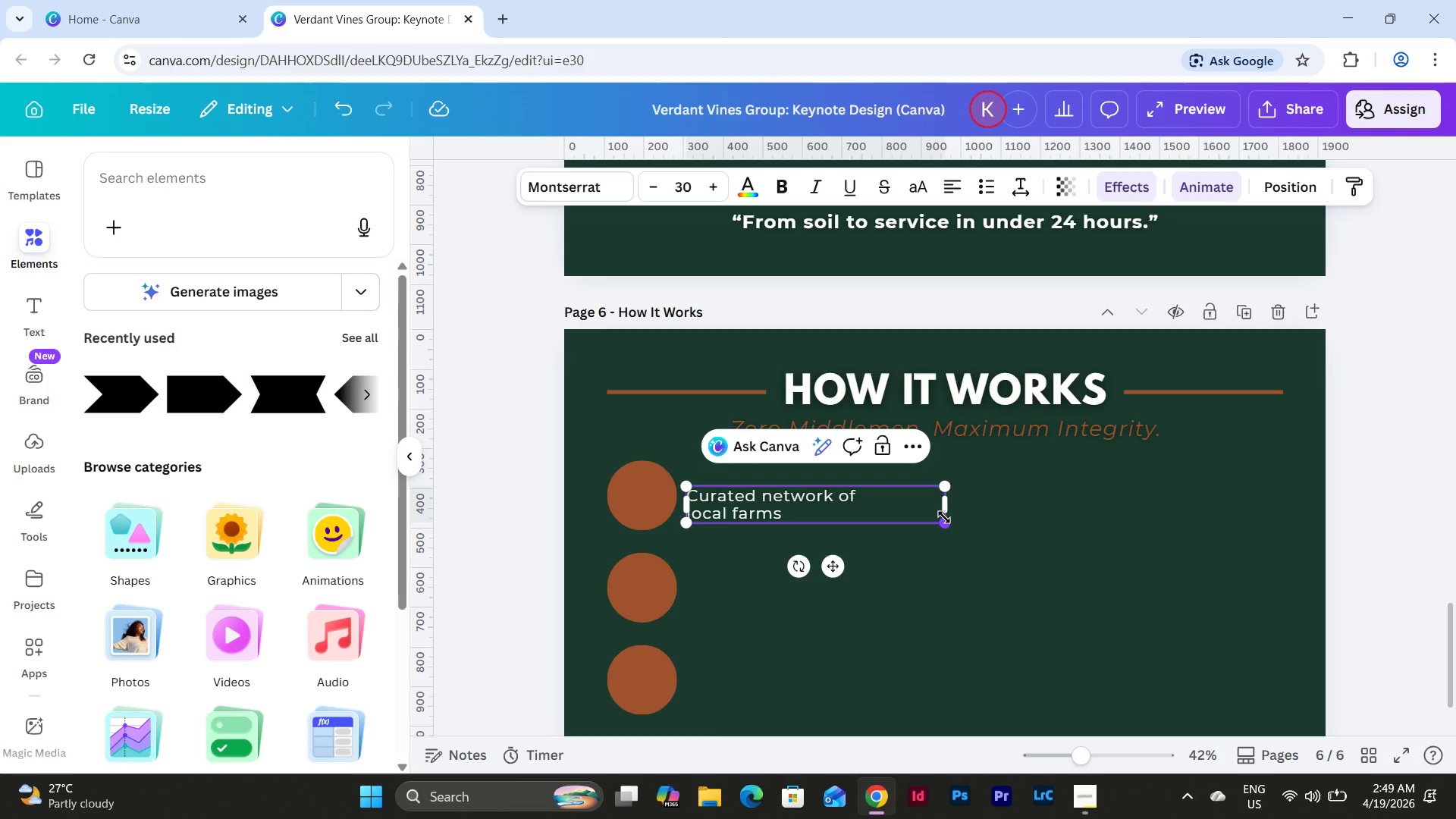 
left_click([935, 555])
 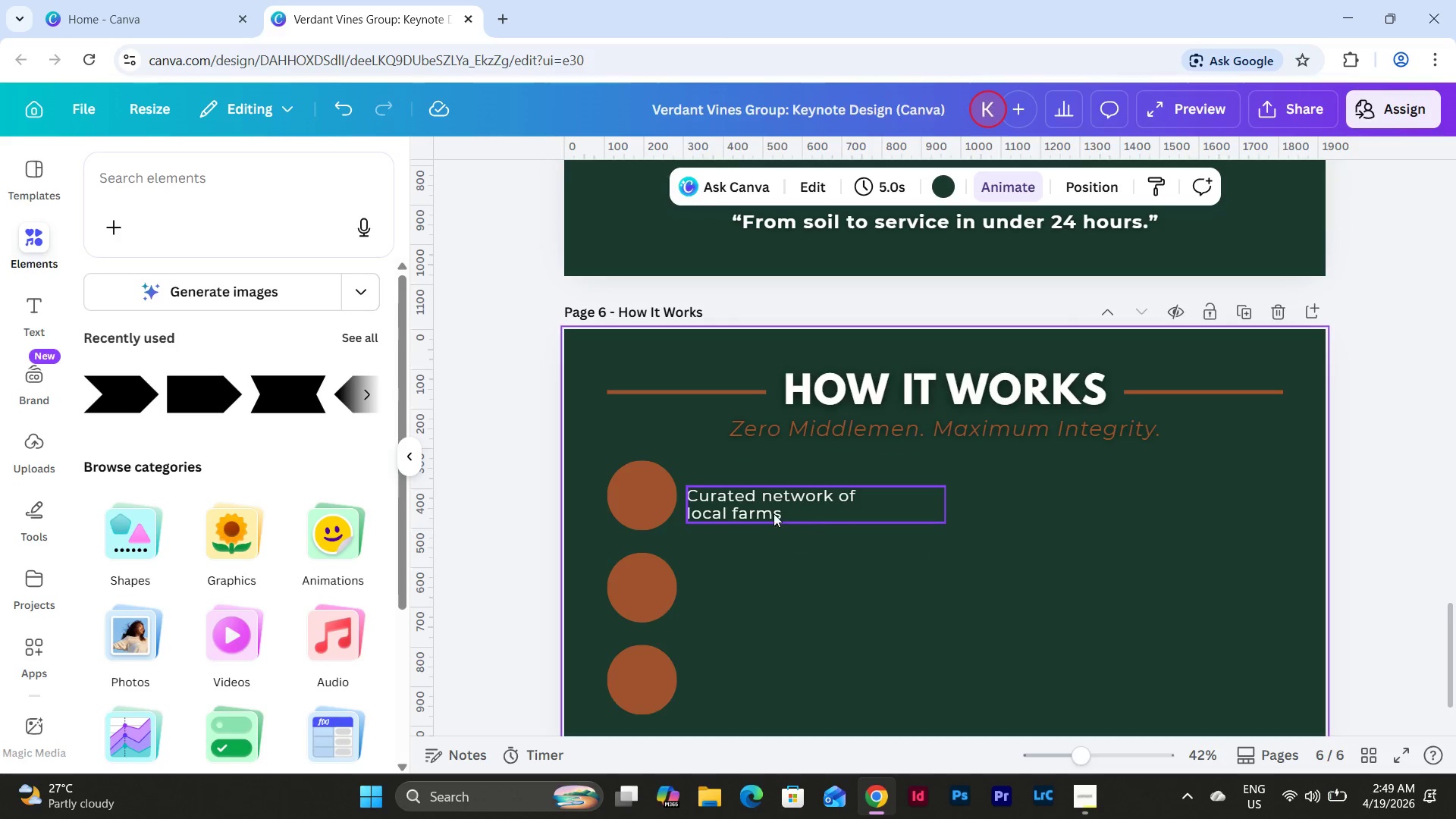 
left_click([752, 504])
 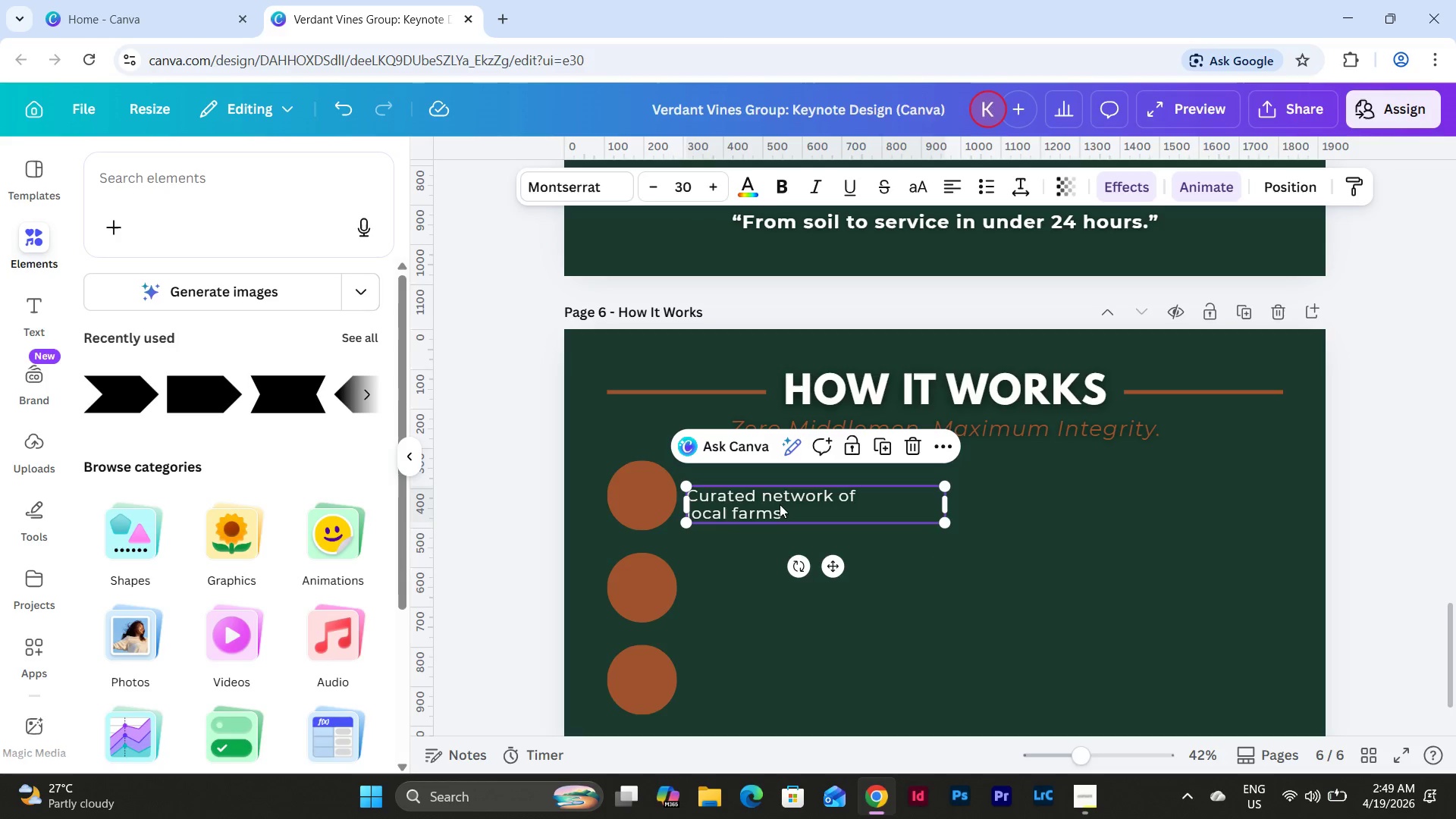 
left_click_drag(start_coordinate=[780, 505], to_coordinate=[780, 496])
 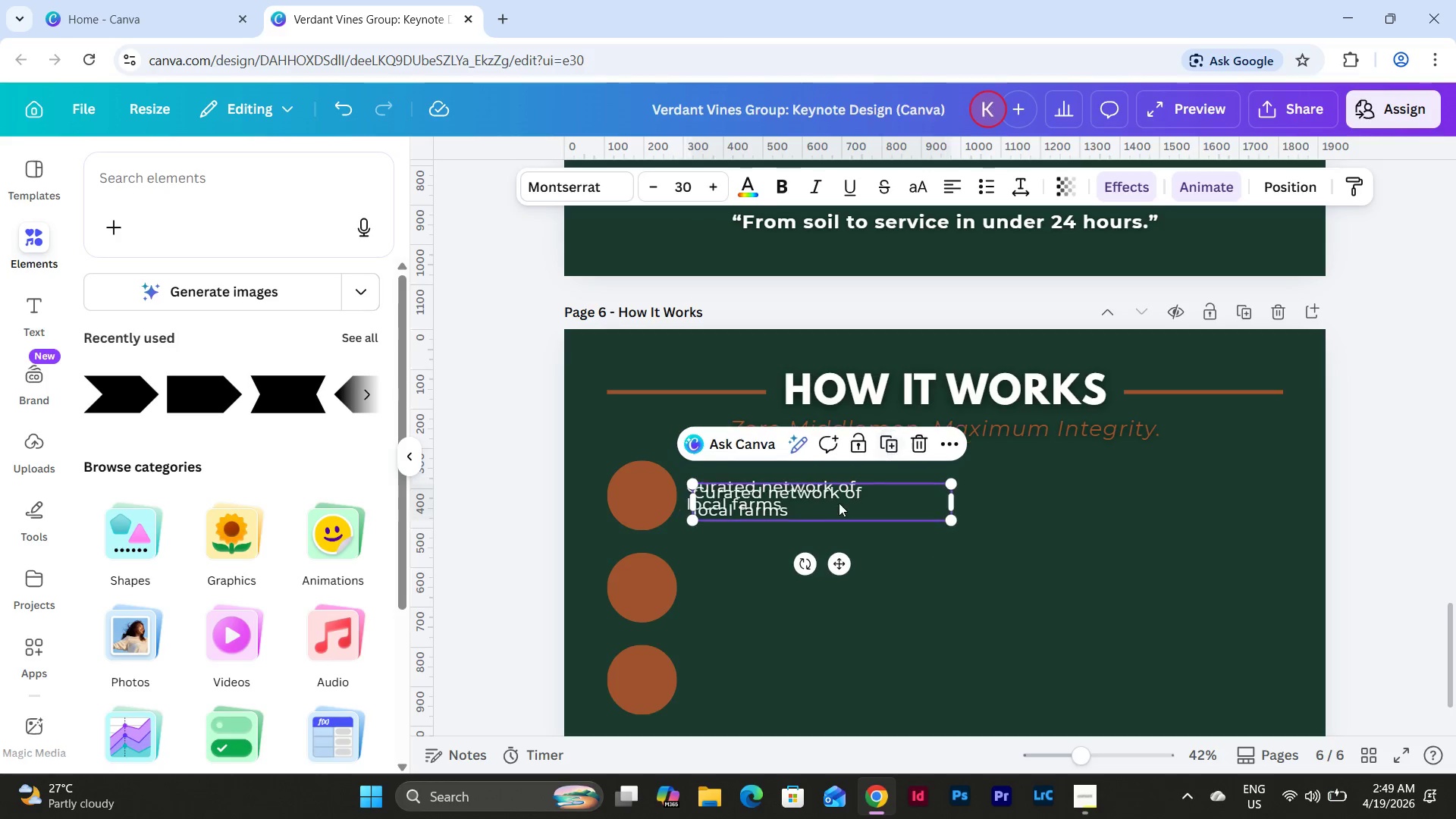 
left_click_drag(start_coordinate=[826, 504], to_coordinate=[817, 590])
 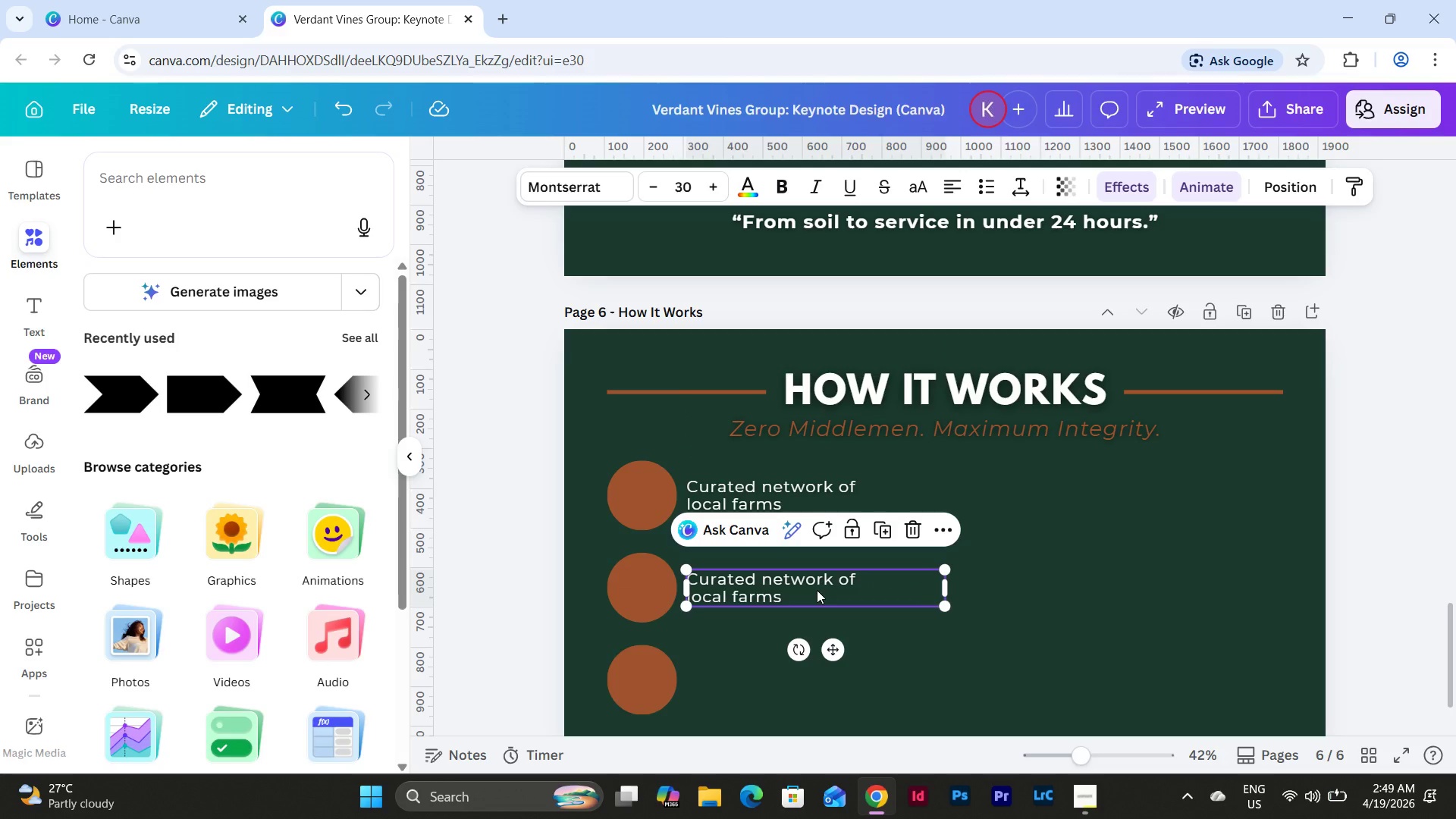 
left_click([817, 590])
 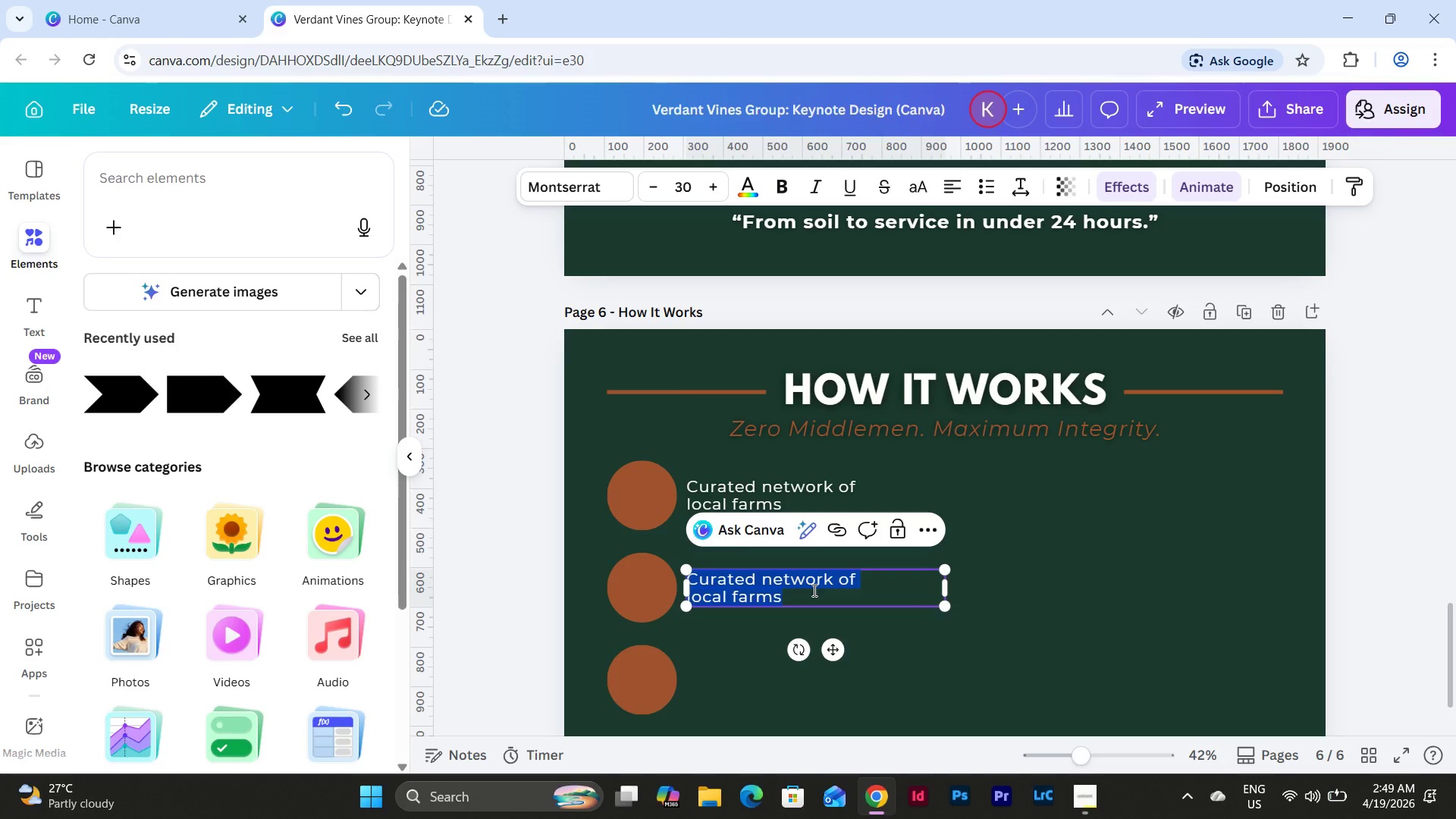 
type(Deam)
key(Backspace)
key(Backspace)
type(mand-based harvesting)
 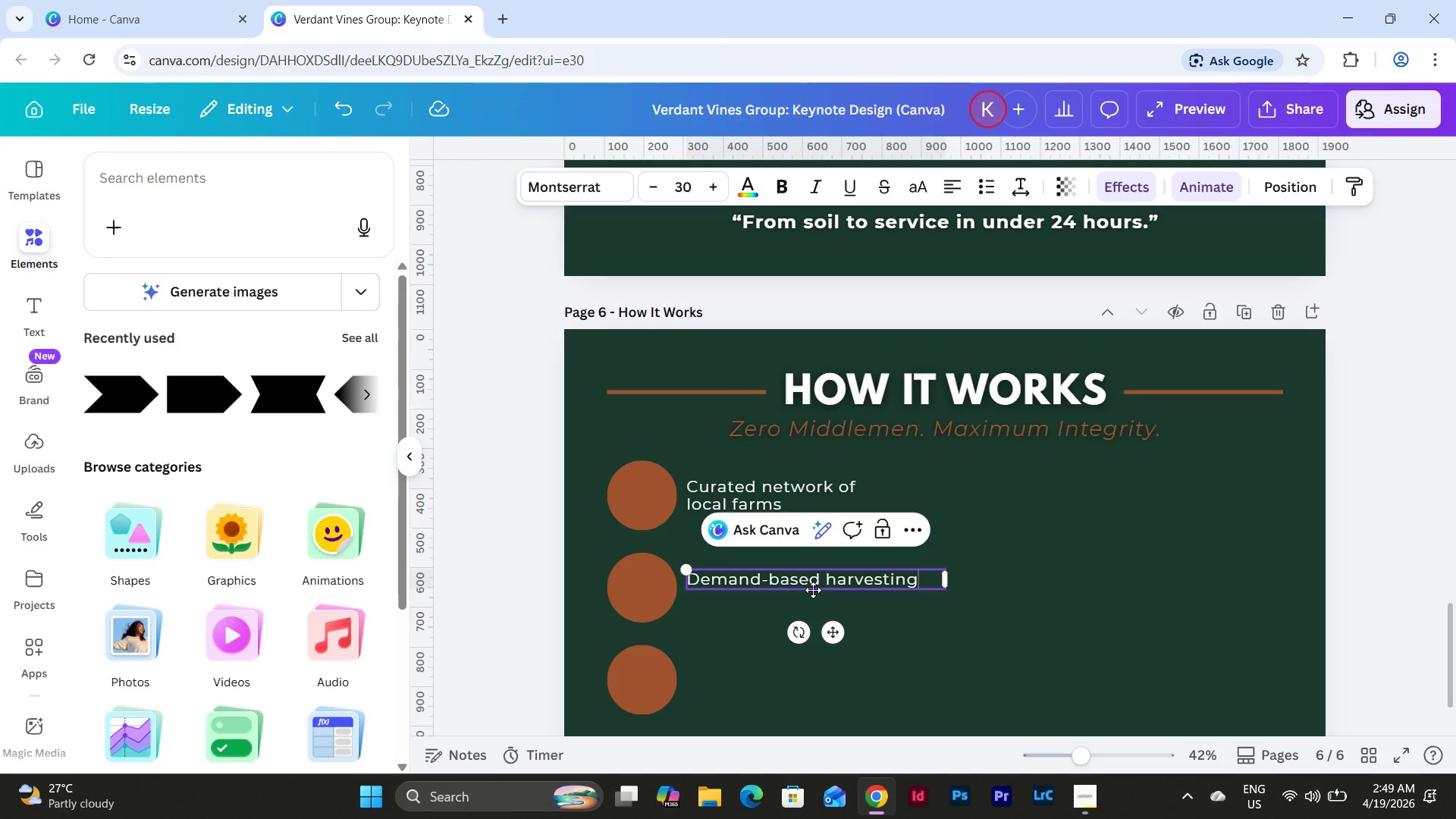 
left_click([945, 677])
 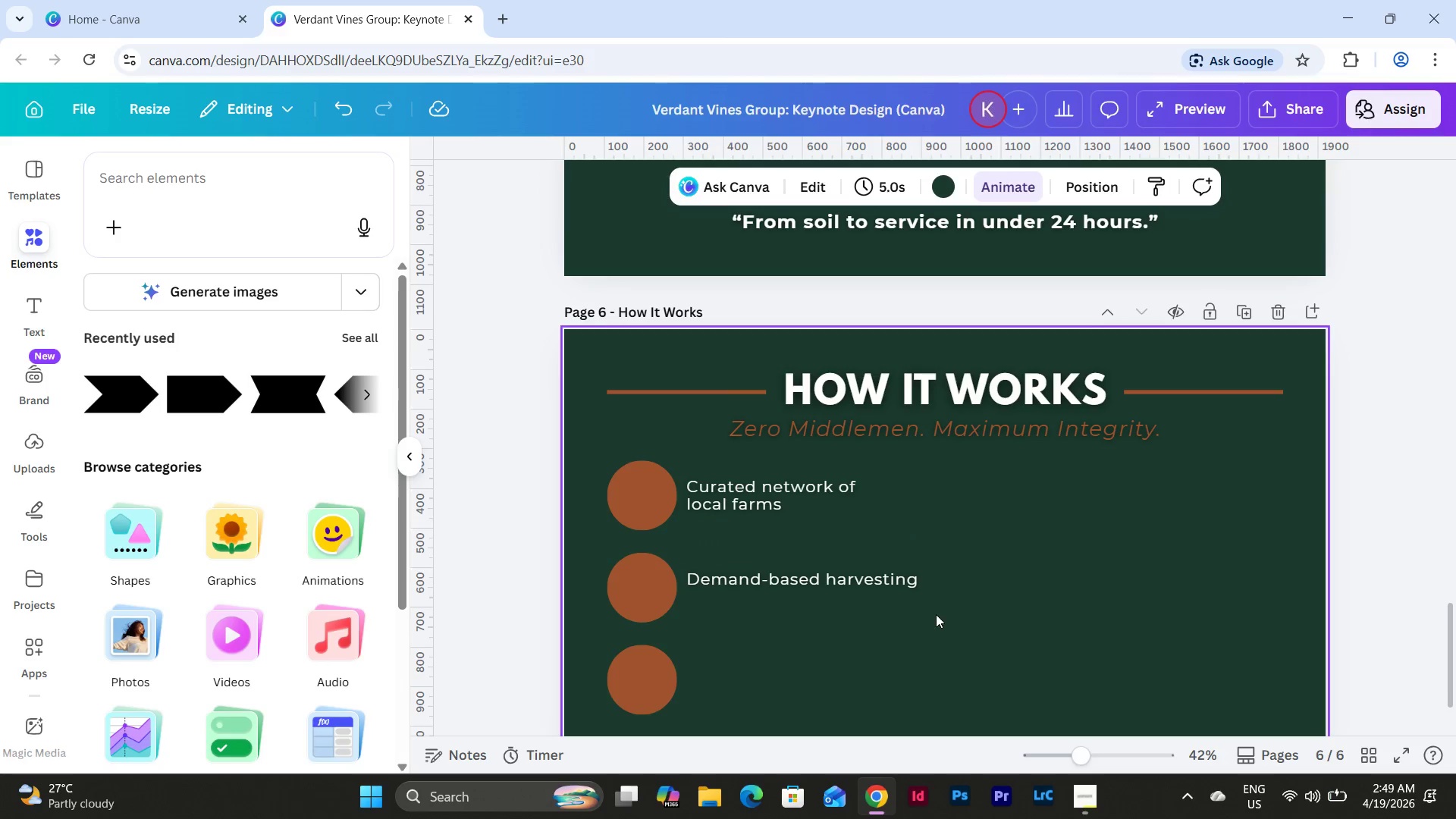 
scroll: coordinate [936, 614], scroll_direction: down, amount: 1.0
 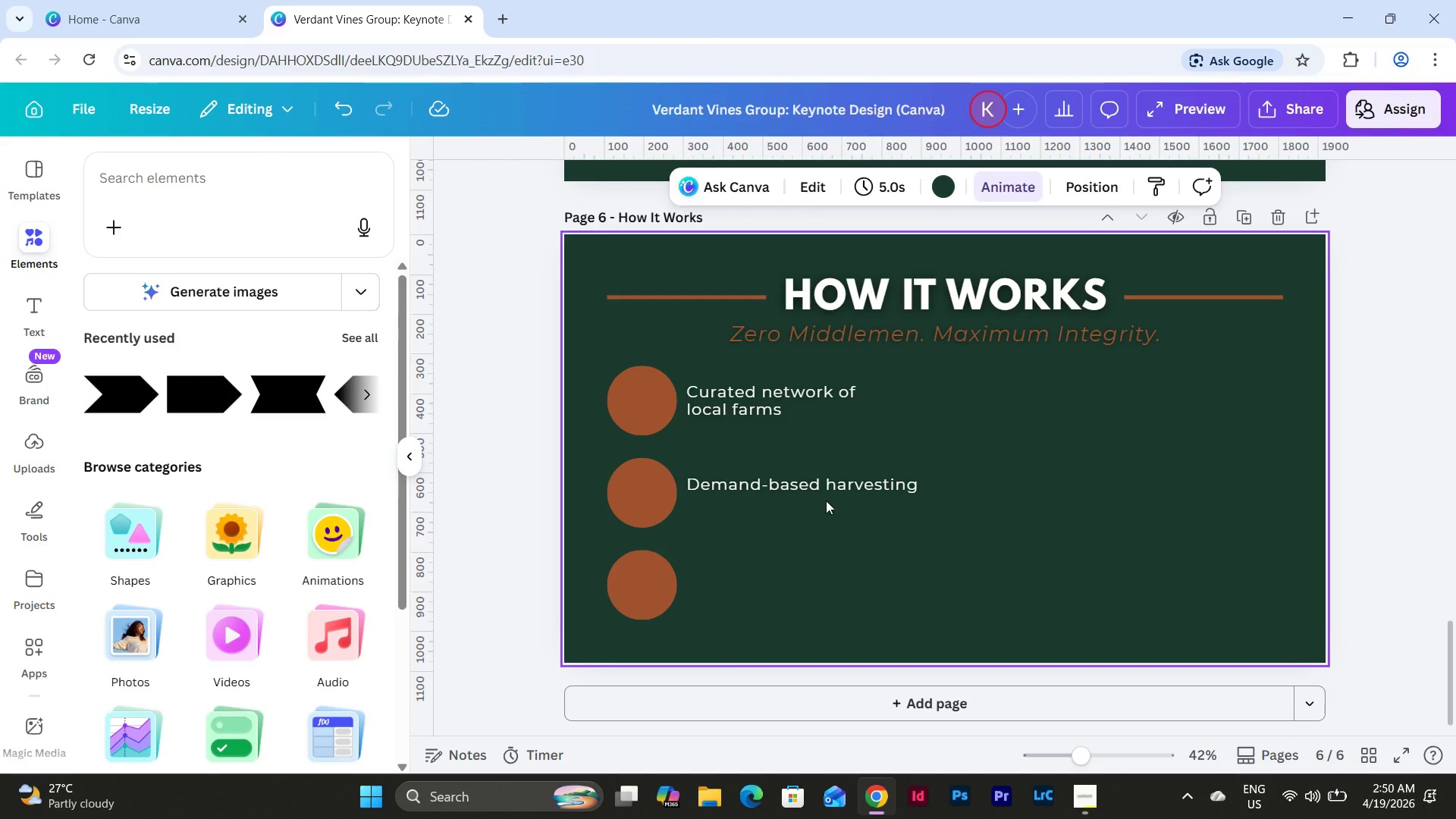 
left_click([811, 491])
 